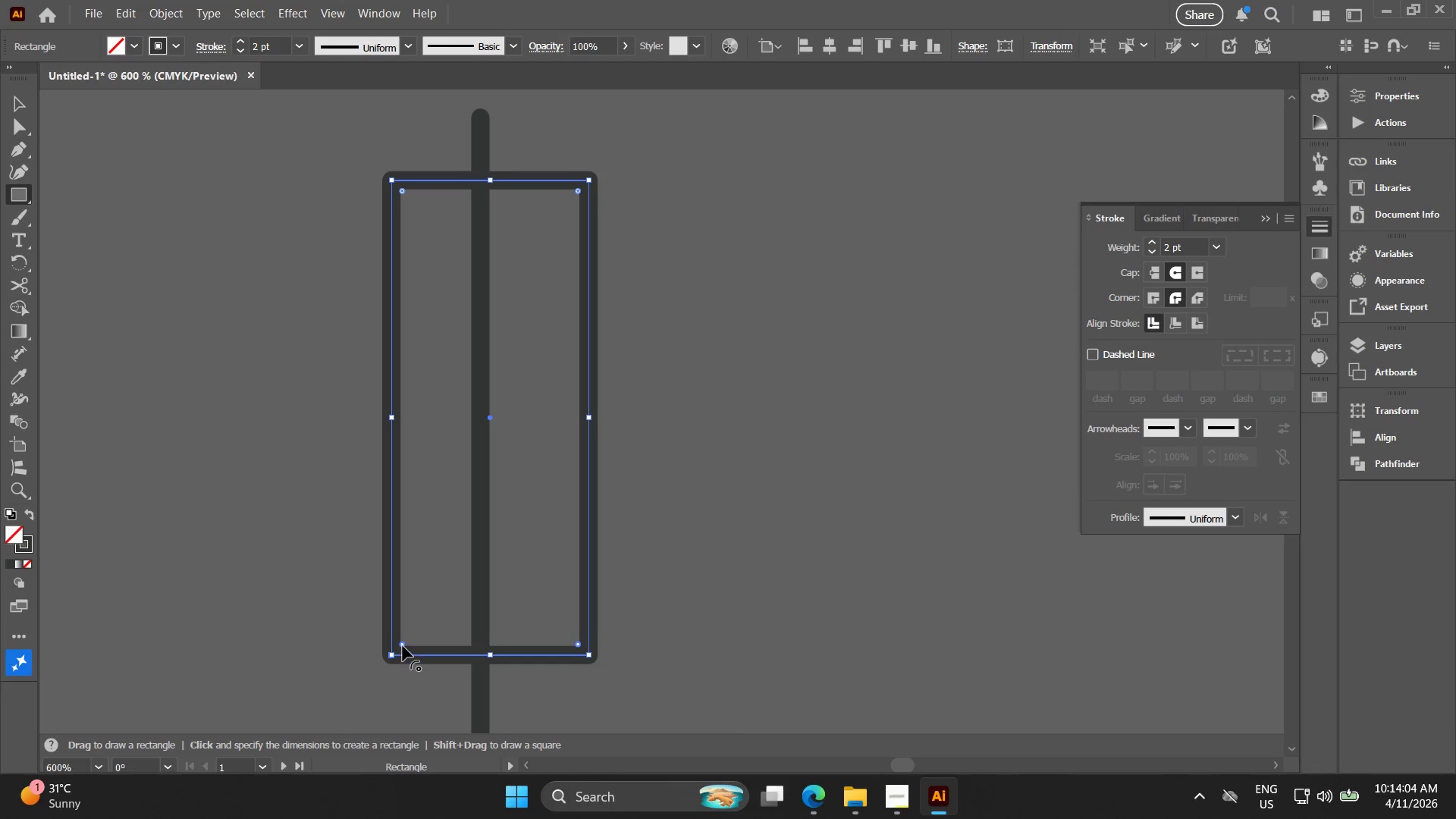 
left_click_drag(start_coordinate=[403, 645], to_coordinate=[464, 532])
 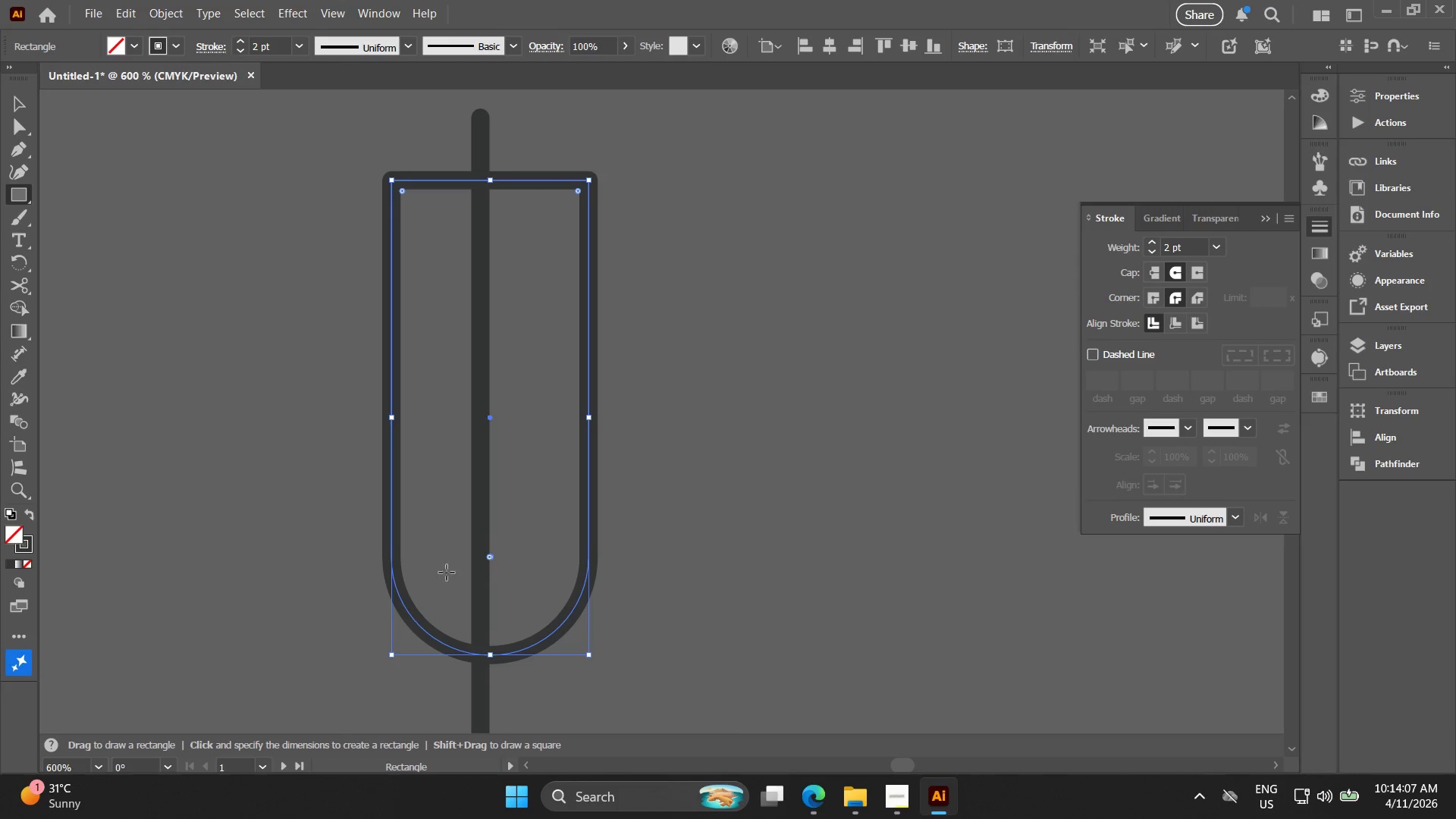 
key(V)
 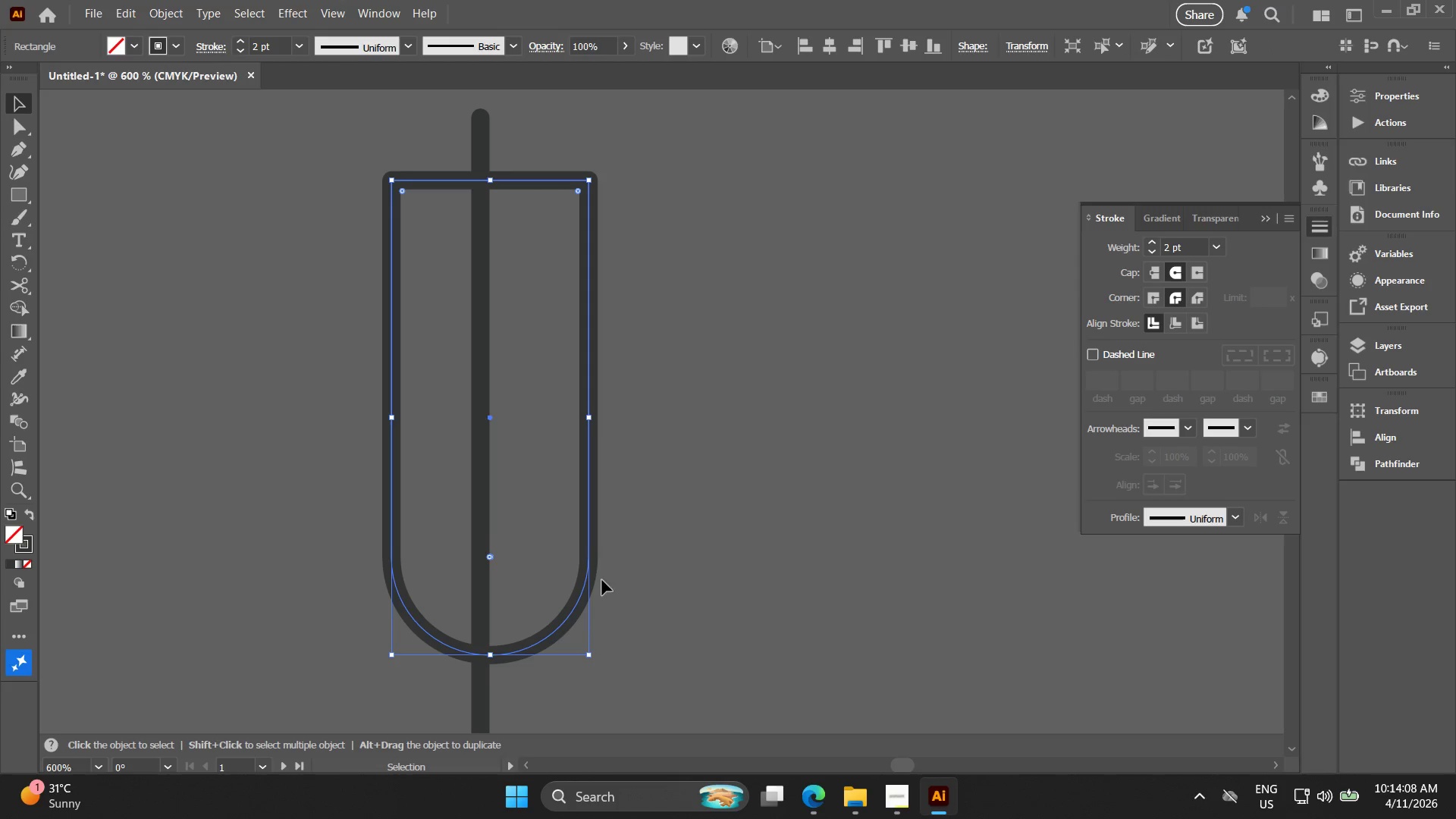 
left_click([719, 607])
 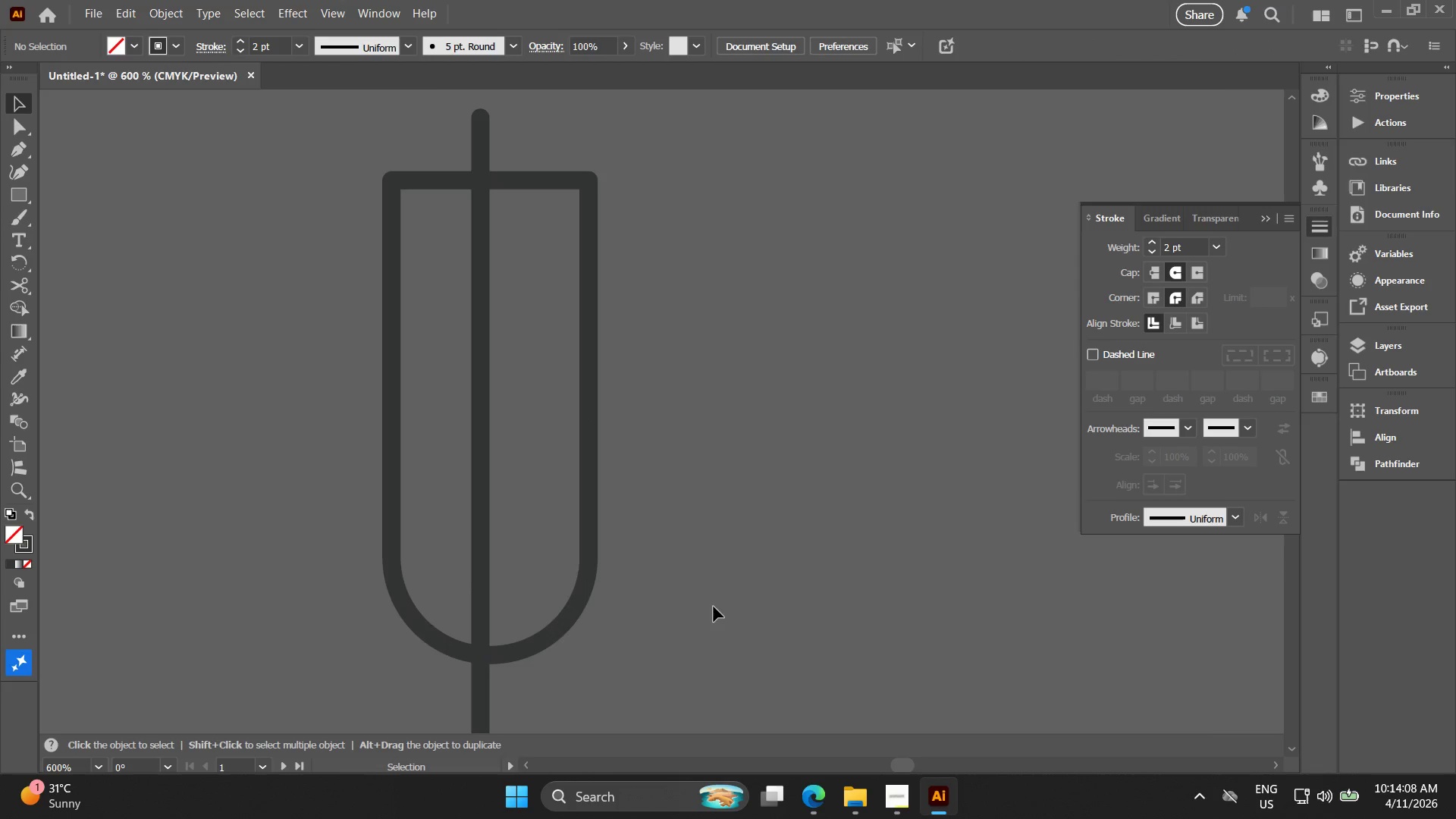 
key(Alt+AltLeft)
 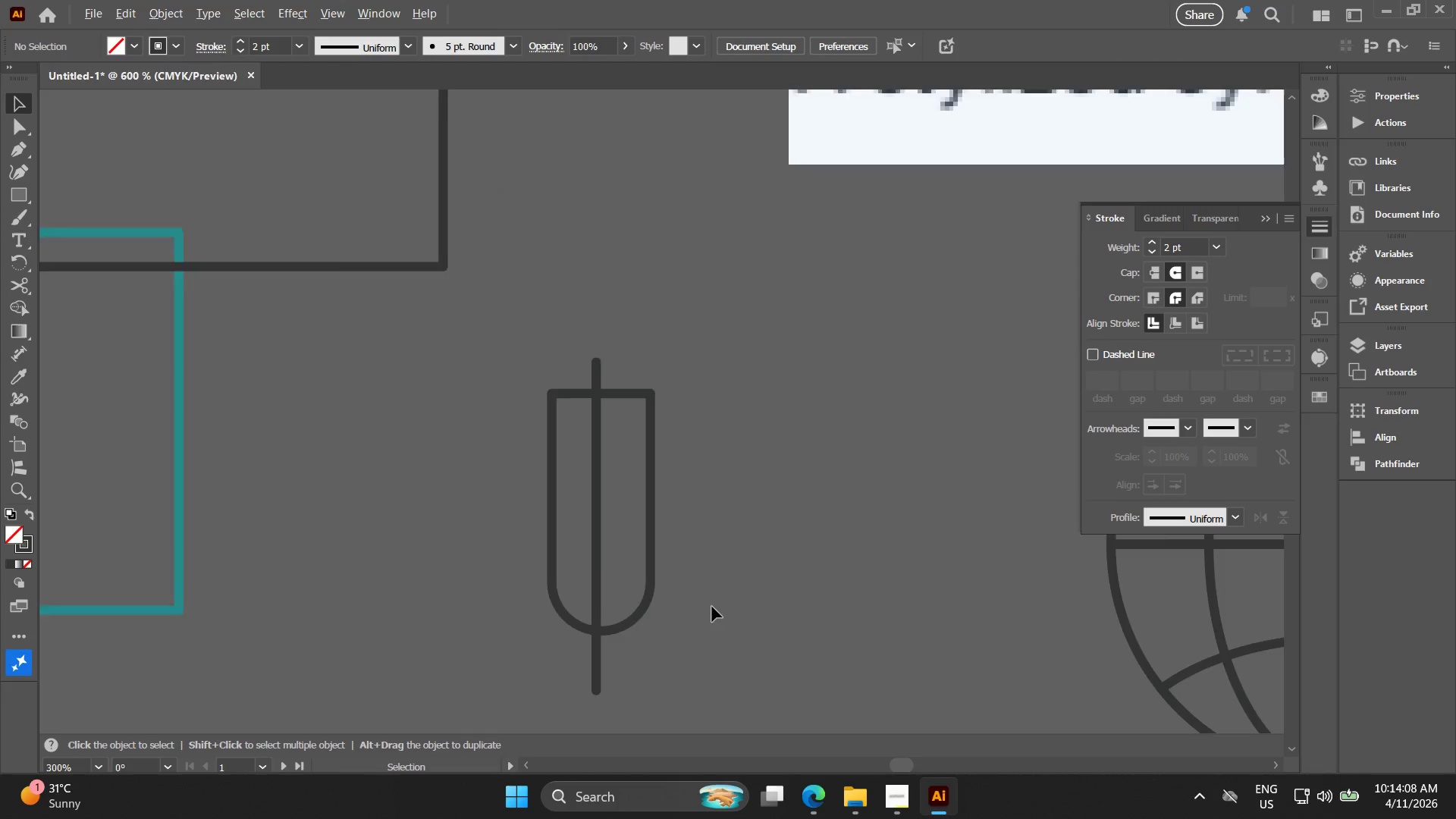 
scroll: coordinate [712, 607], scroll_direction: down, amount: 1.0
 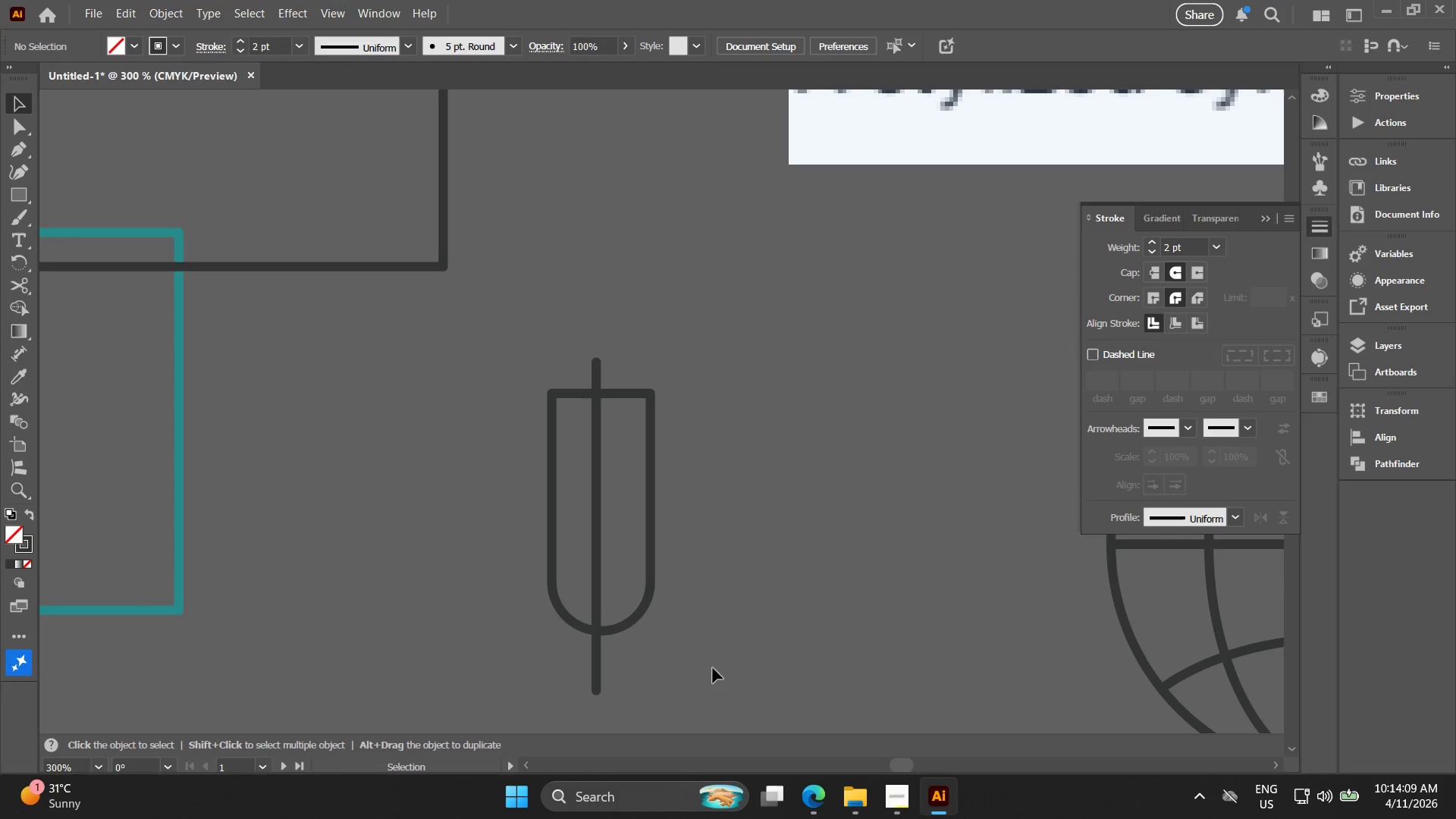 
left_click_drag(start_coordinate=[720, 685], to_coordinate=[454, 531])
 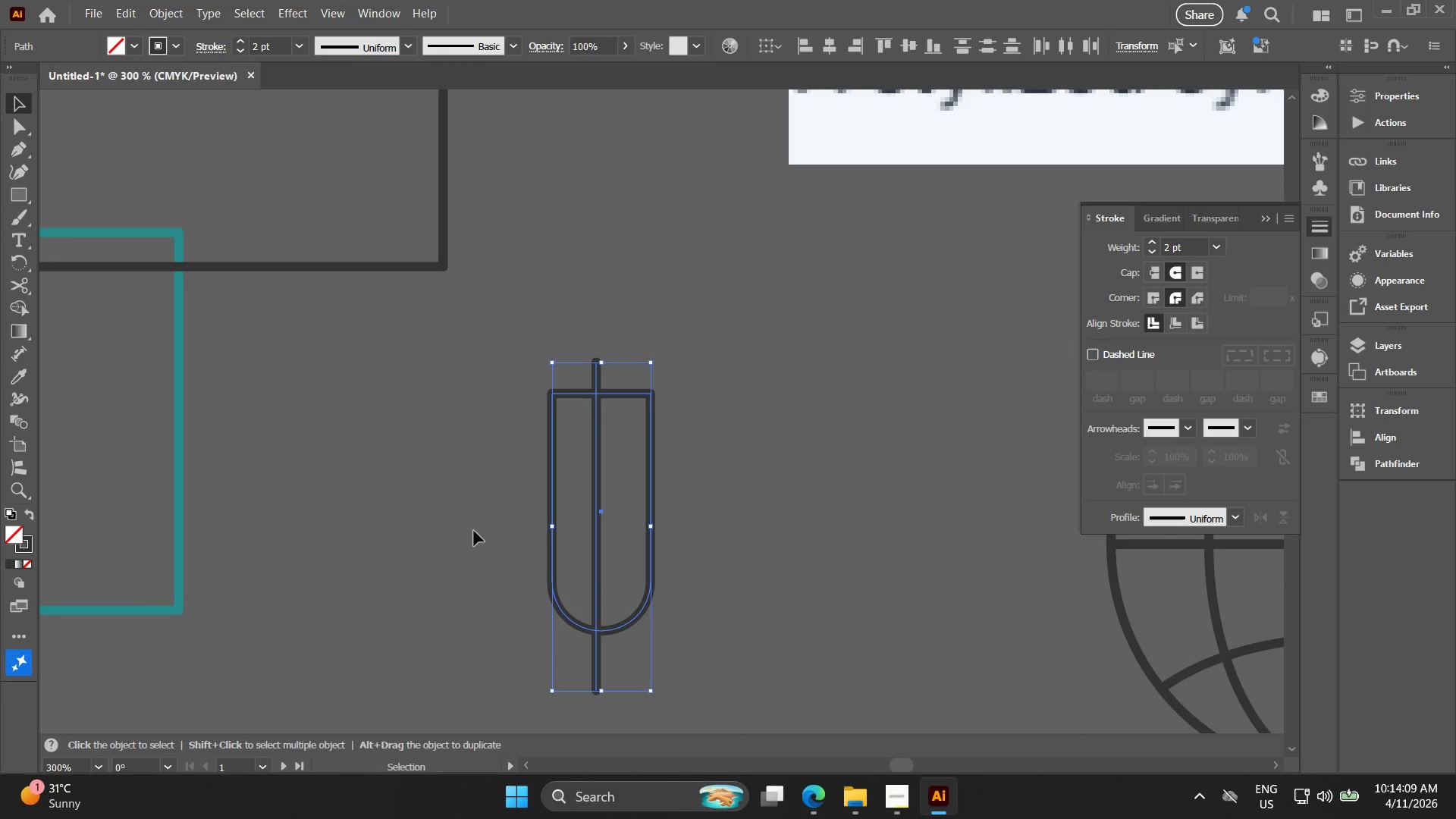 
key(Control+D)
 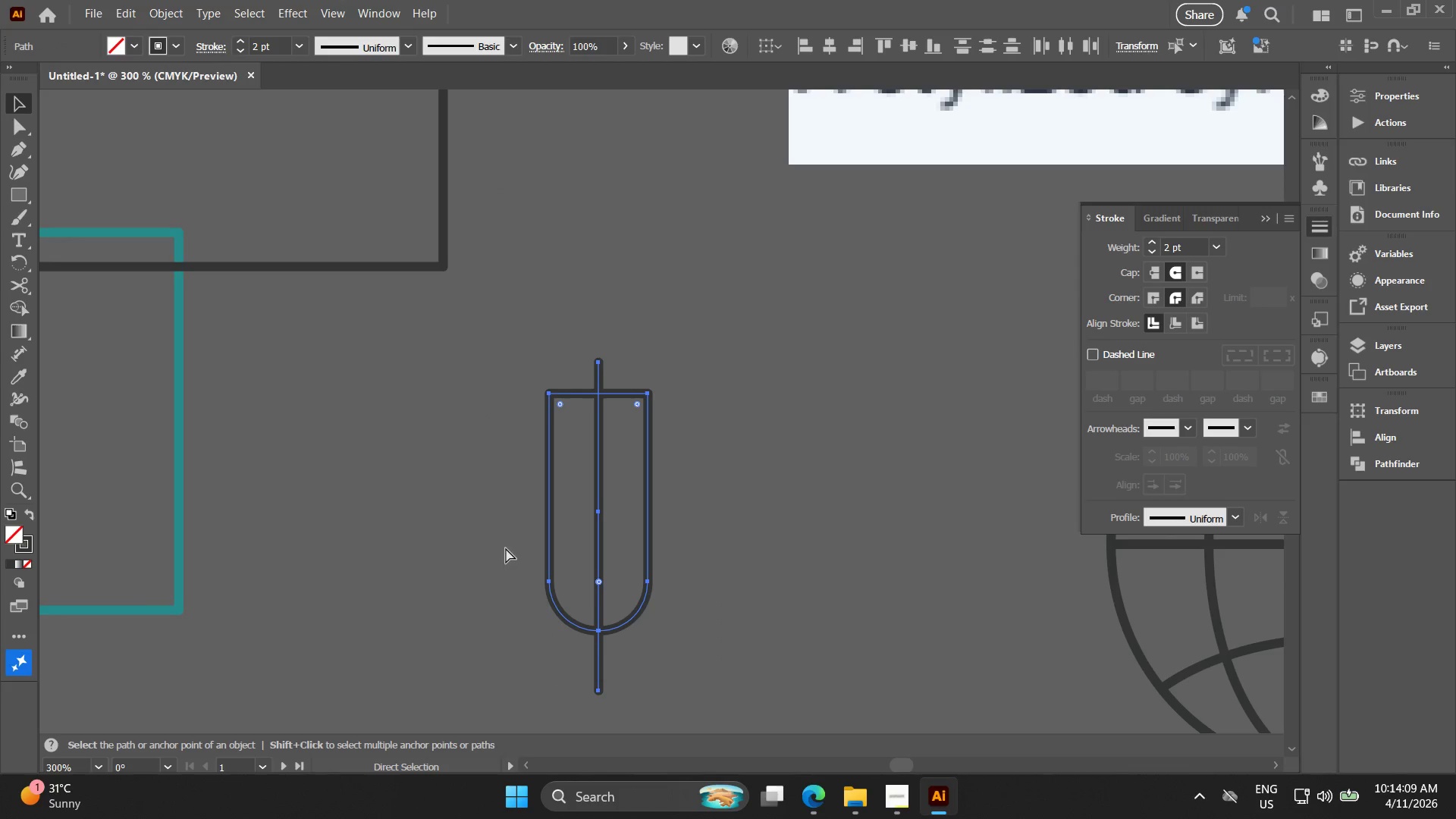 
key(Control+E)
 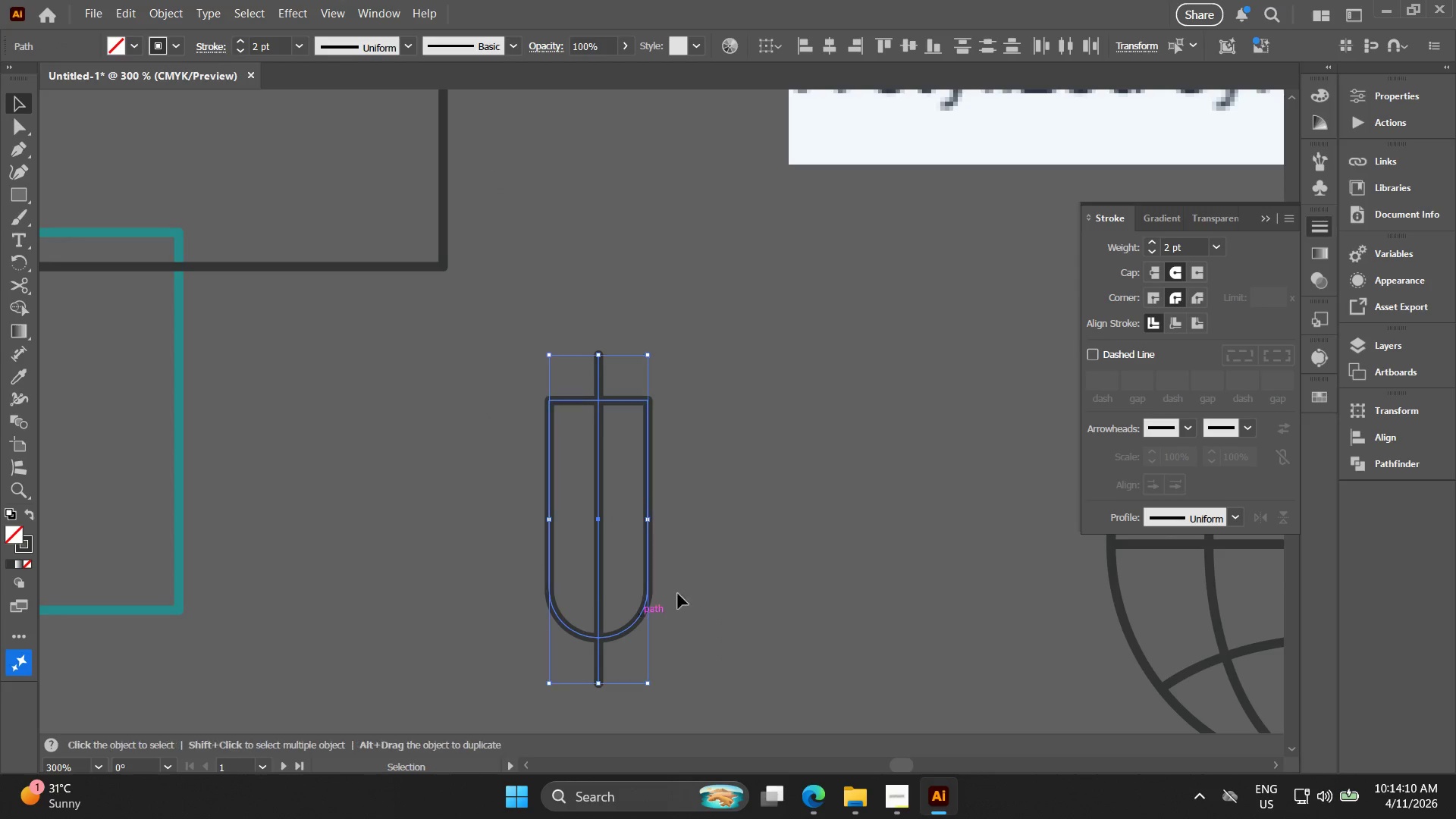 
left_click([733, 570])
 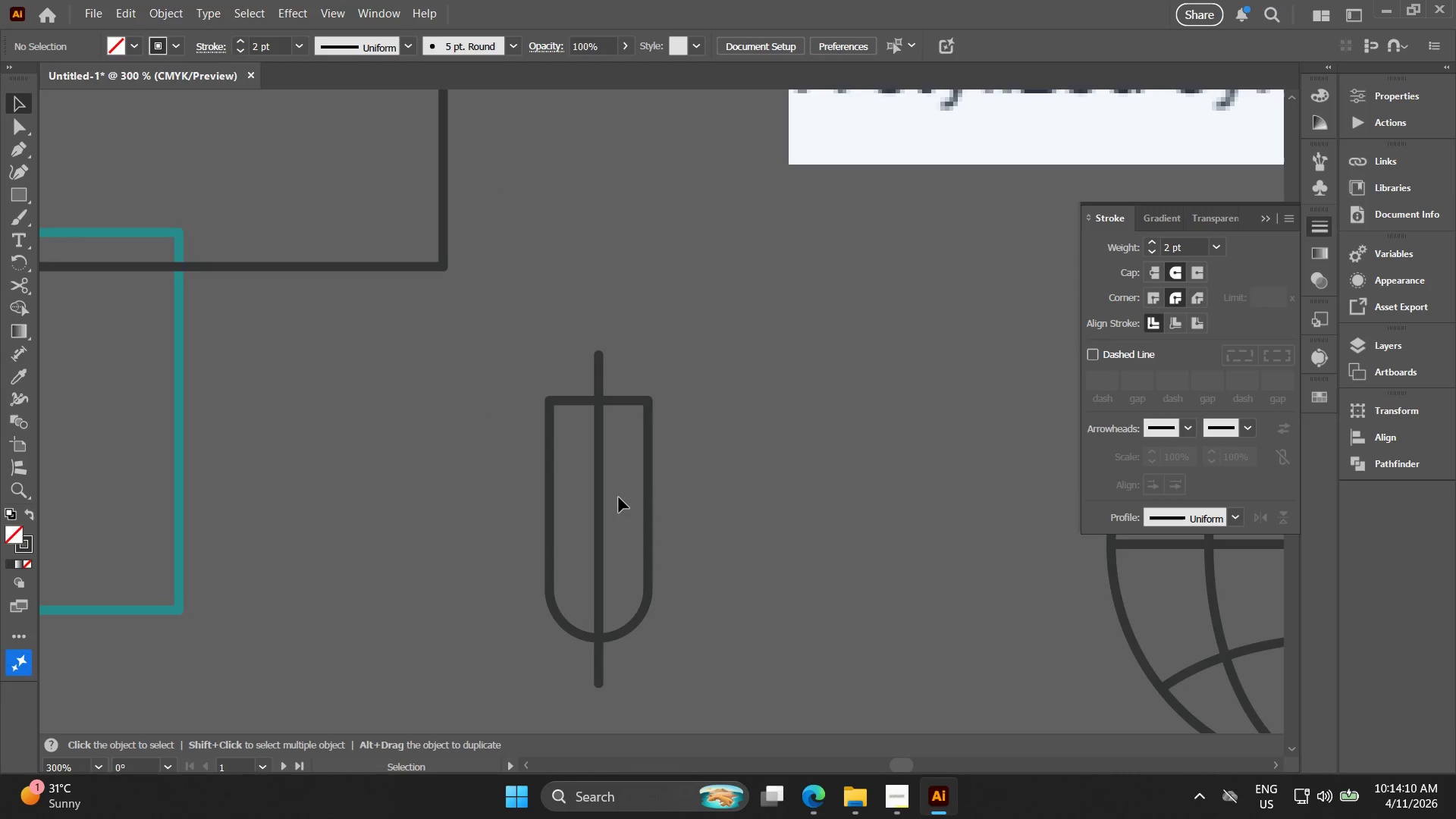 
key(Alt+AltLeft)
 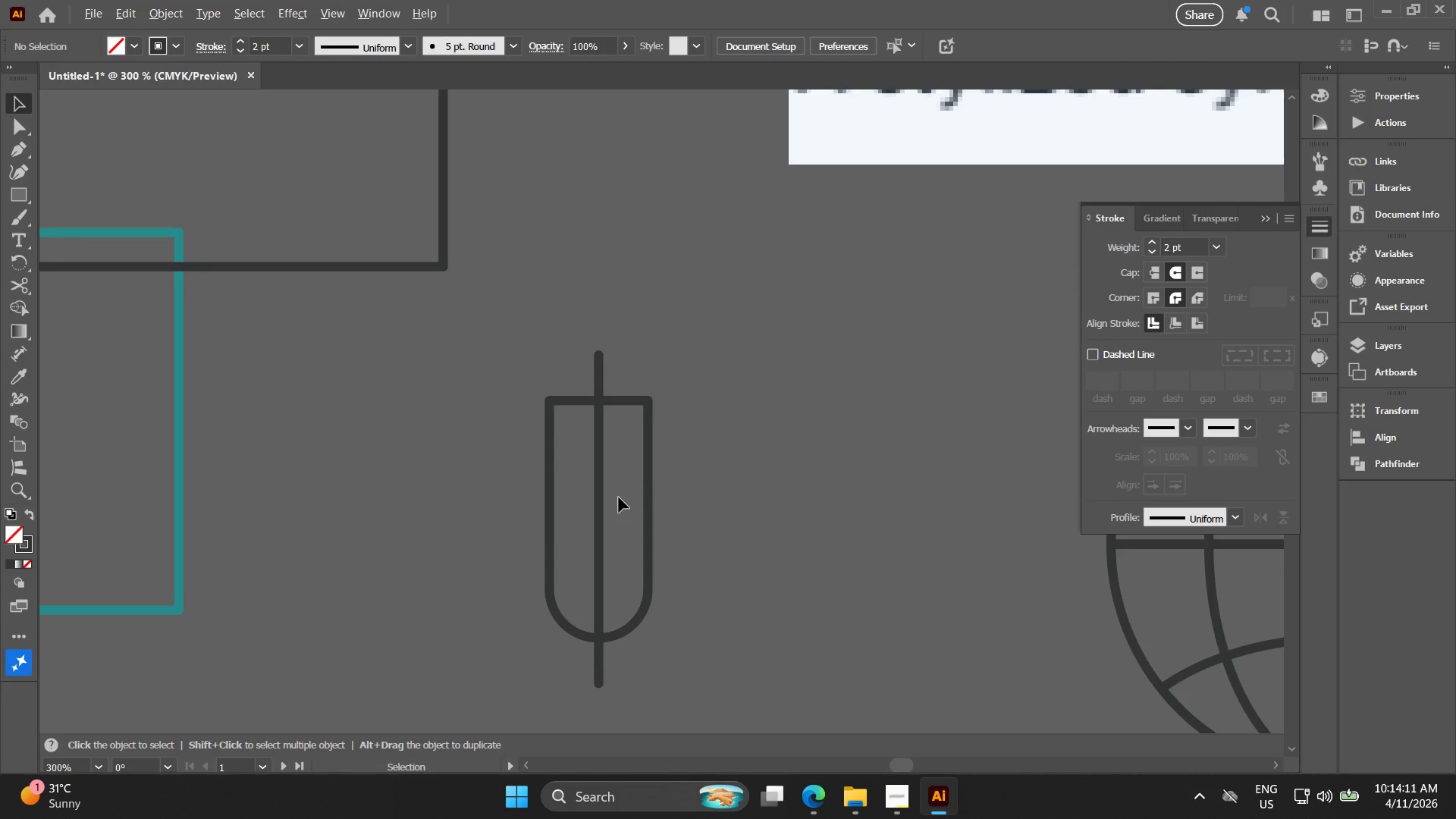 
scroll: coordinate [619, 497], scroll_direction: up, amount: 2.0
 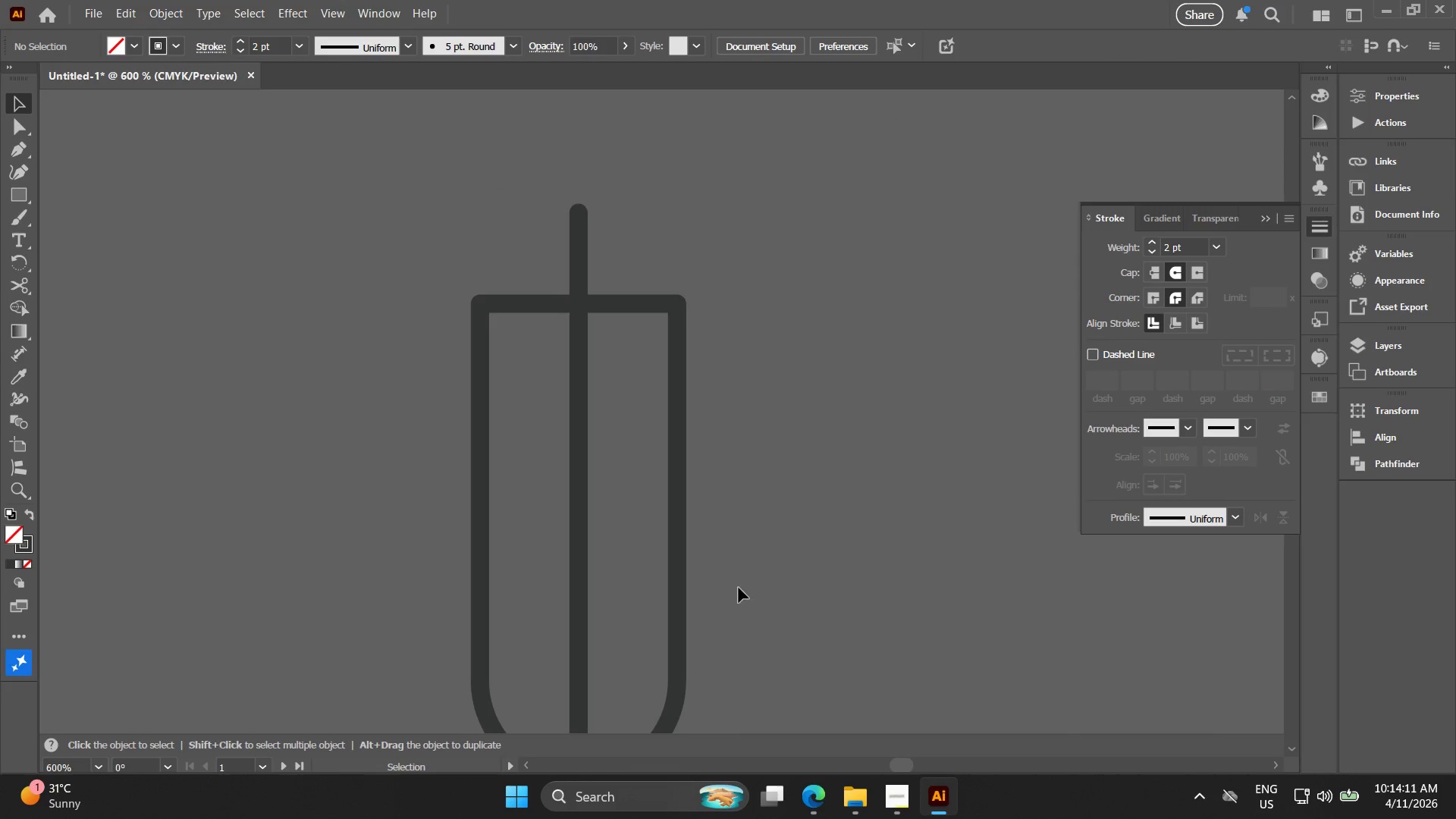 
left_click_drag(start_coordinate=[755, 596], to_coordinate=[395, 406])
 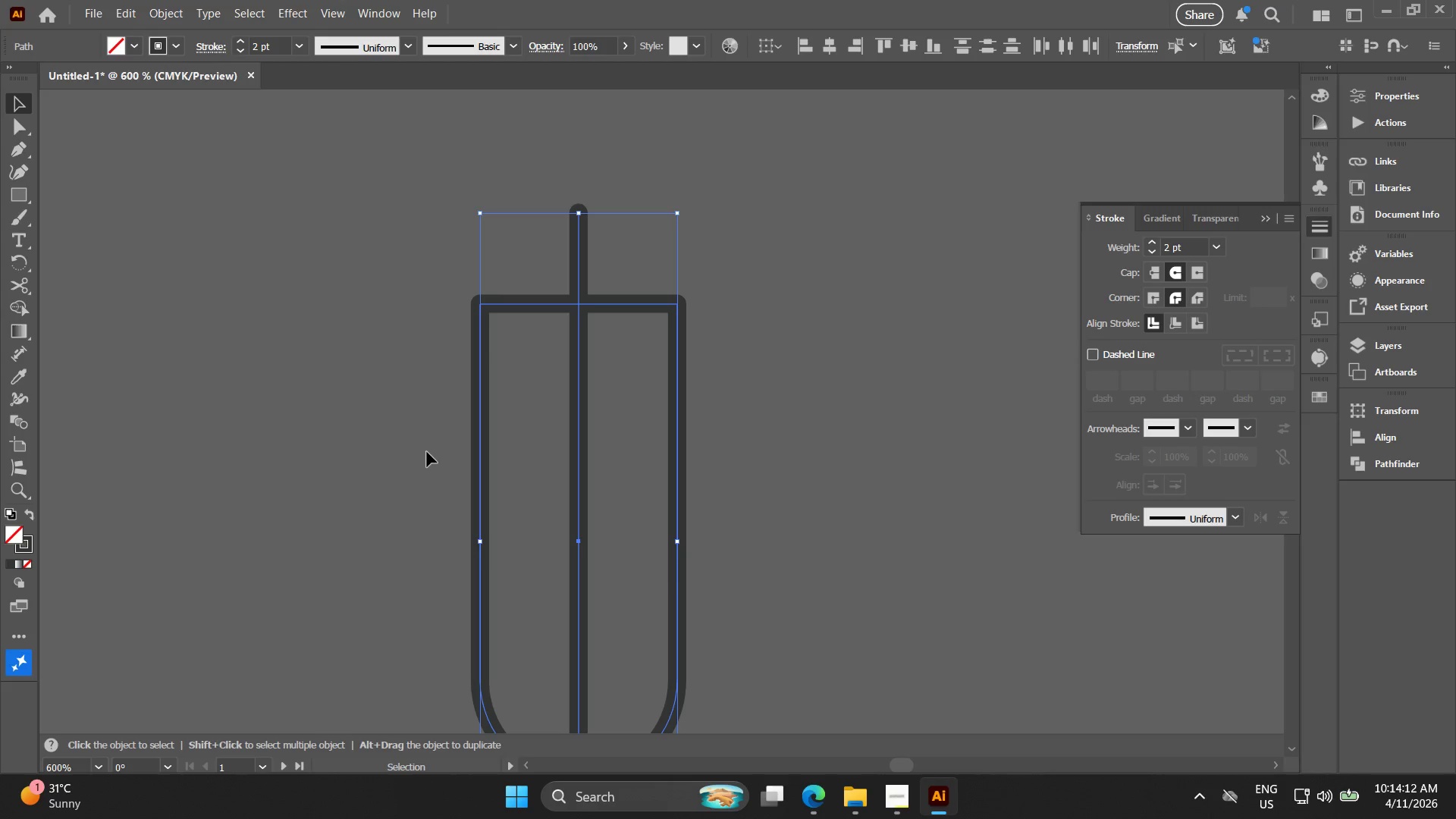 
key(Alt+AltLeft)
 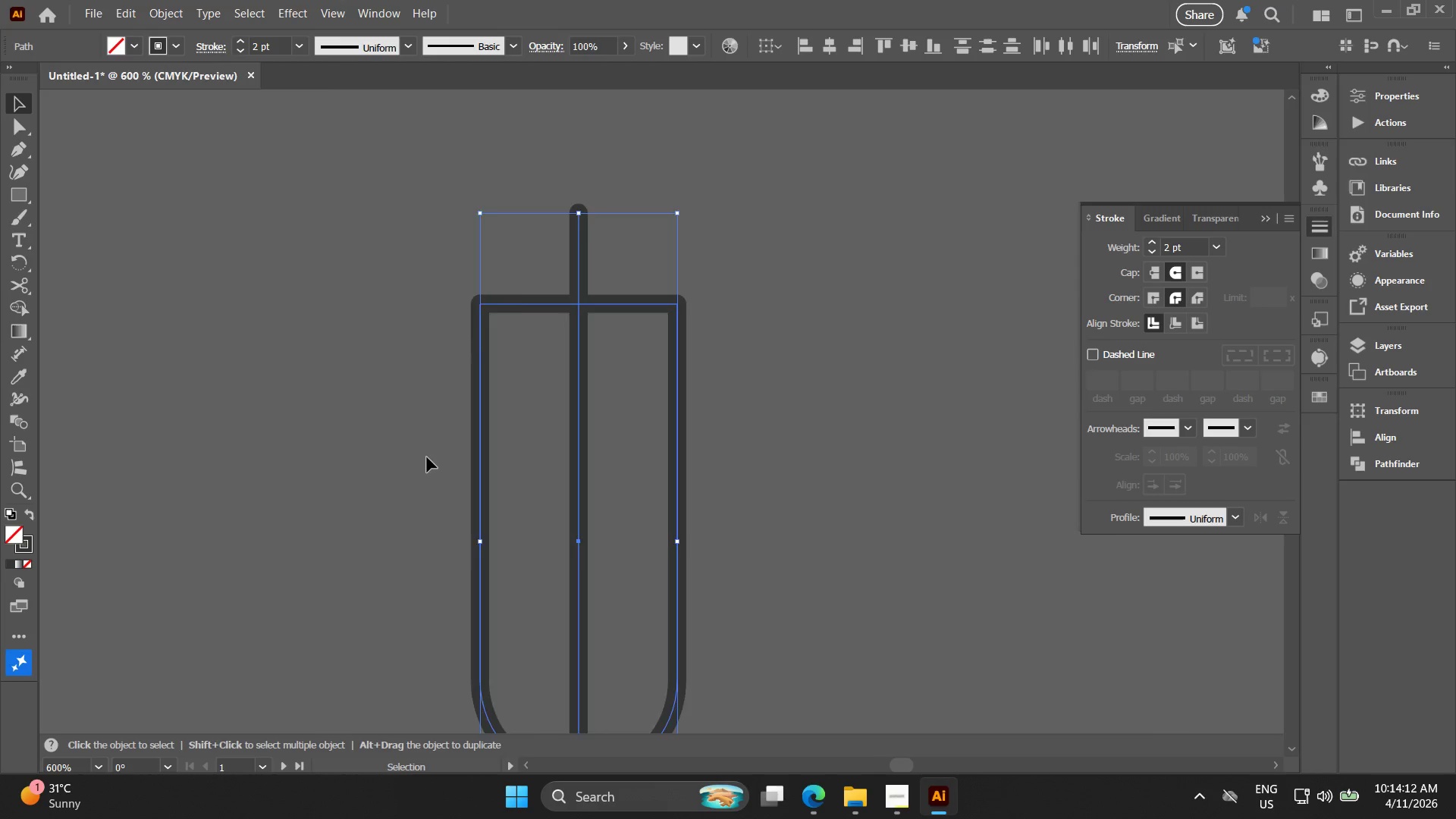 
hold_key(key=Space, duration=0.41)
 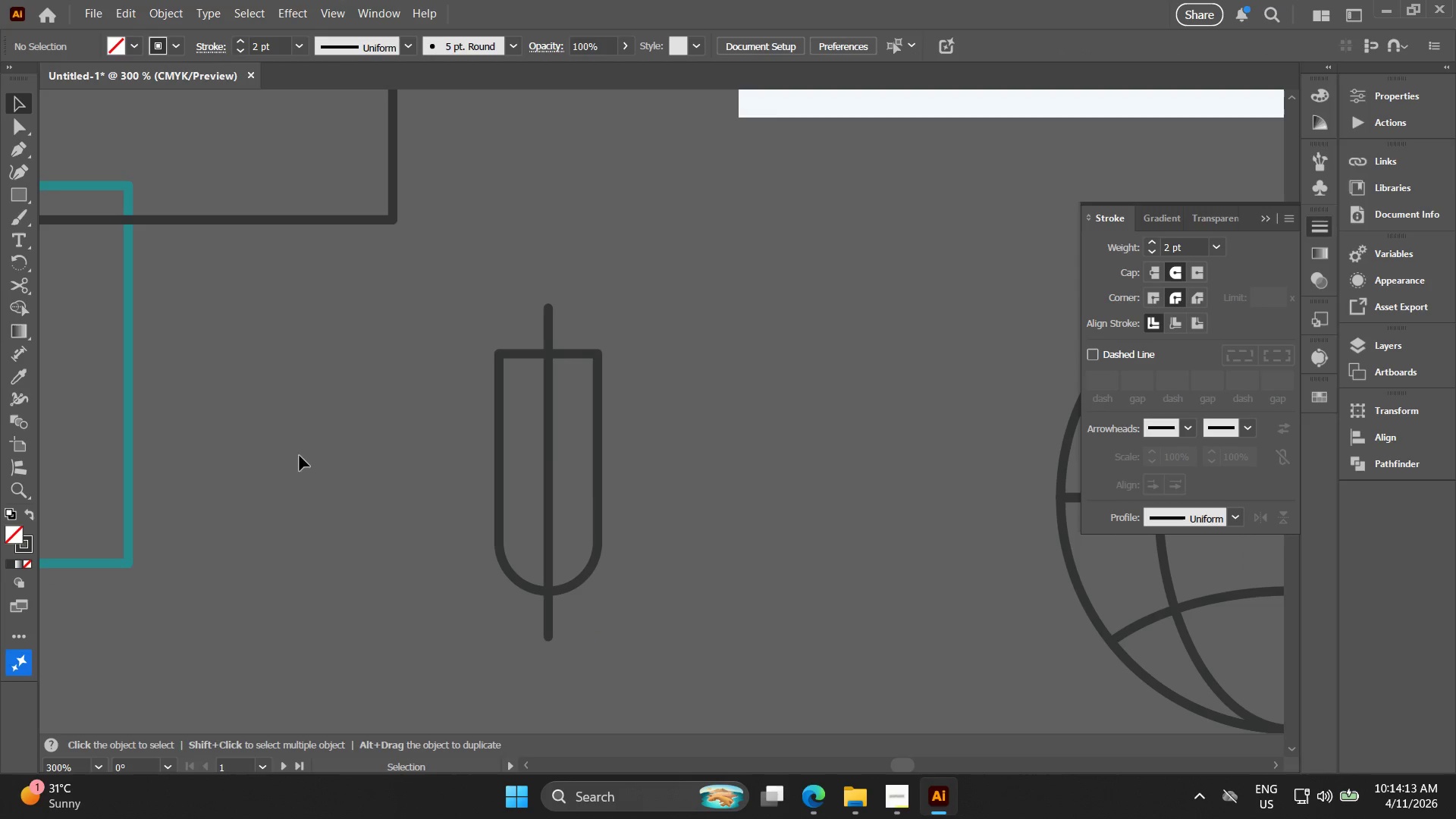 
left_click_drag(start_coordinate=[407, 479], to_coordinate=[453, 450])
 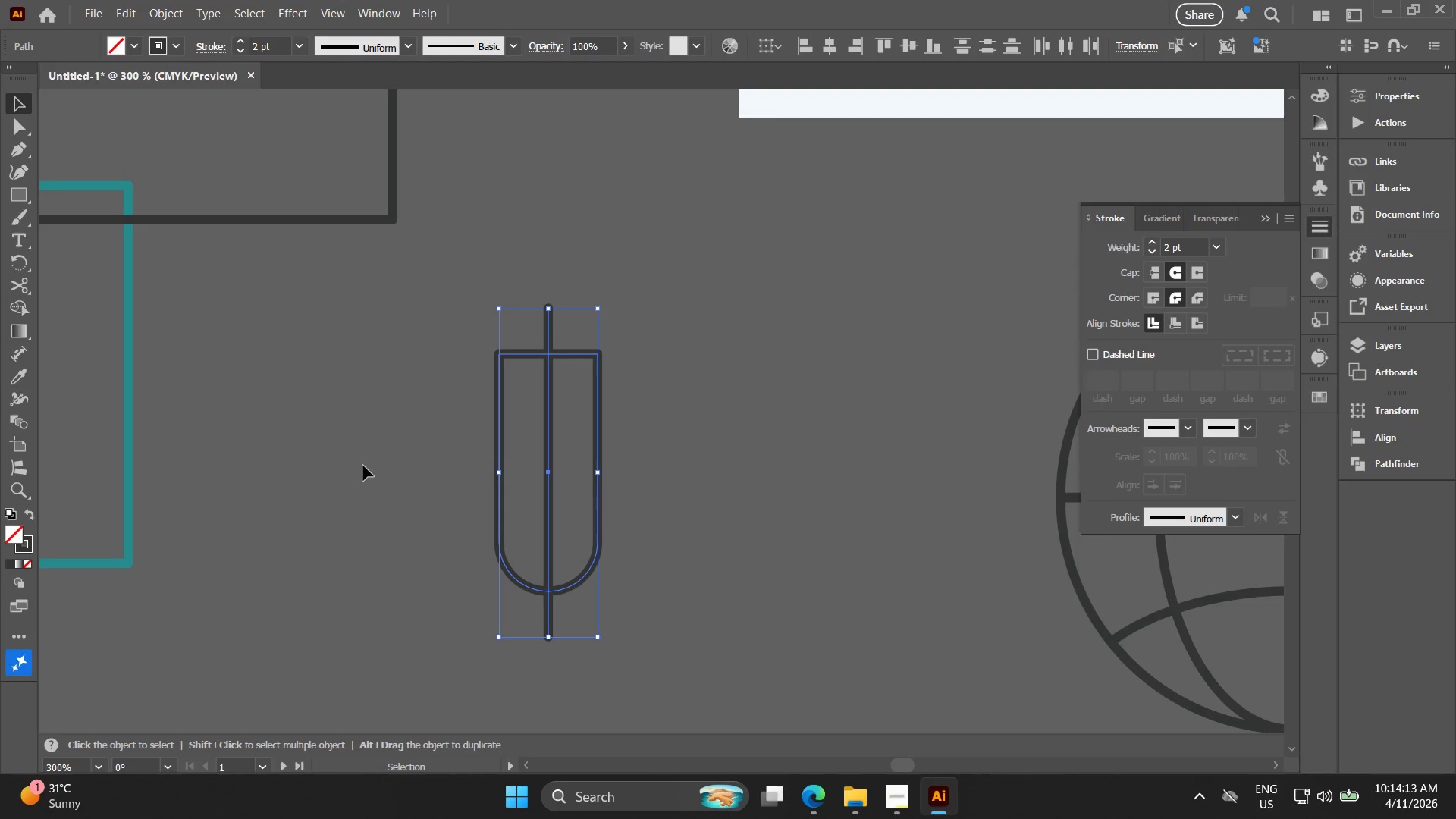 
scroll: coordinate [427, 462], scroll_direction: down, amount: 2.0
 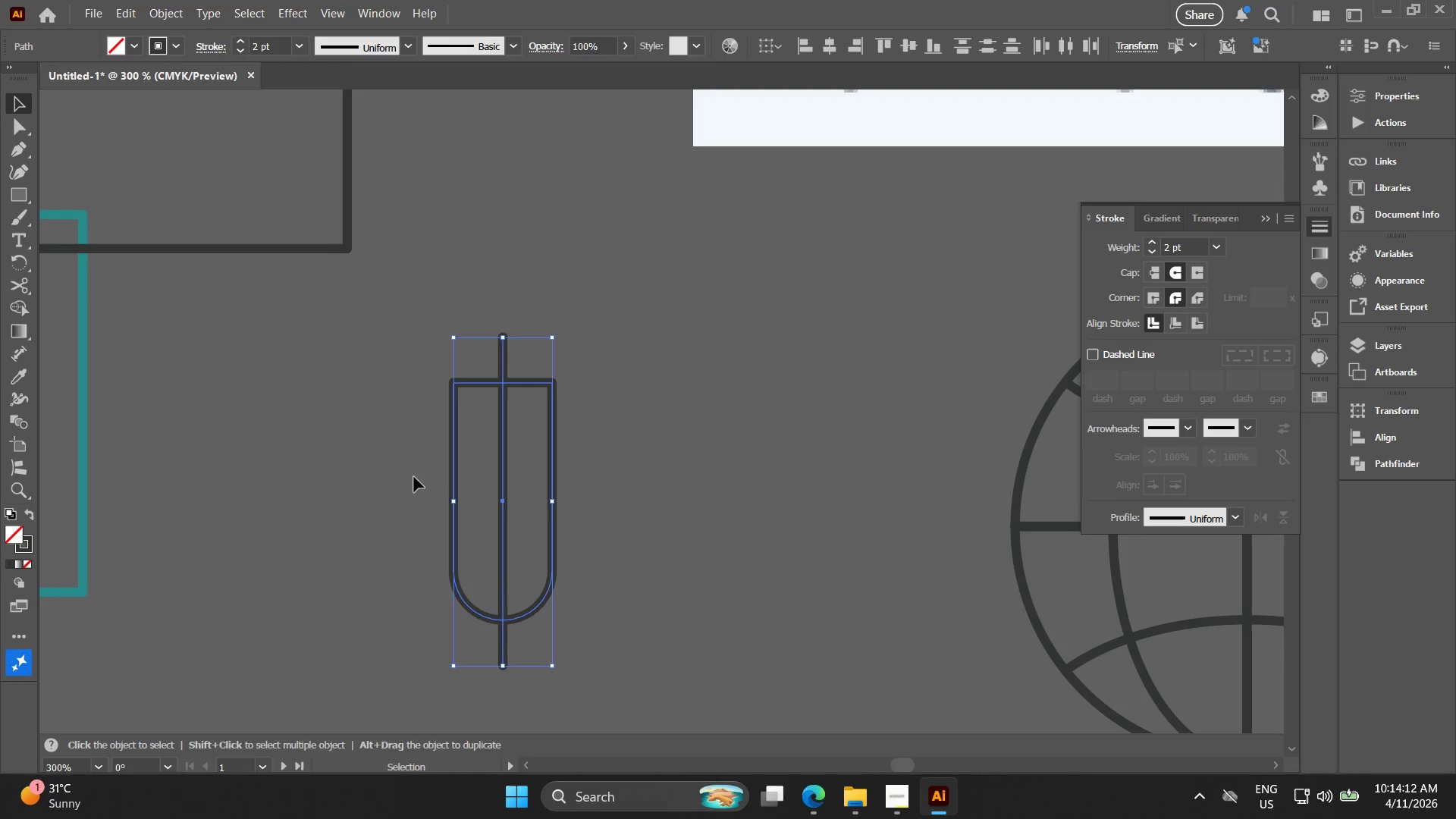 
left_click([363, 466])
 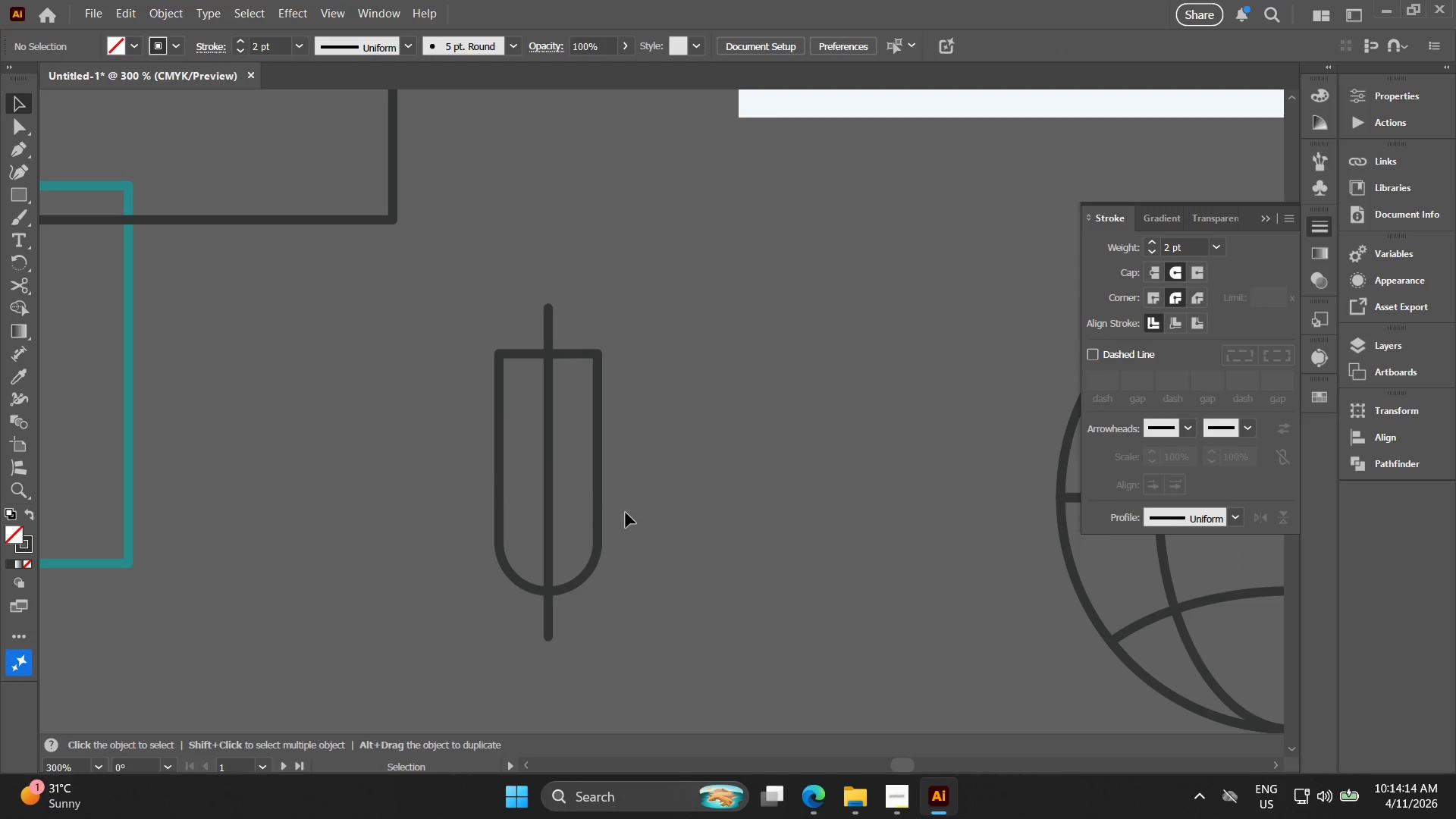 
left_click_drag(start_coordinate=[672, 539], to_coordinate=[473, 440])
 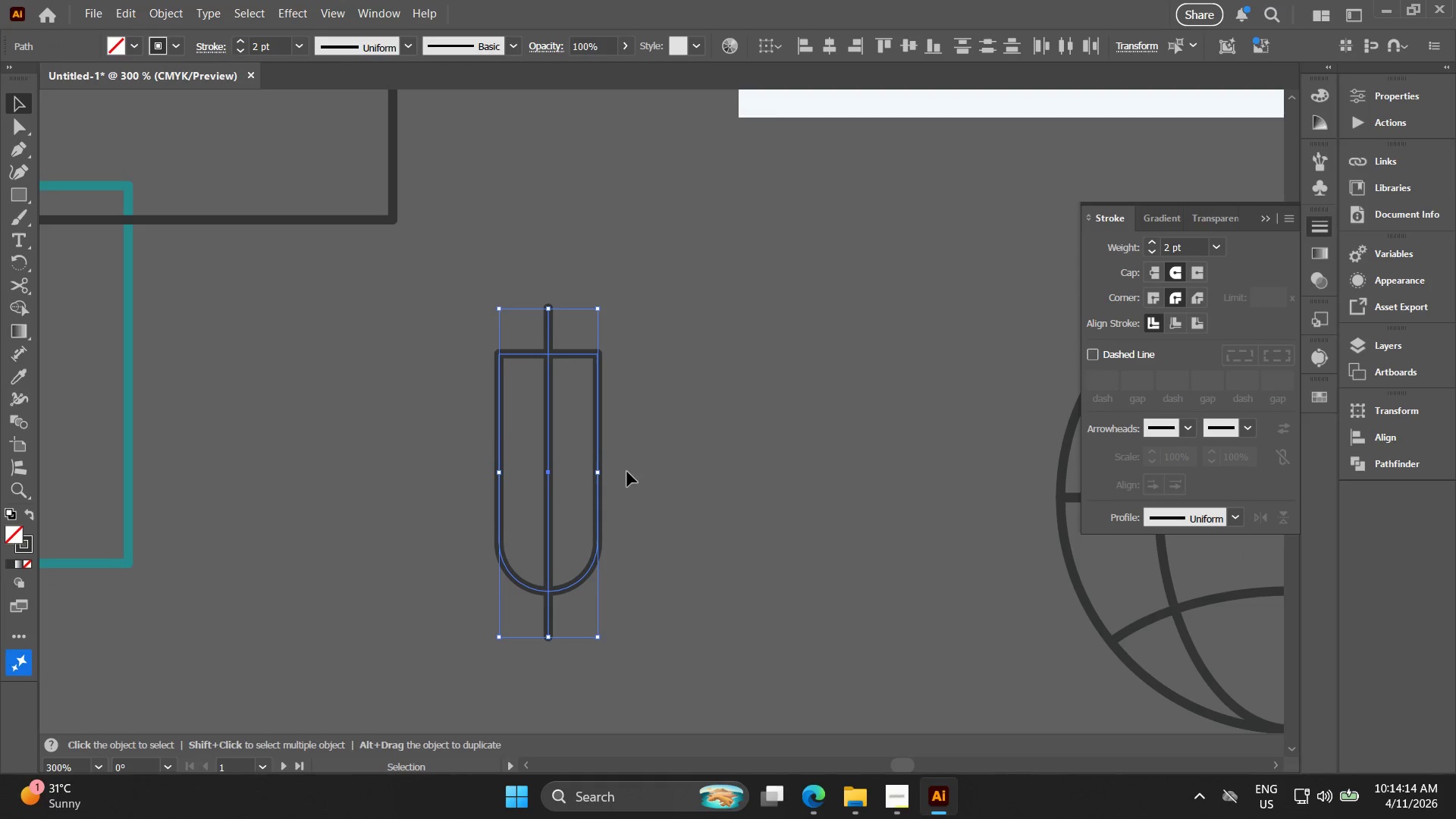 
key(Alt+AltLeft)
 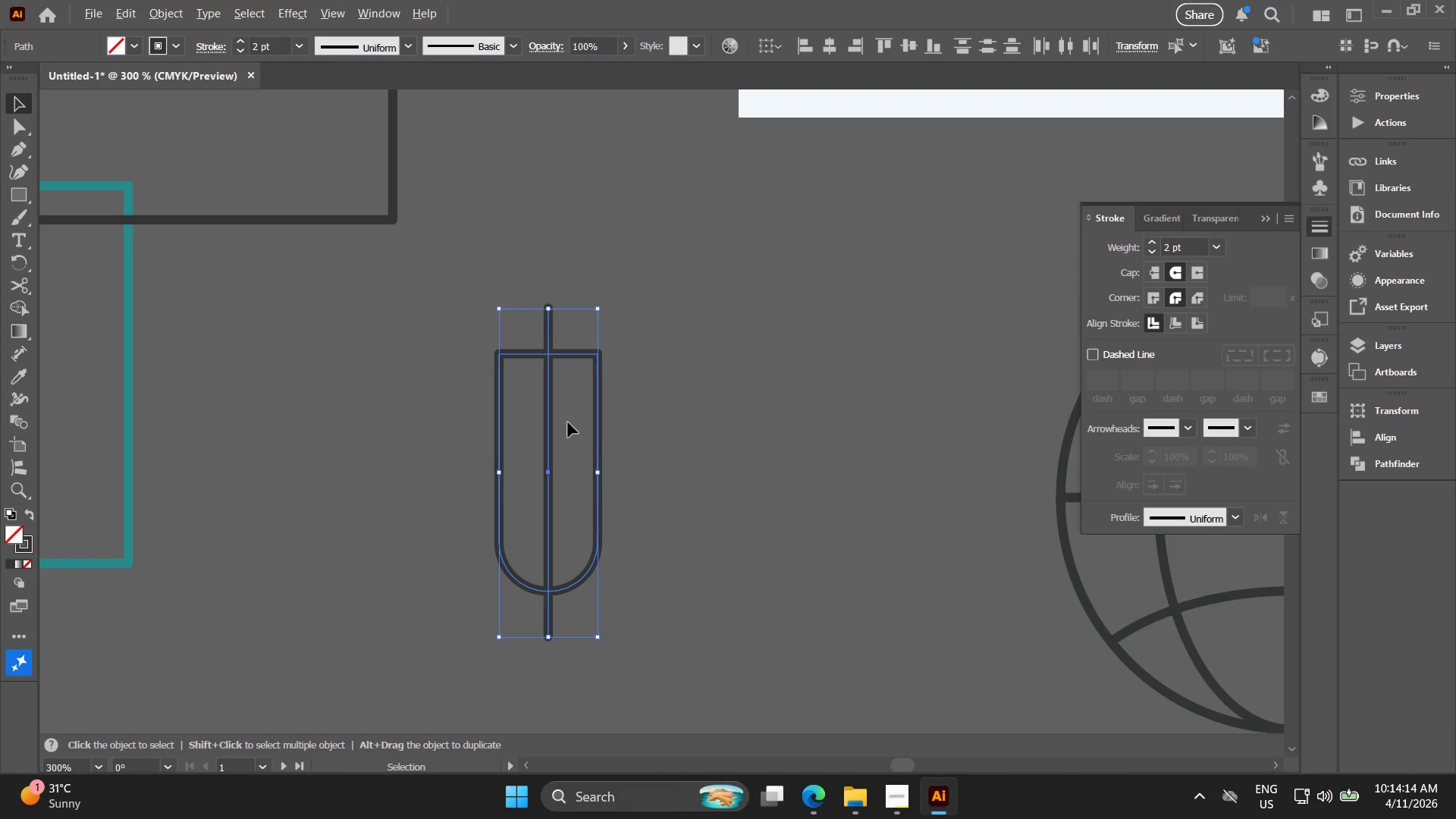 
scroll: coordinate [568, 422], scroll_direction: up, amount: 3.0
 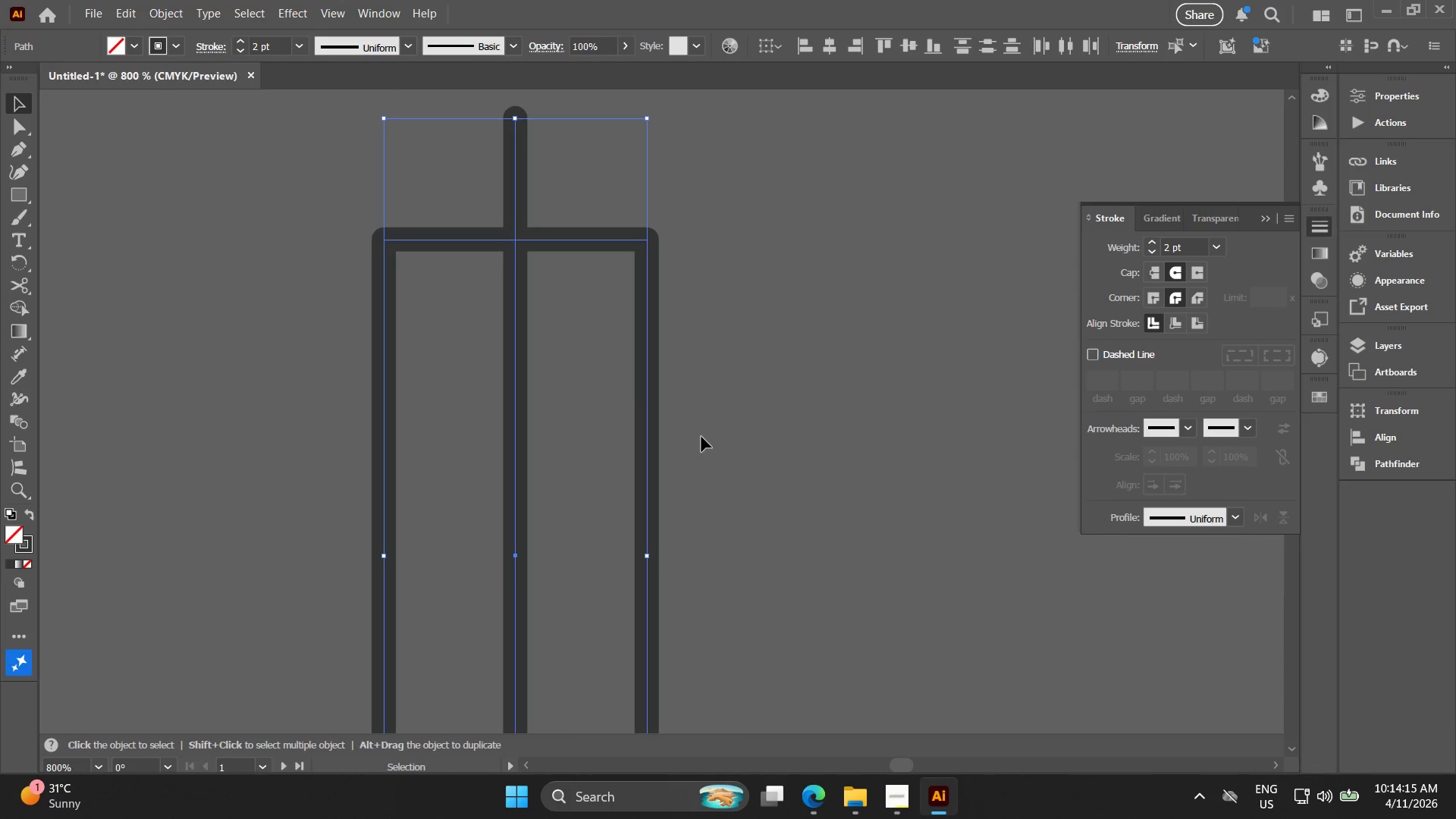 
left_click_drag(start_coordinate=[693, 457], to_coordinate=[622, 381])
 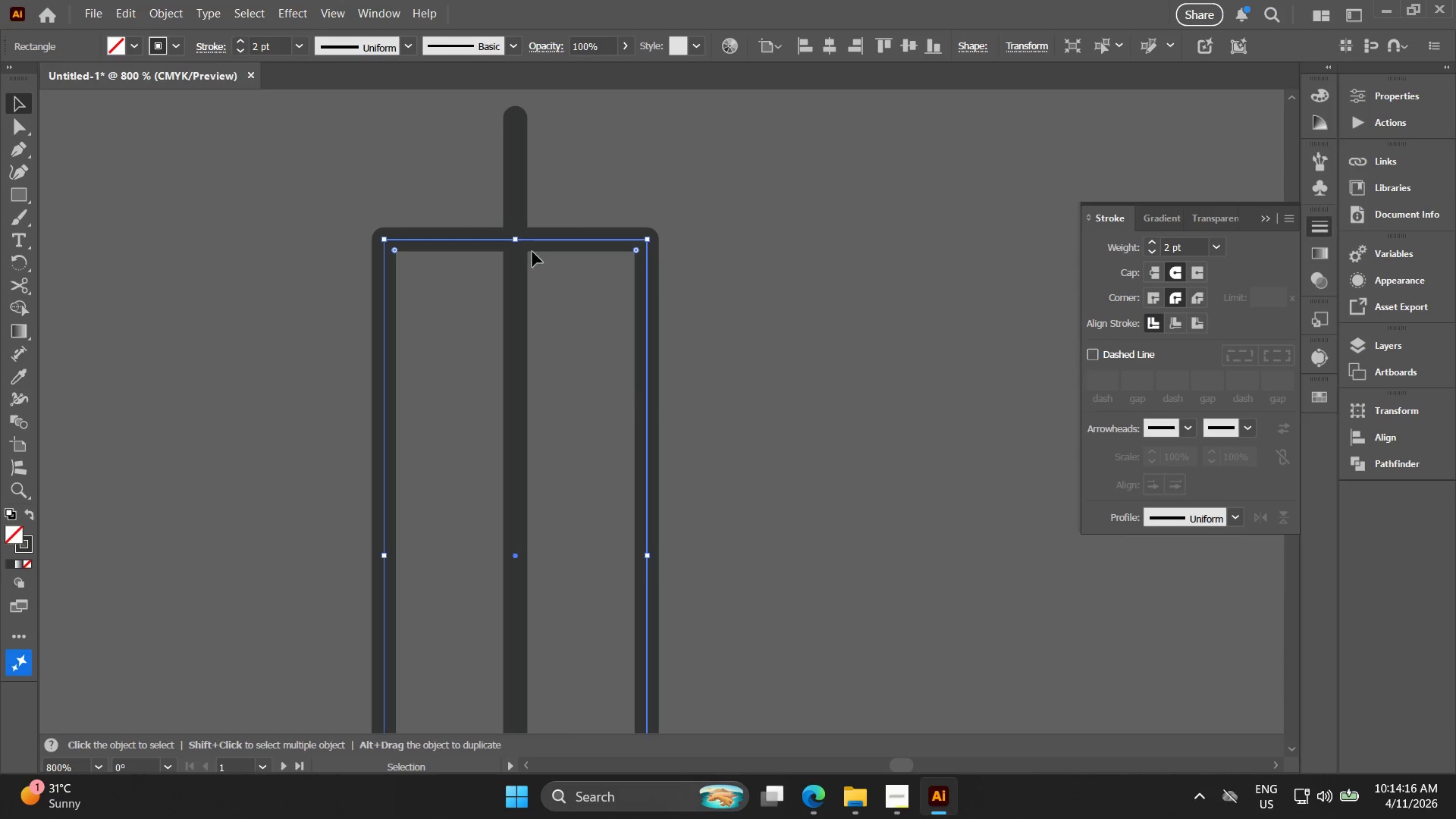 
hold_key(key=ShiftLeft, duration=1.51)
left_click_drag(start_coordinate=[516, 245], to_coordinate=[511, 355])
 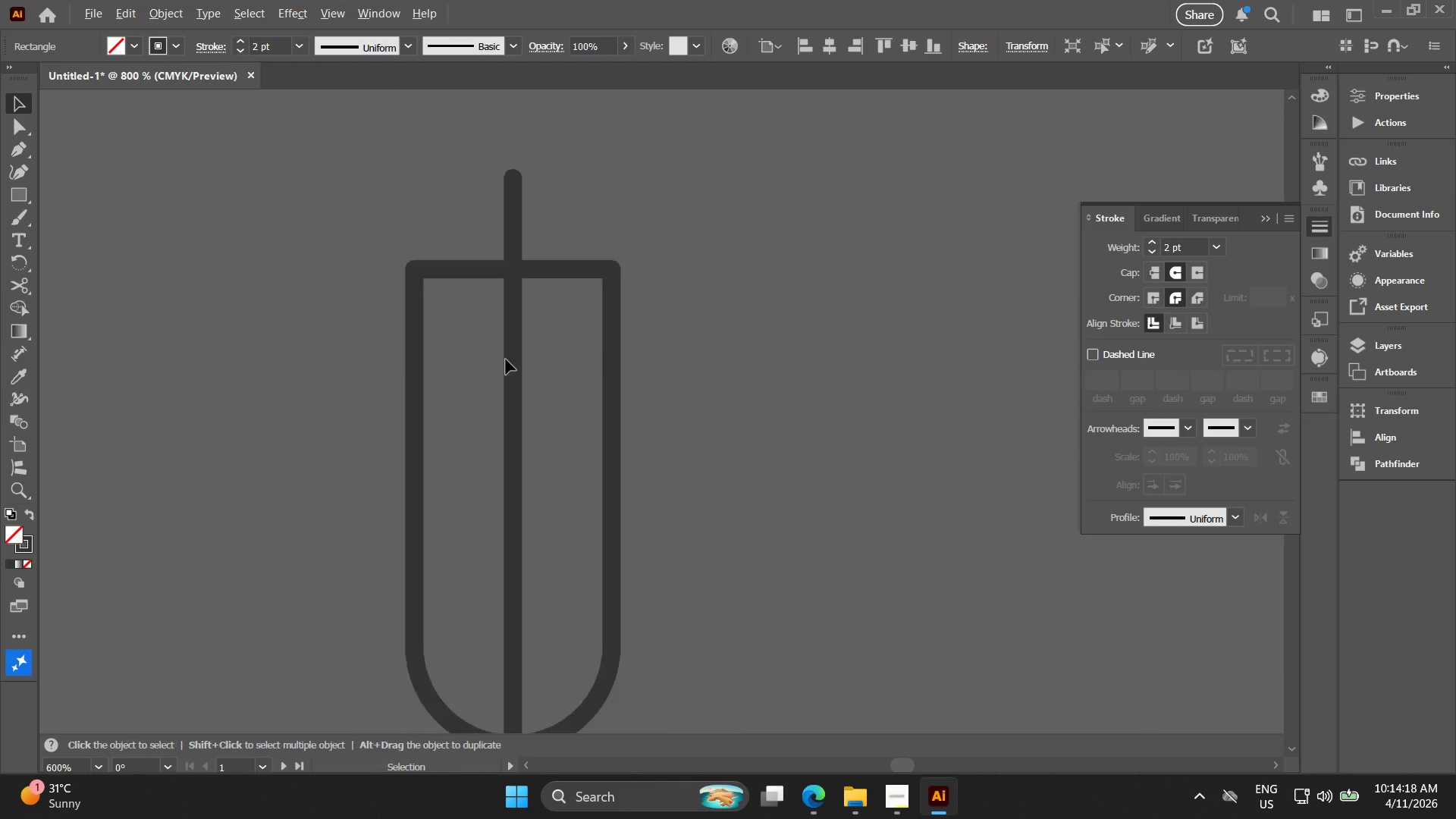 
key(Shift+ShiftLeft)
 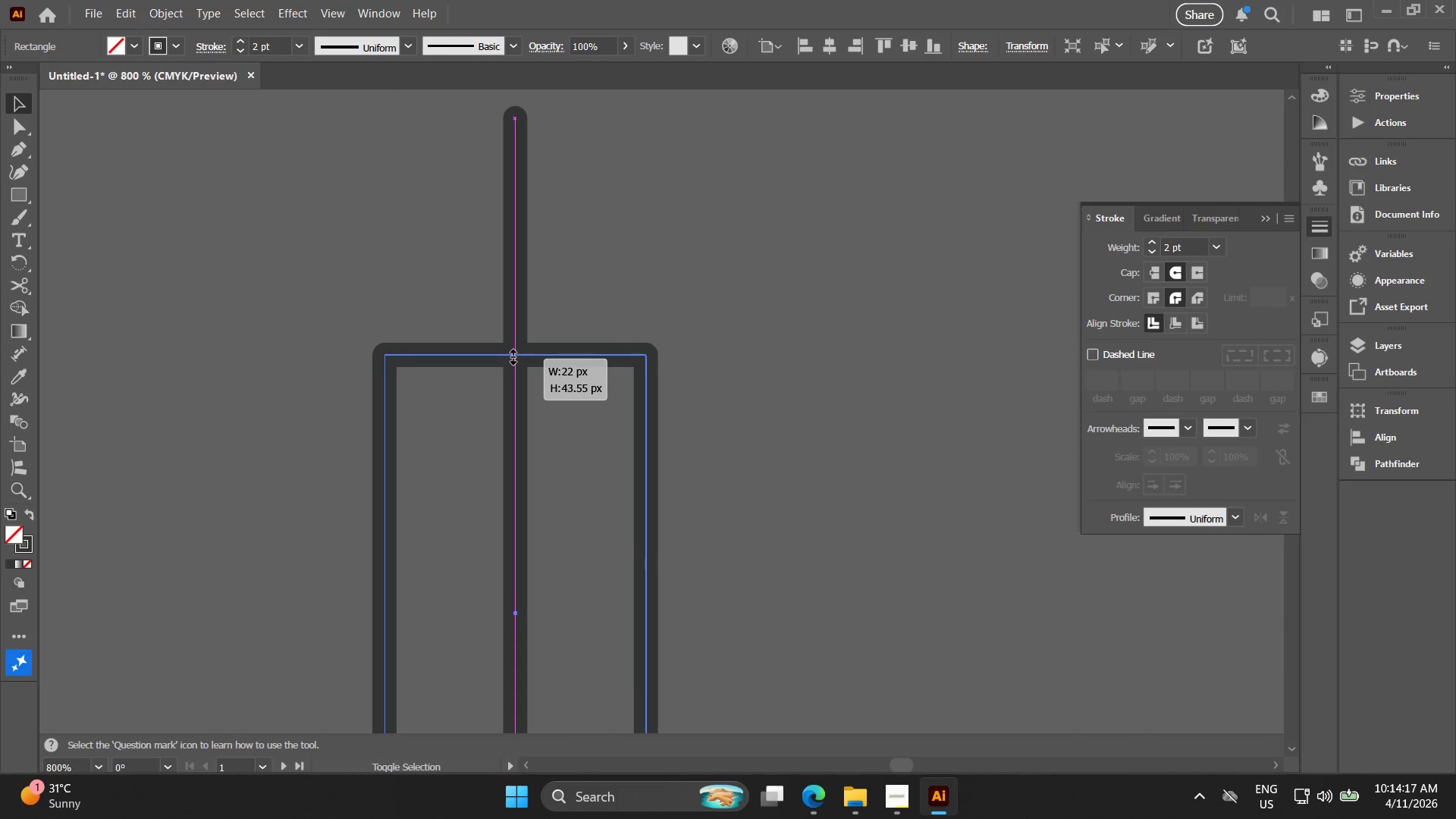 
key(Shift+ShiftLeft)
 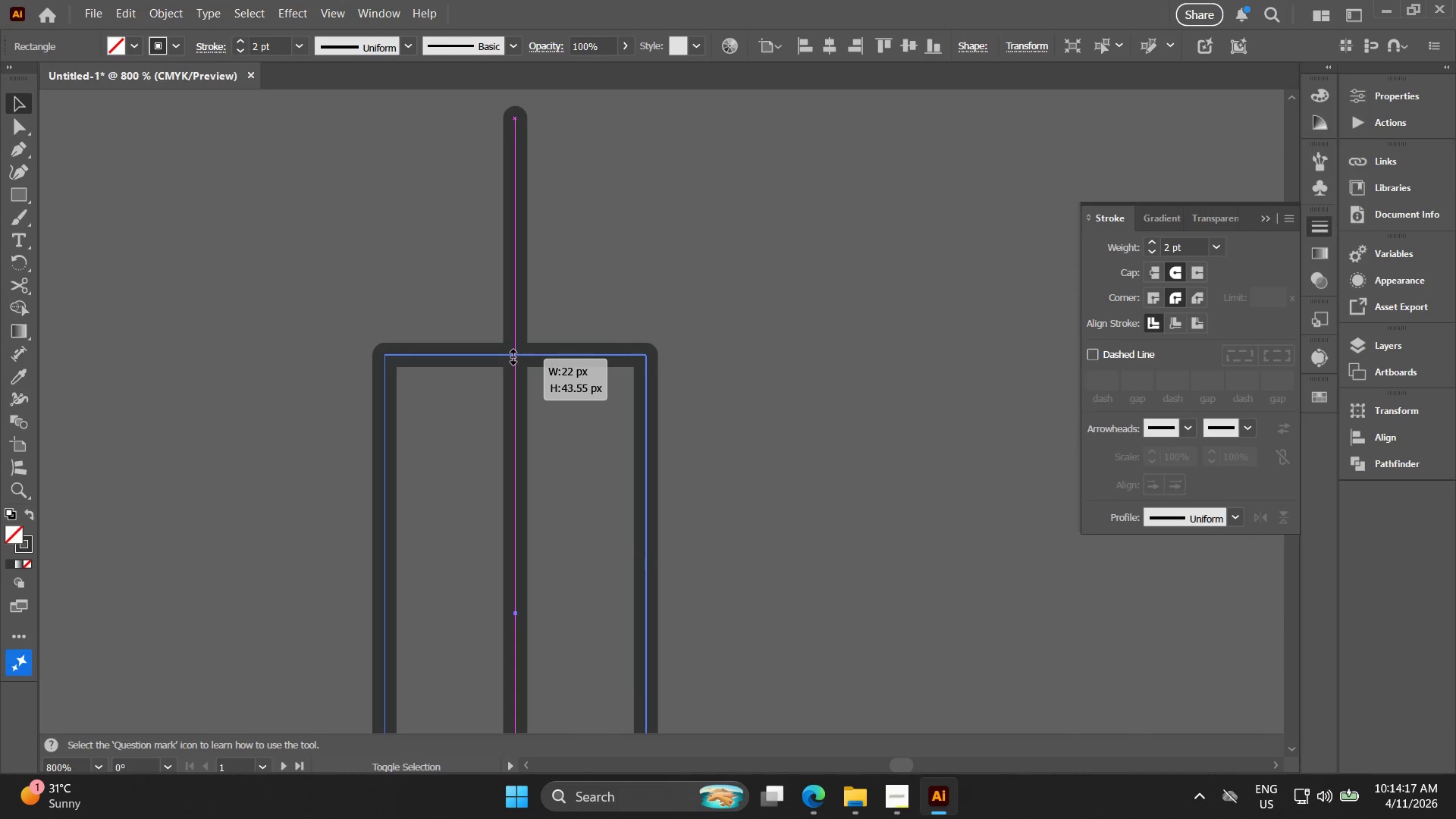 
key(Shift+ShiftLeft)
 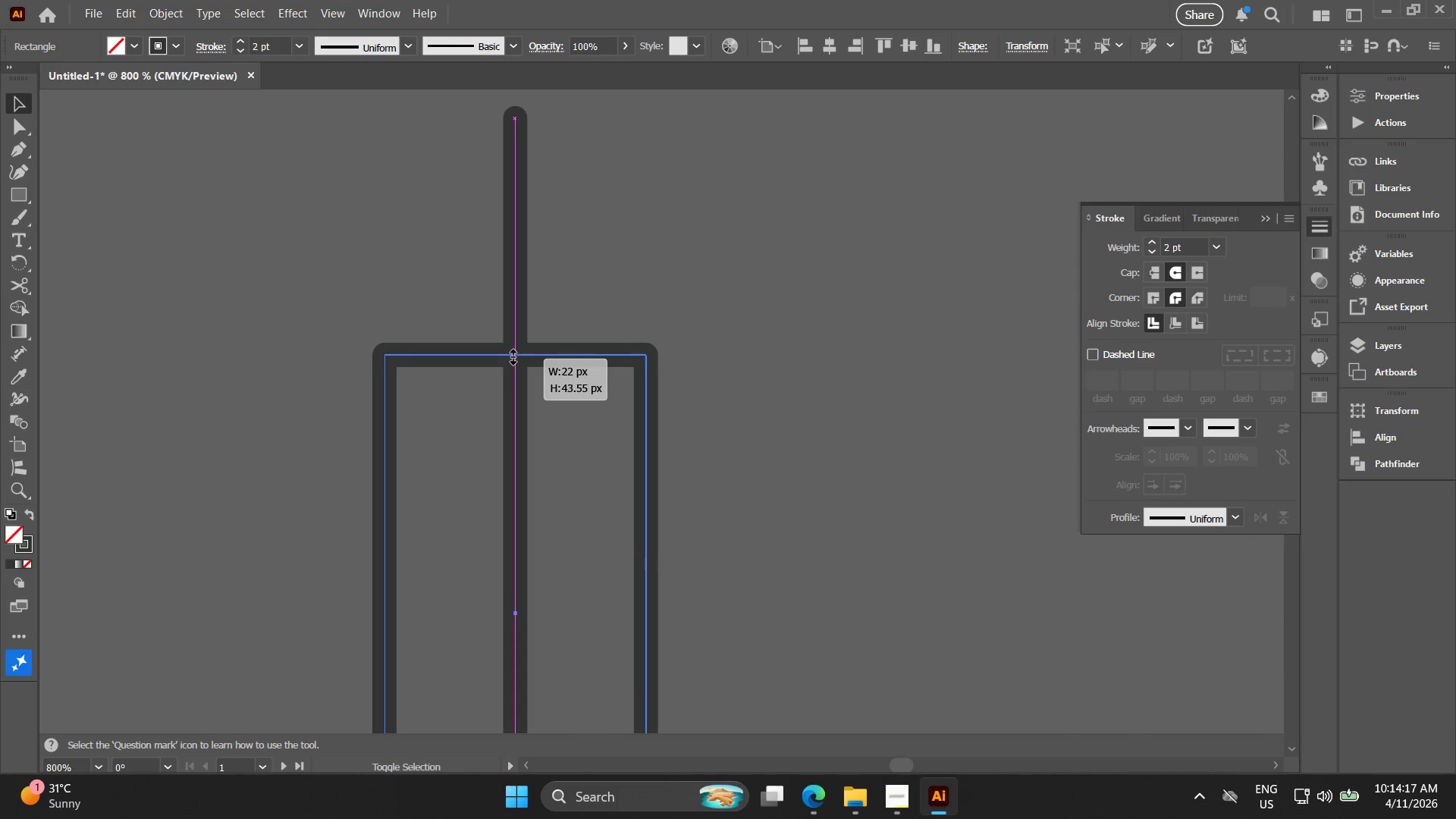 
key(Shift+ShiftLeft)
 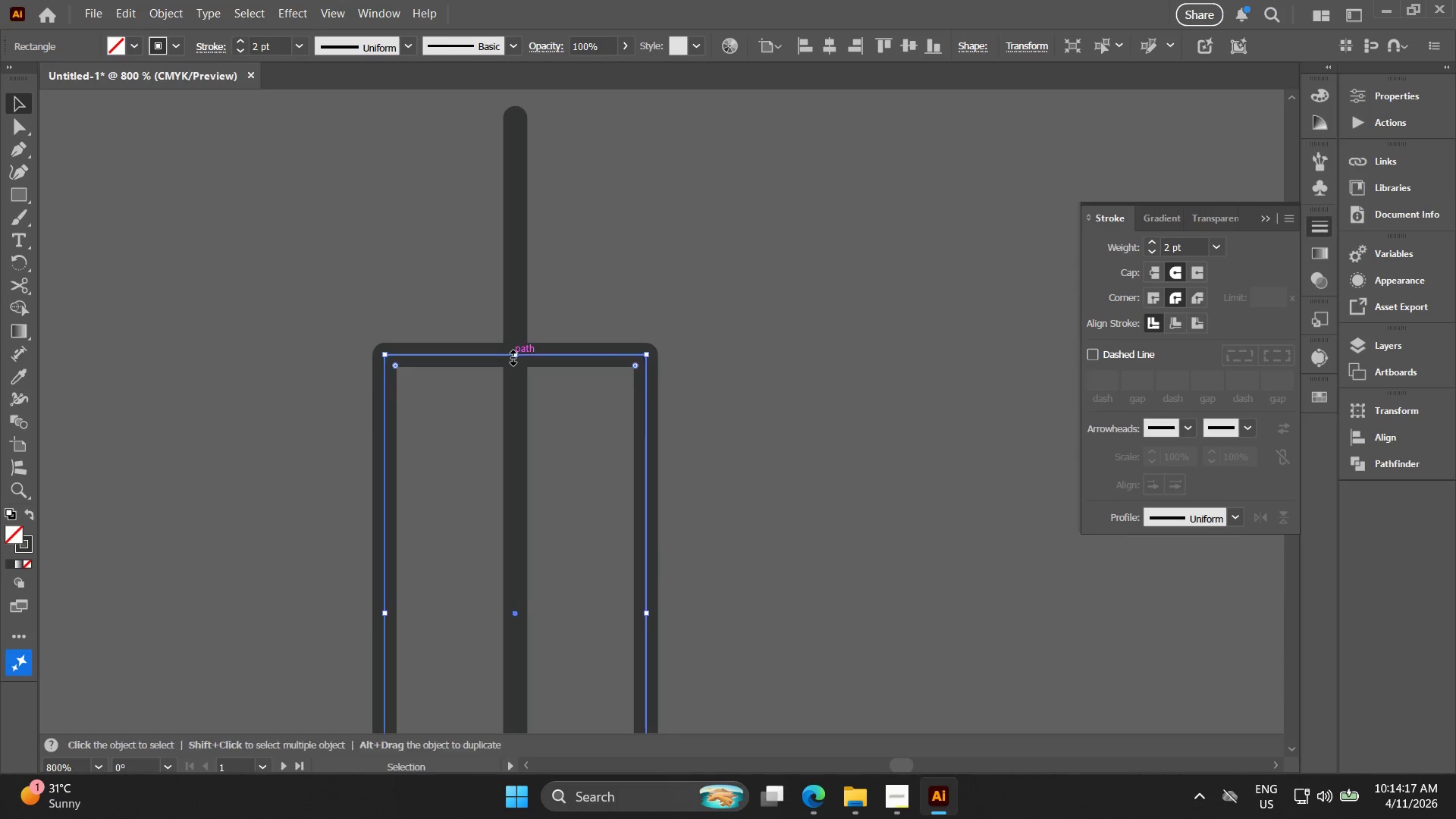 
key(Control+ControlLeft)
 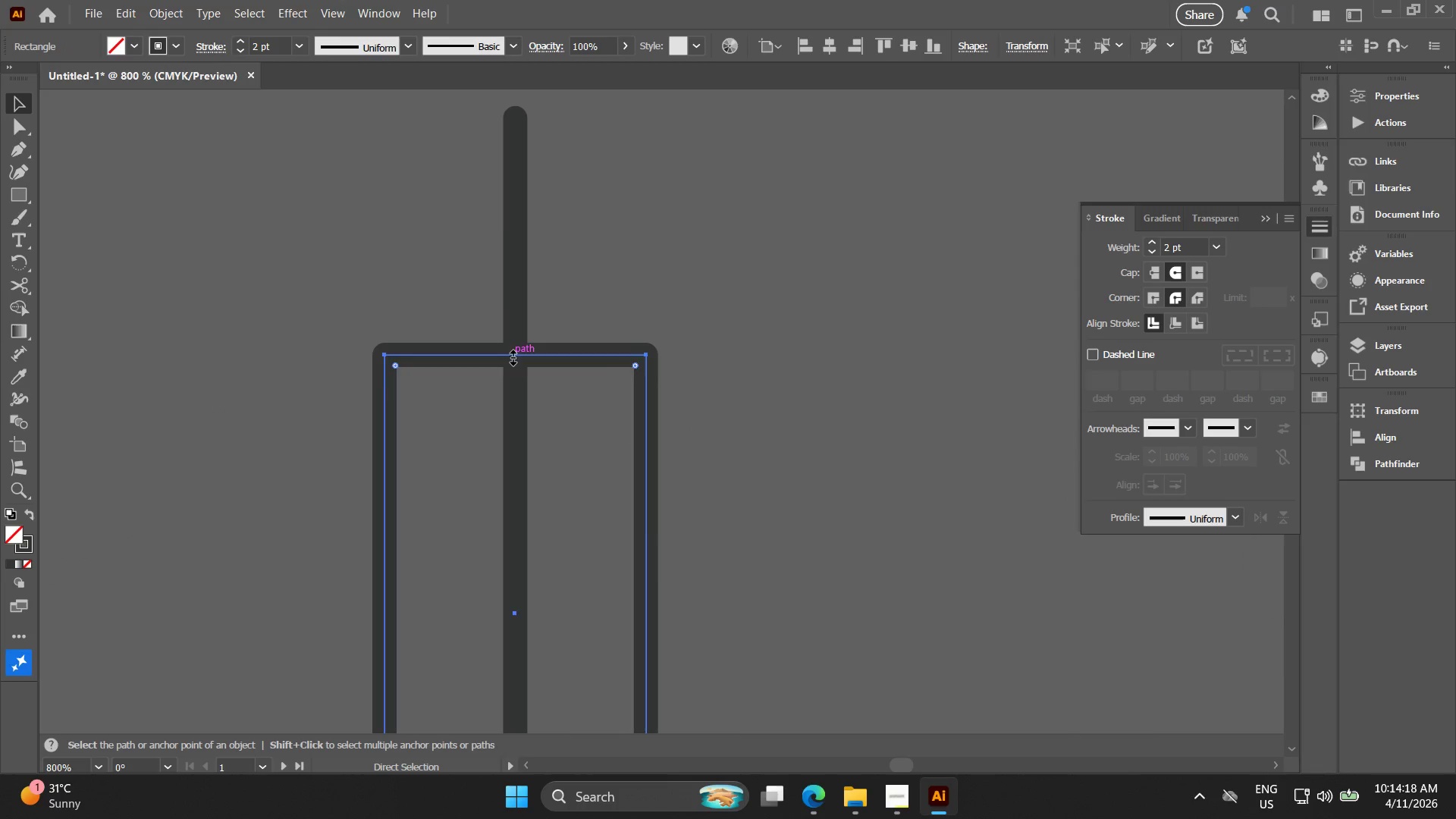 
key(Control+Z)
 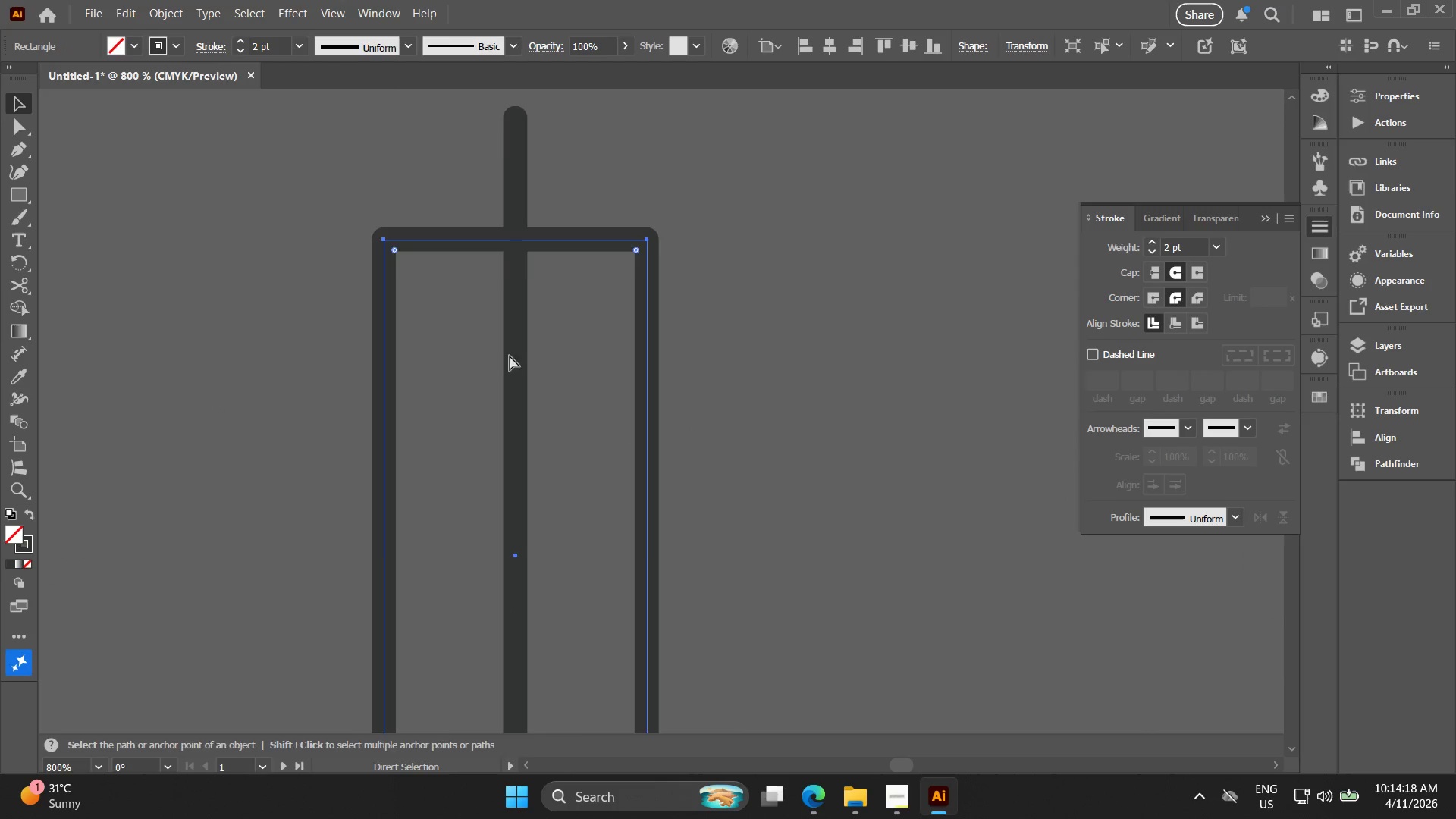 
key(Alt+AltLeft)
 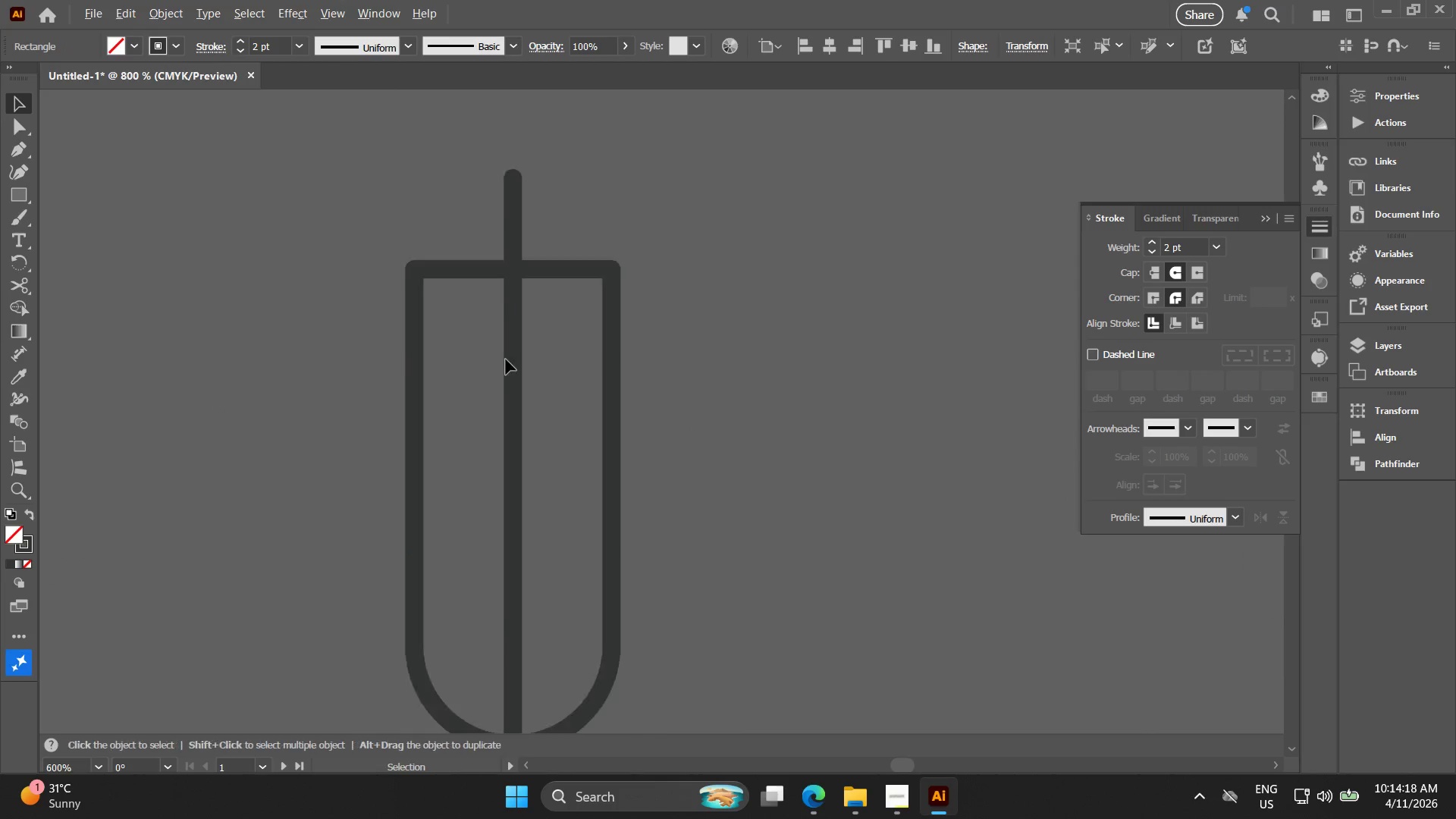 
hold_key(key=AltLeft, duration=0.69)
 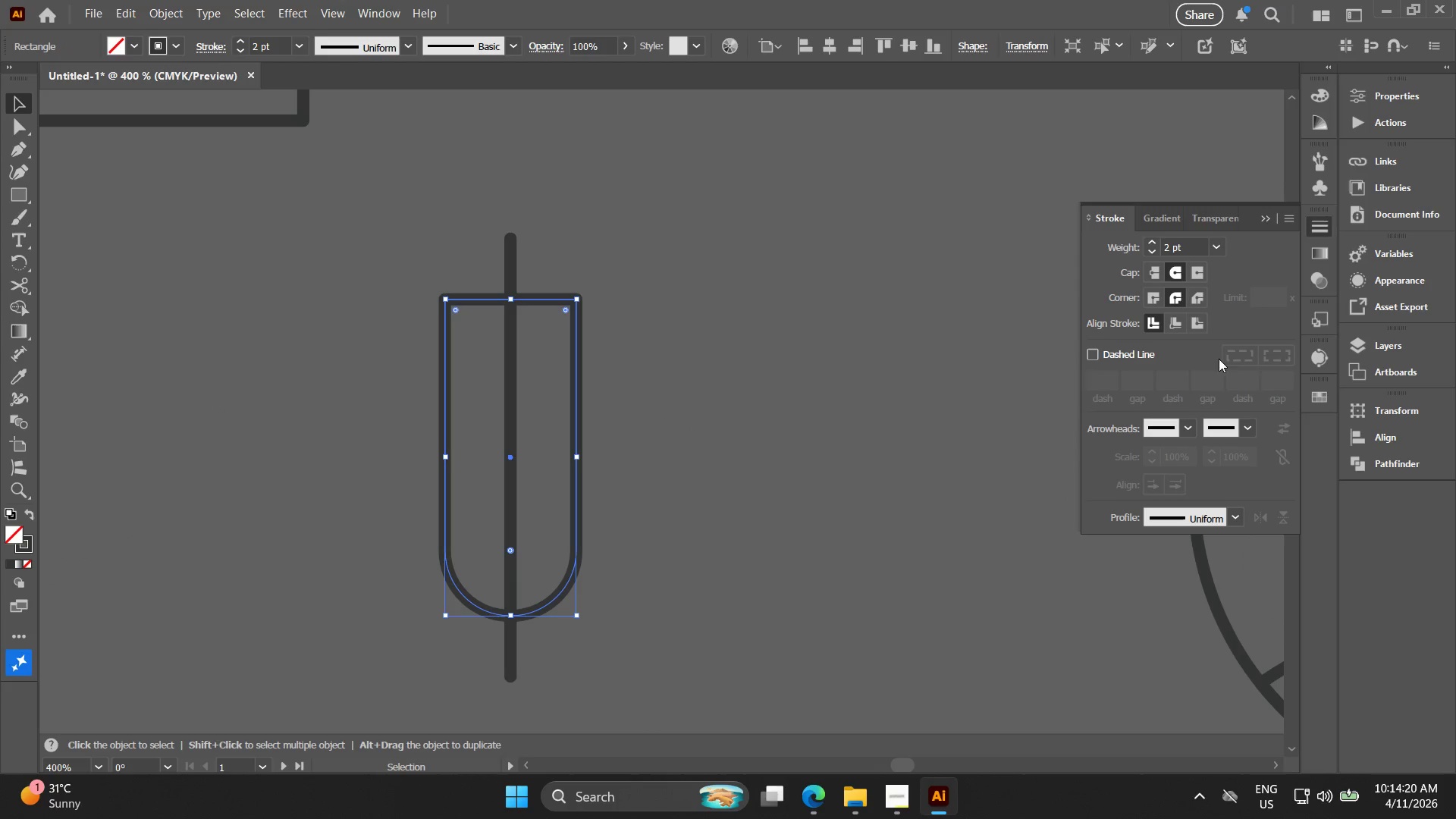 
hold_key(key=ShiftLeft, duration=0.67)
 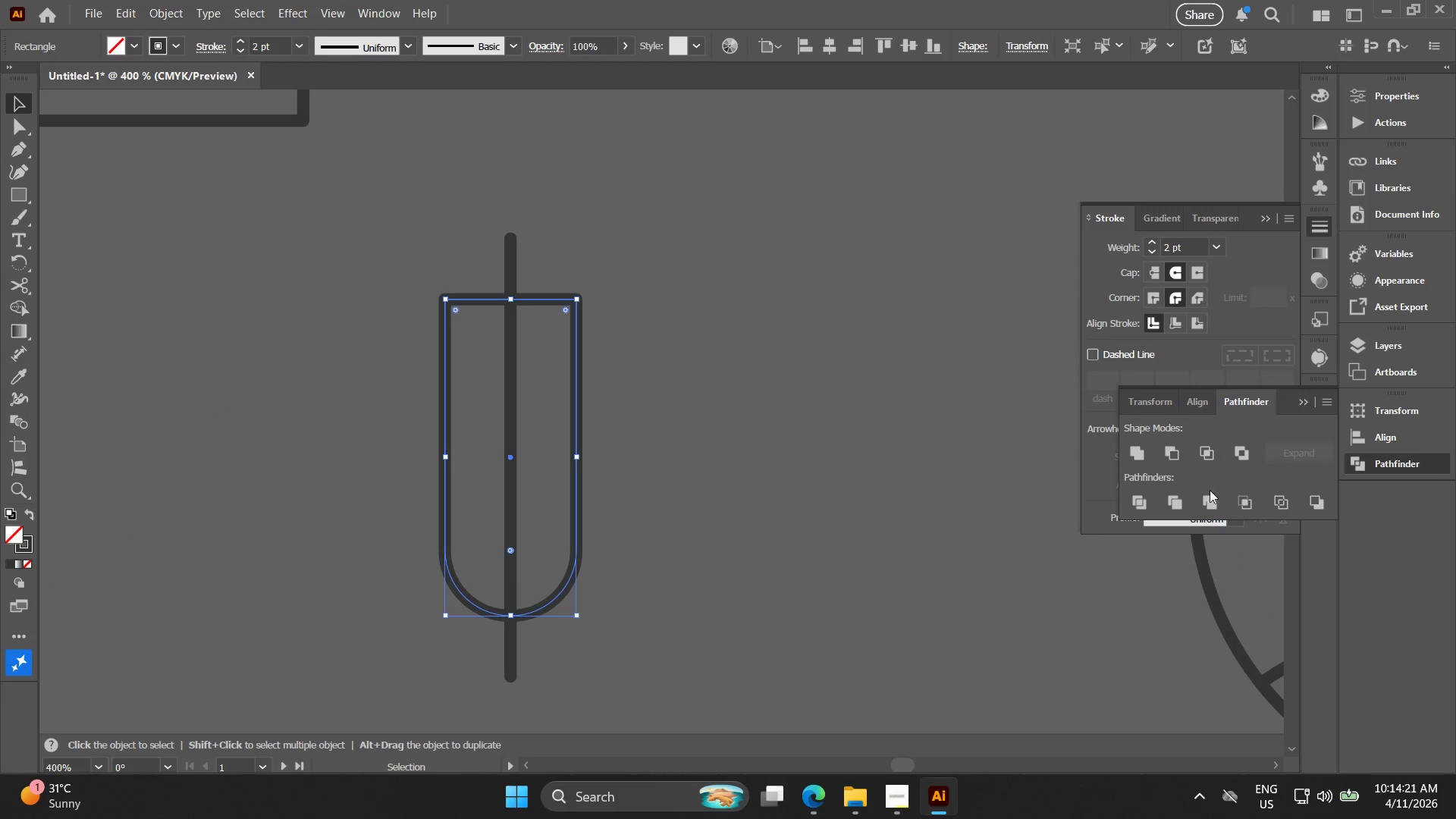 
scroll: coordinate [506, 359], scroll_direction: down, amount: 2.0
 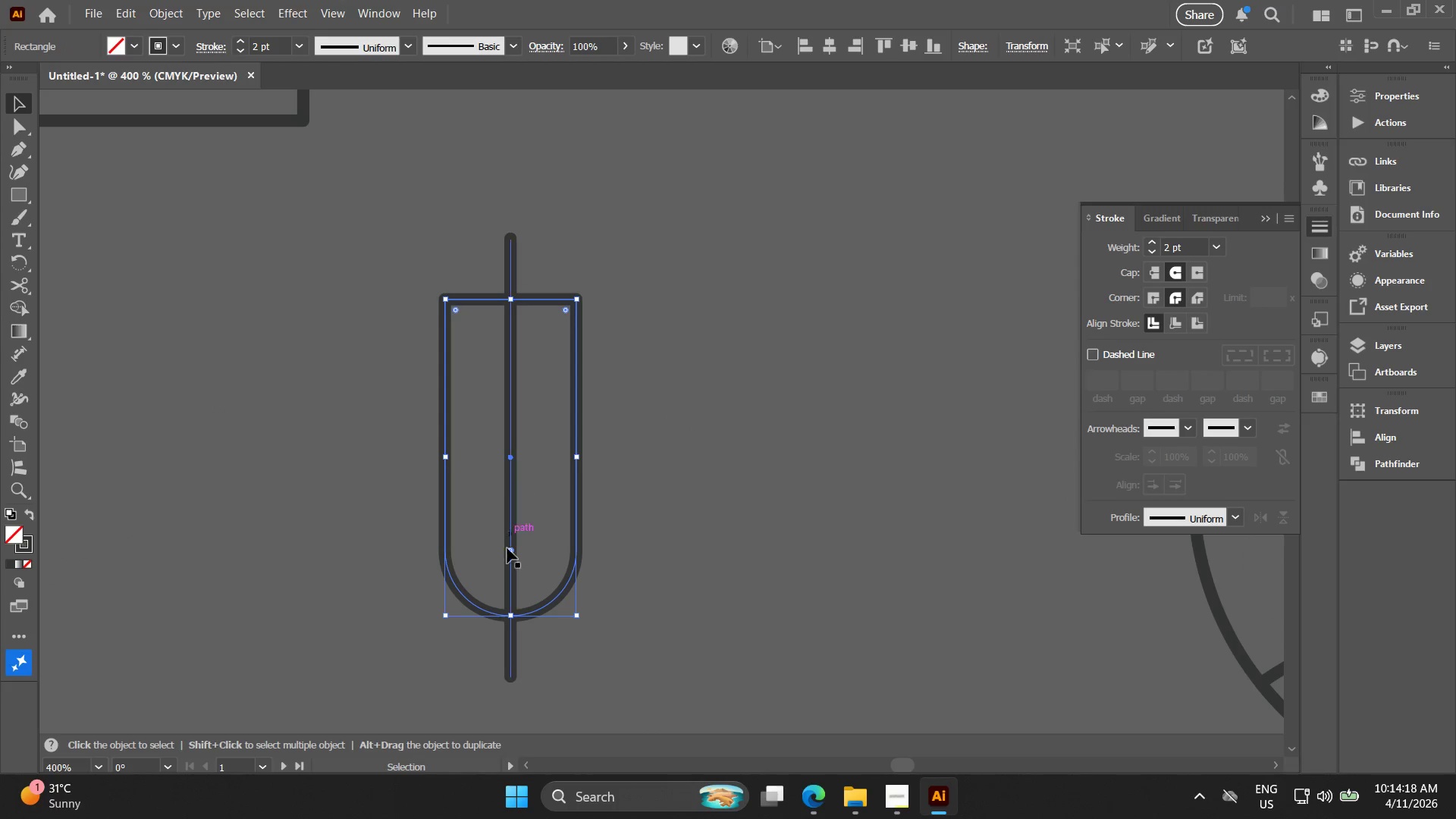 
left_click([1136, 453])
 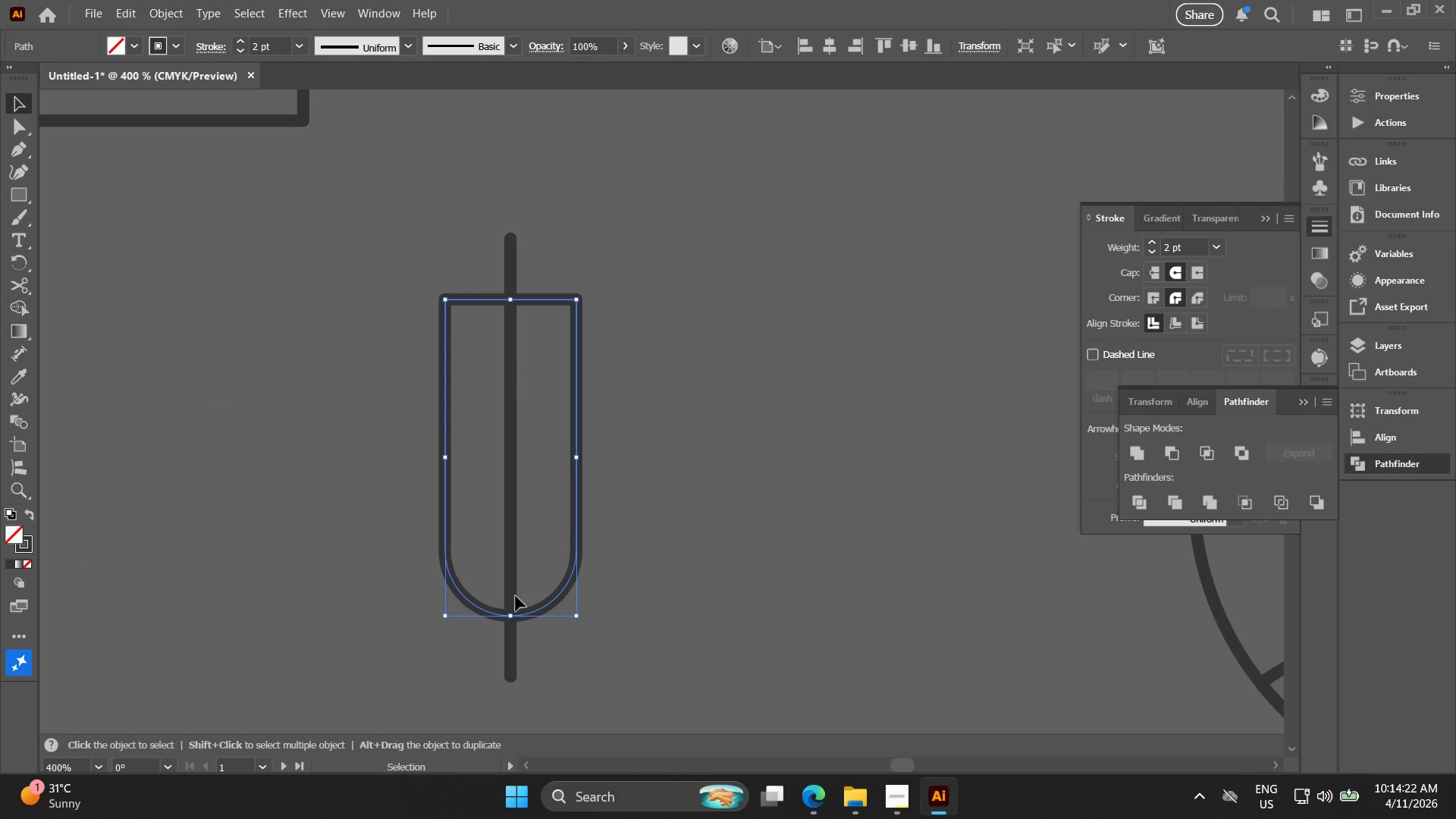 
hold_key(key=AltLeft, duration=4.28)
hold_key(key=ShiftLeft, duration=1.53)
left_click_drag(start_coordinate=[510, 615], to_coordinate=[510, 555])
 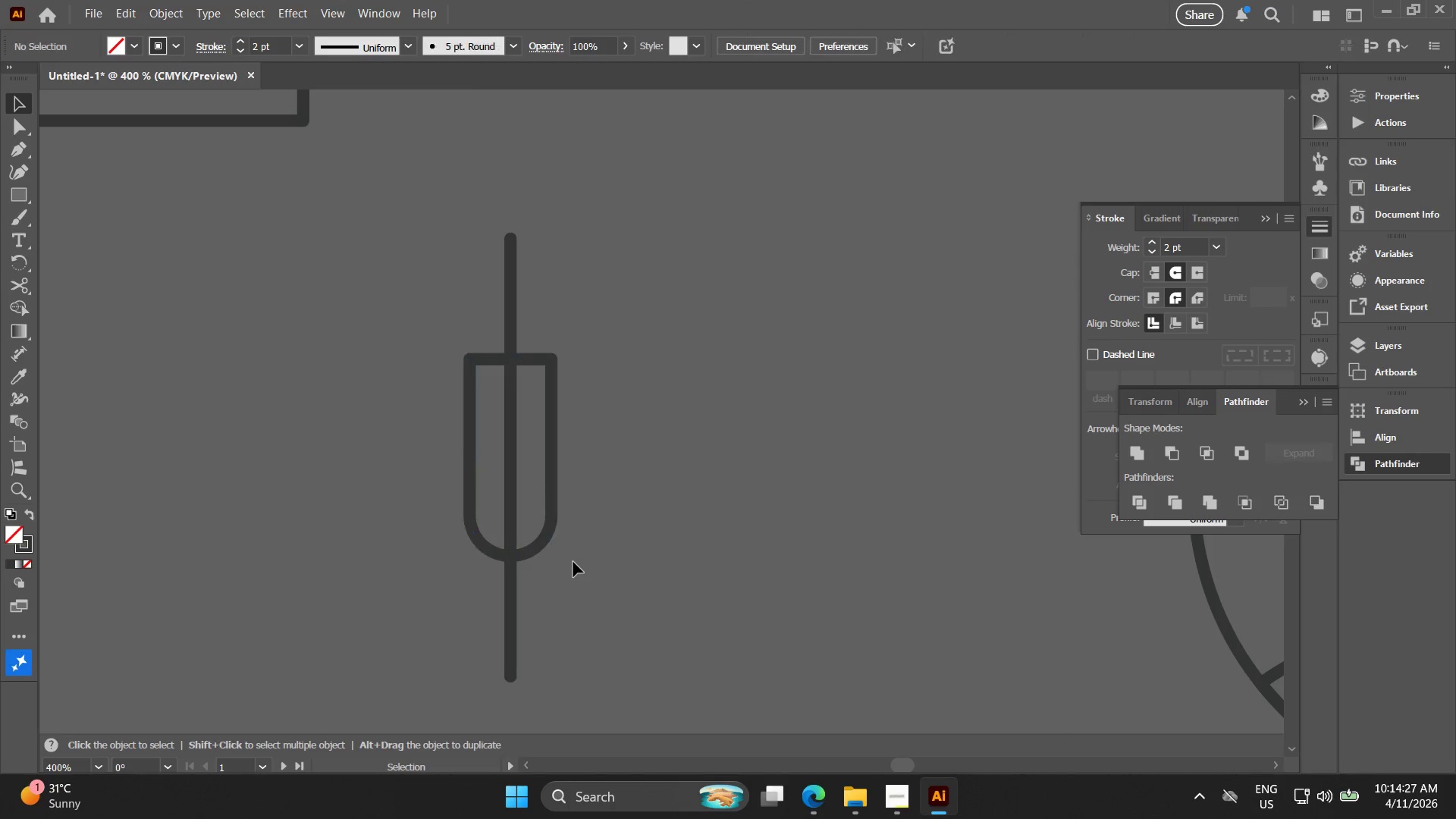 
hold_key(key=ShiftLeft, duration=1.52)
 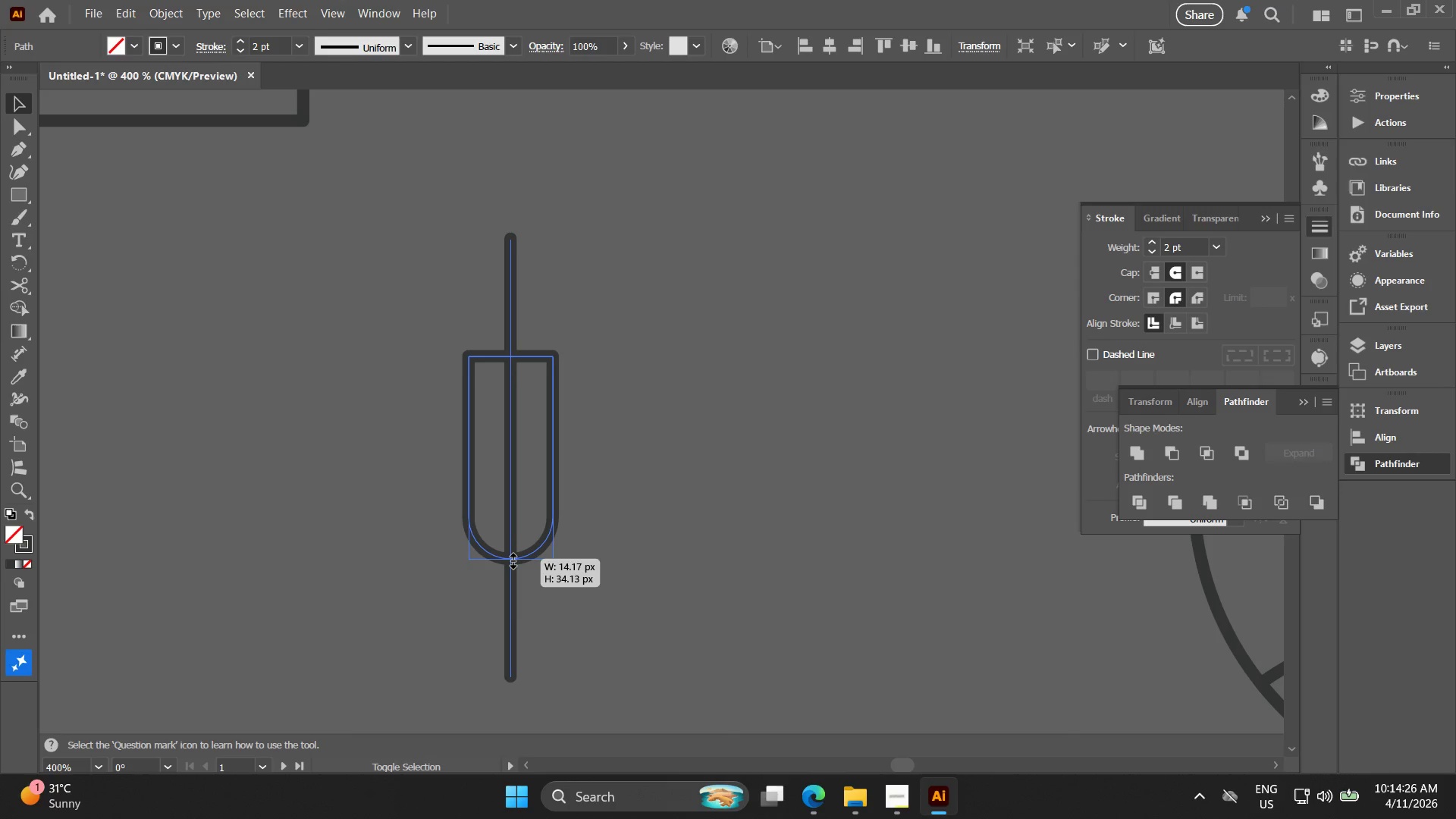 
hold_key(key=ShiftLeft, duration=1.23)
 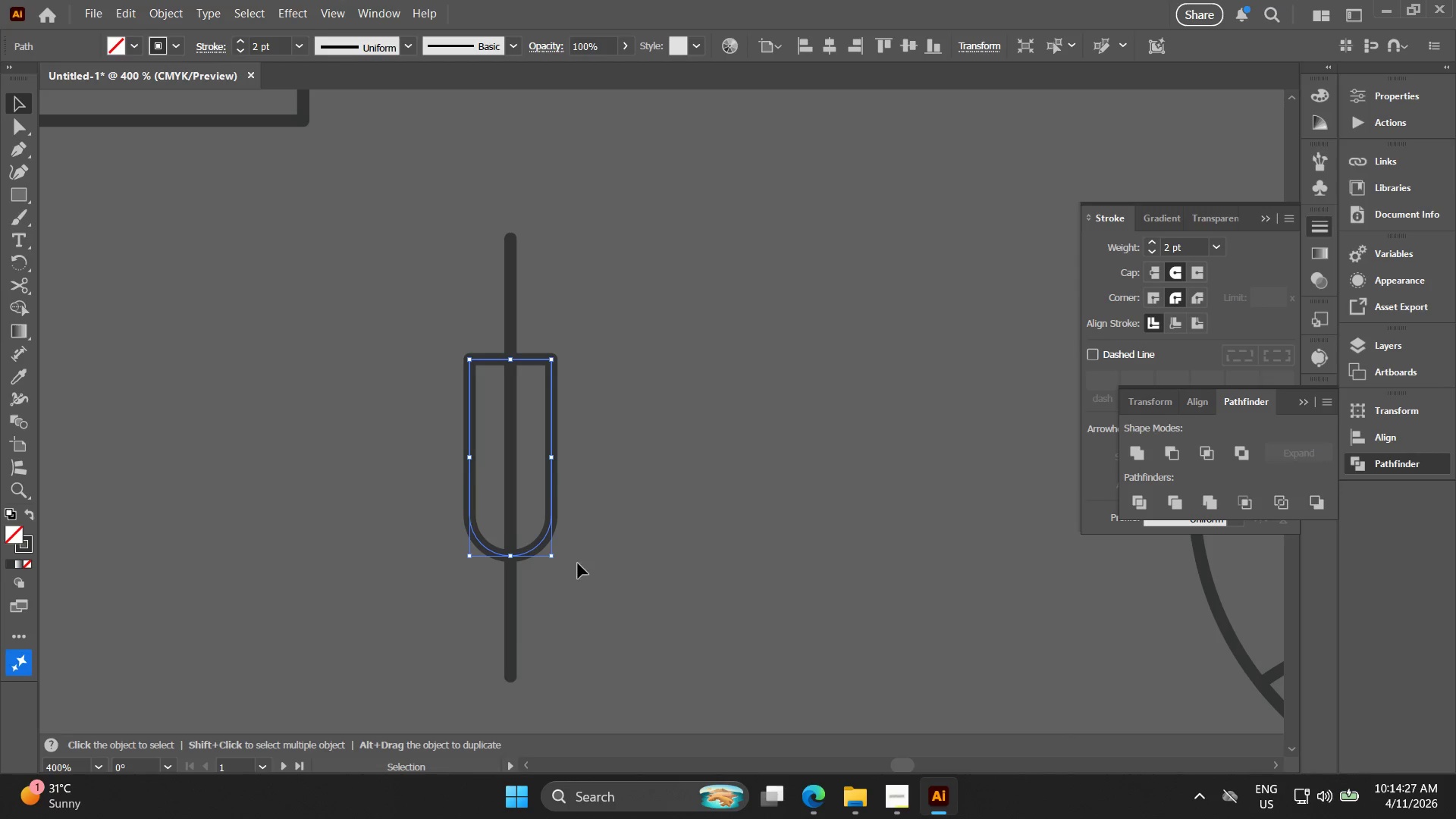 
left_click([578, 563])
 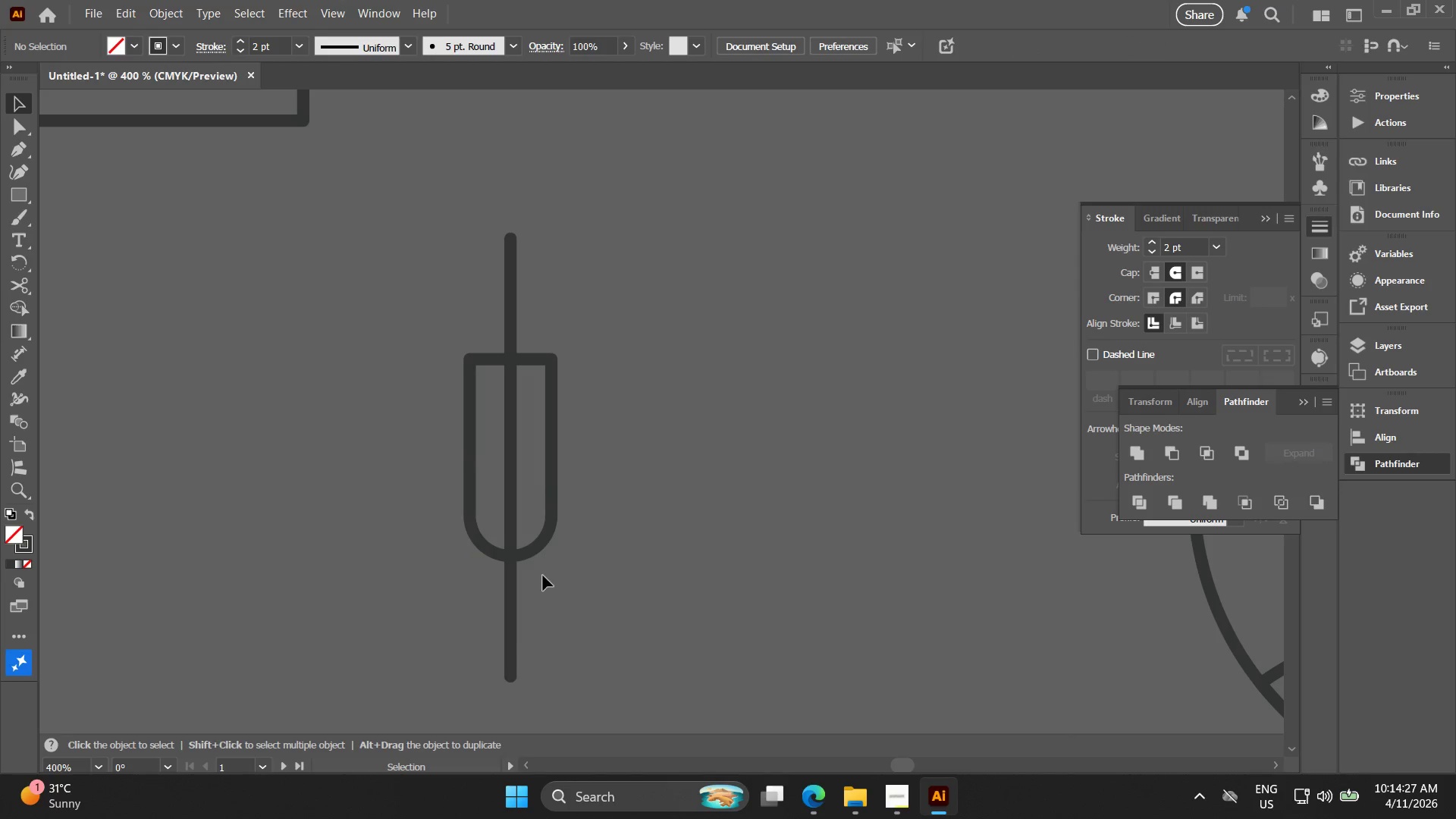 
left_click_drag(start_coordinate=[546, 574], to_coordinate=[534, 508])
 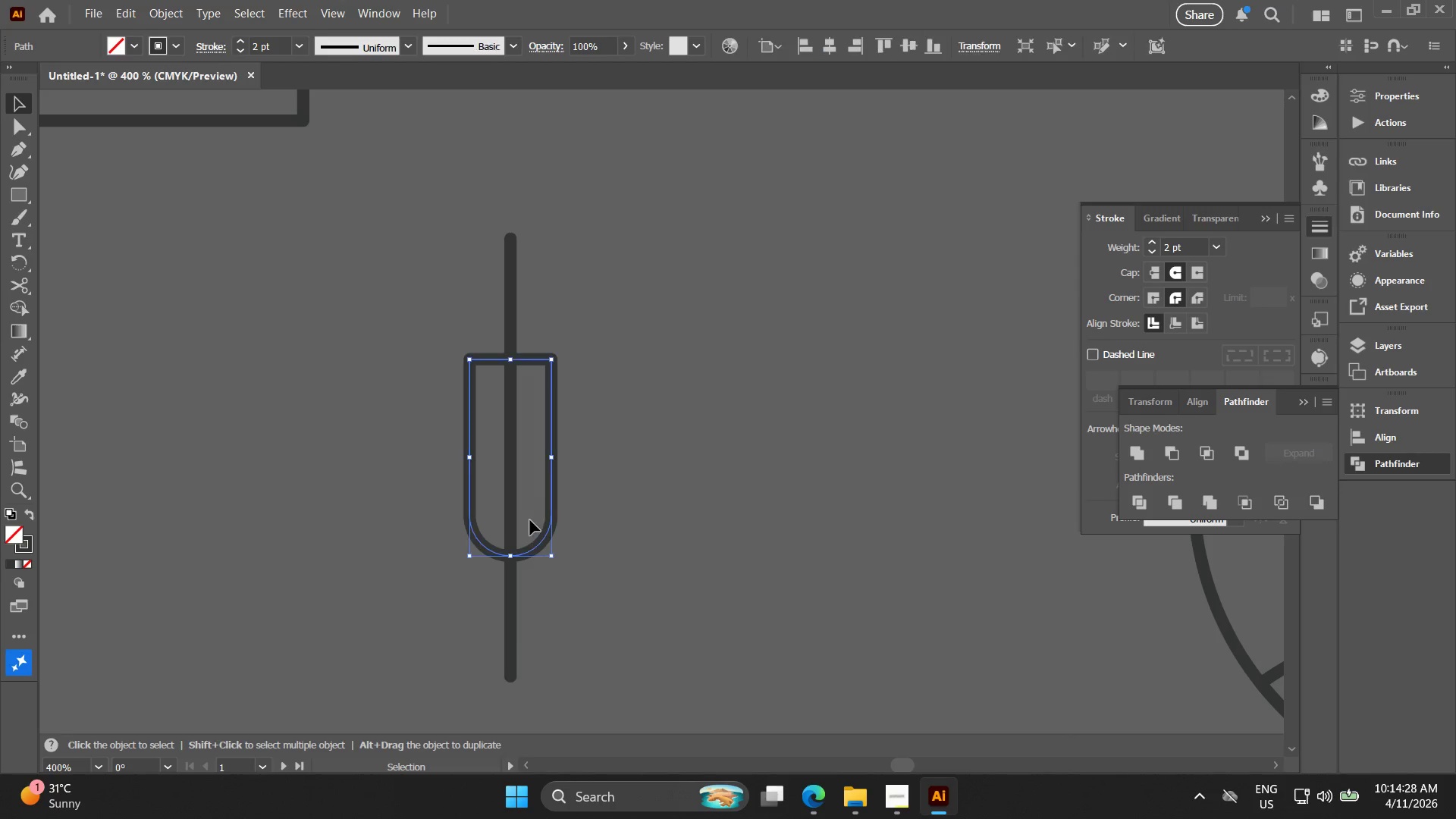 
key(Alt+AltLeft)
 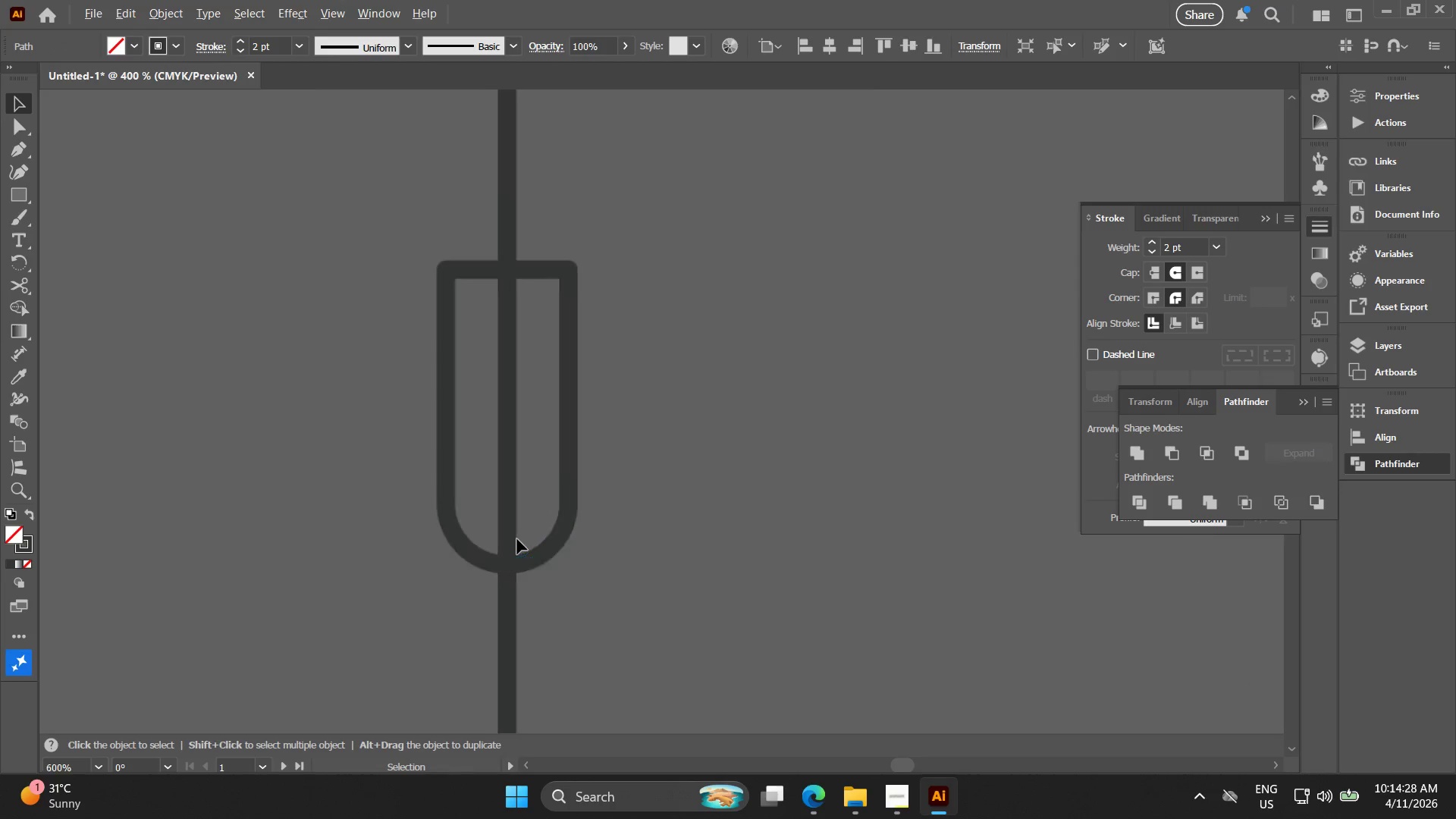 
hold_key(key=AltLeft, duration=1.38)
 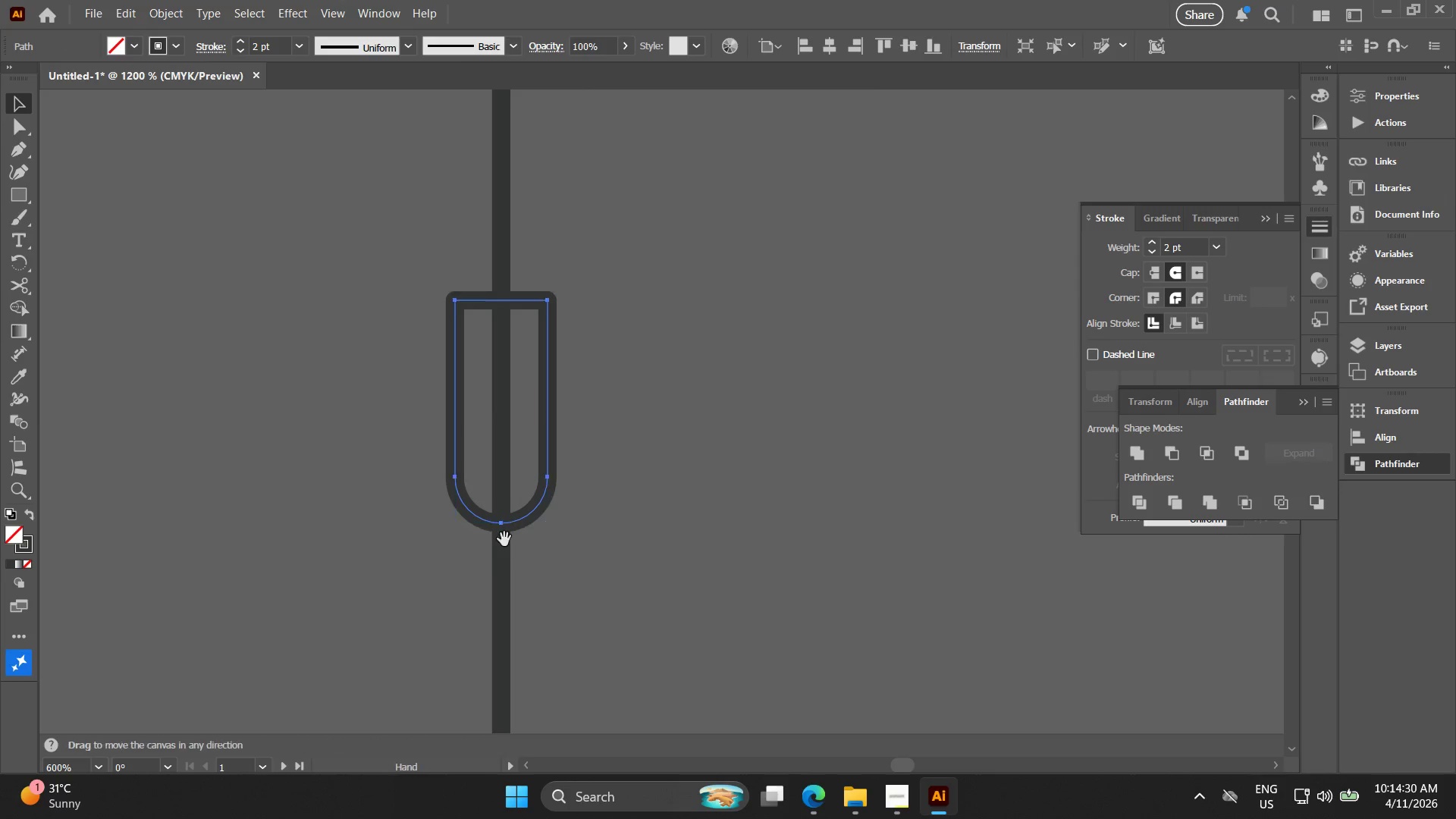 
hold_key(key=ShiftLeft, duration=1.41)
 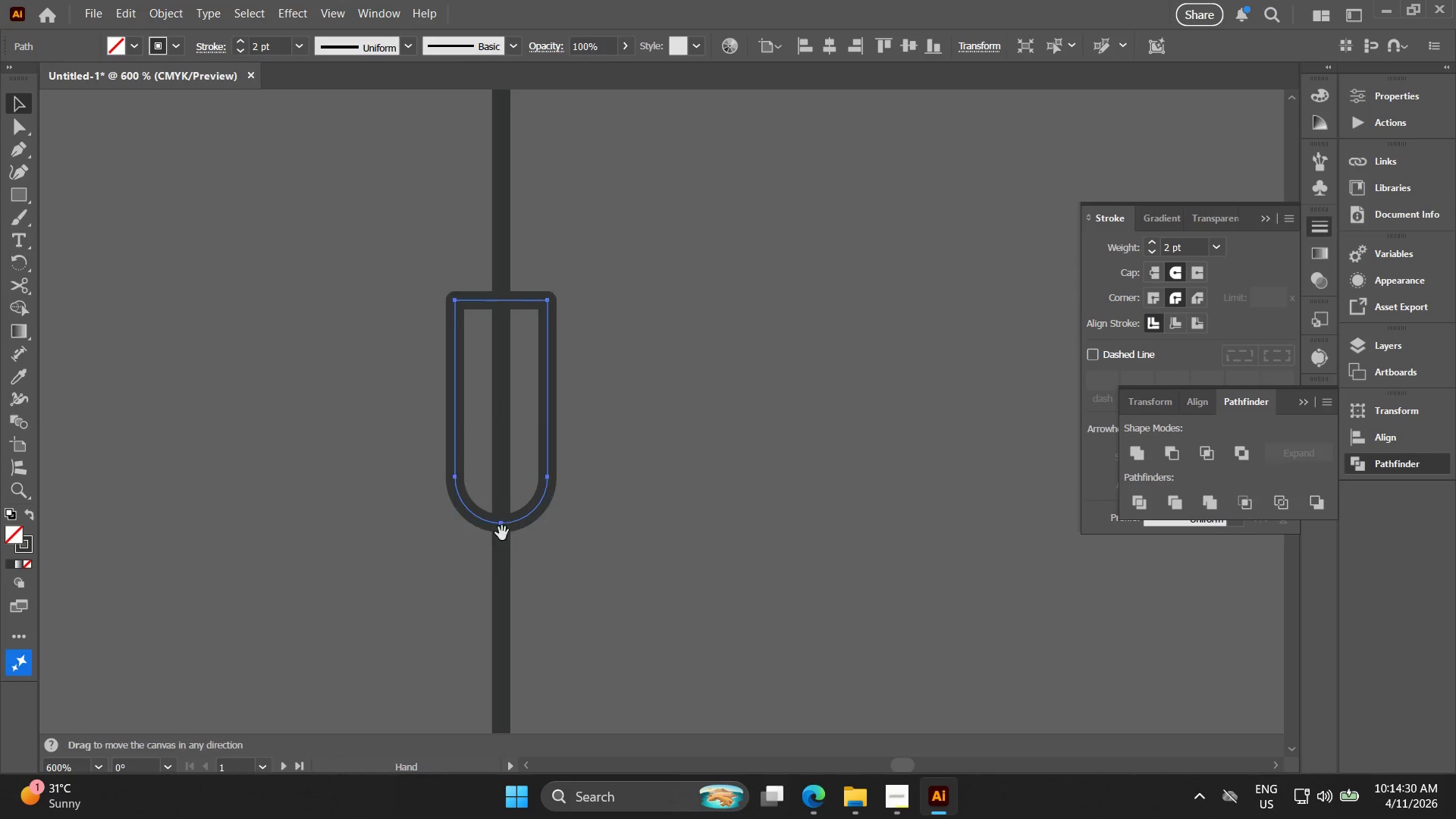 
scroll: coordinate [517, 539], scroll_direction: up, amount: 3.0
 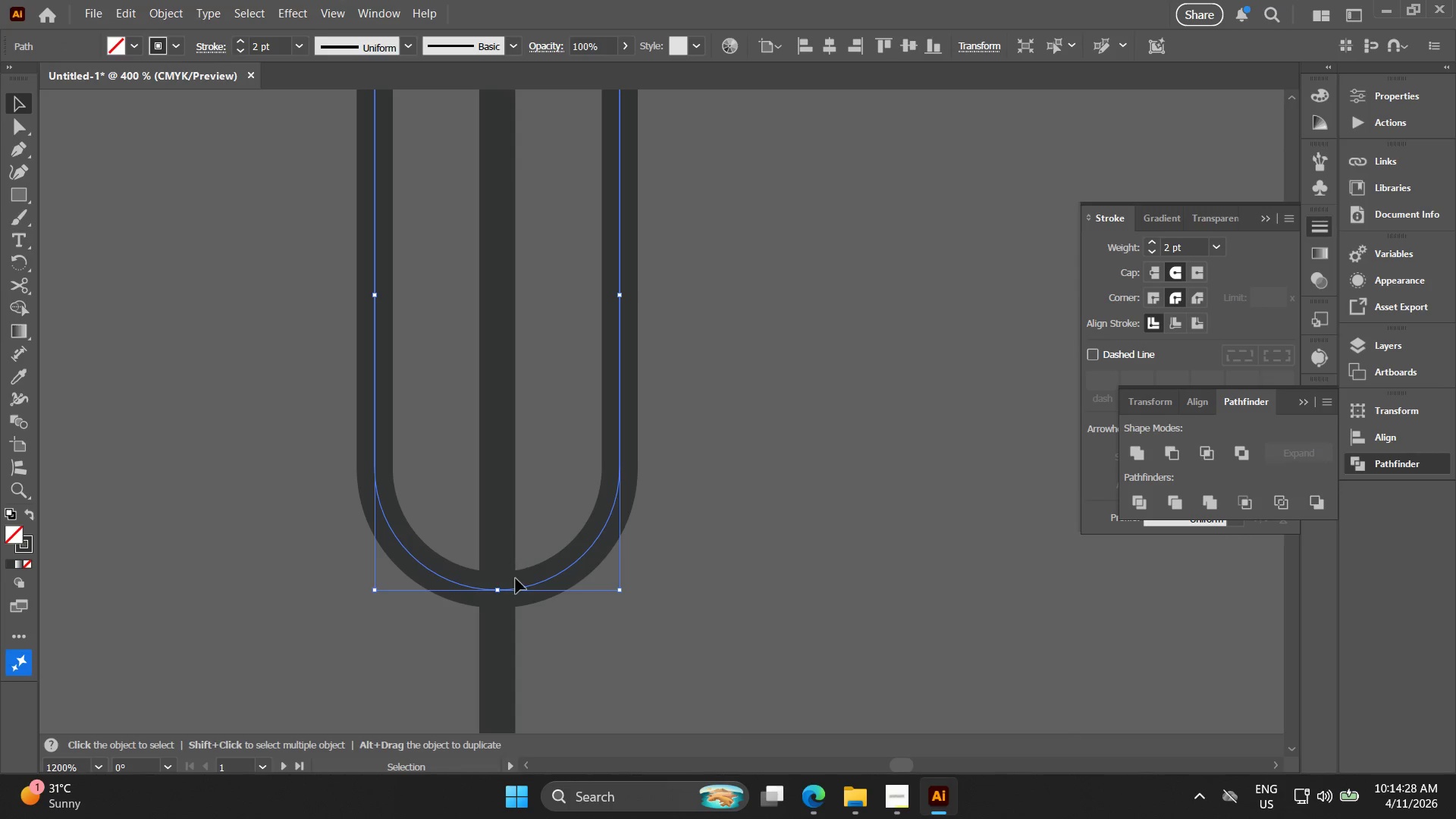 
left_click_drag(start_coordinate=[497, 592], to_coordinate=[510, 517])
 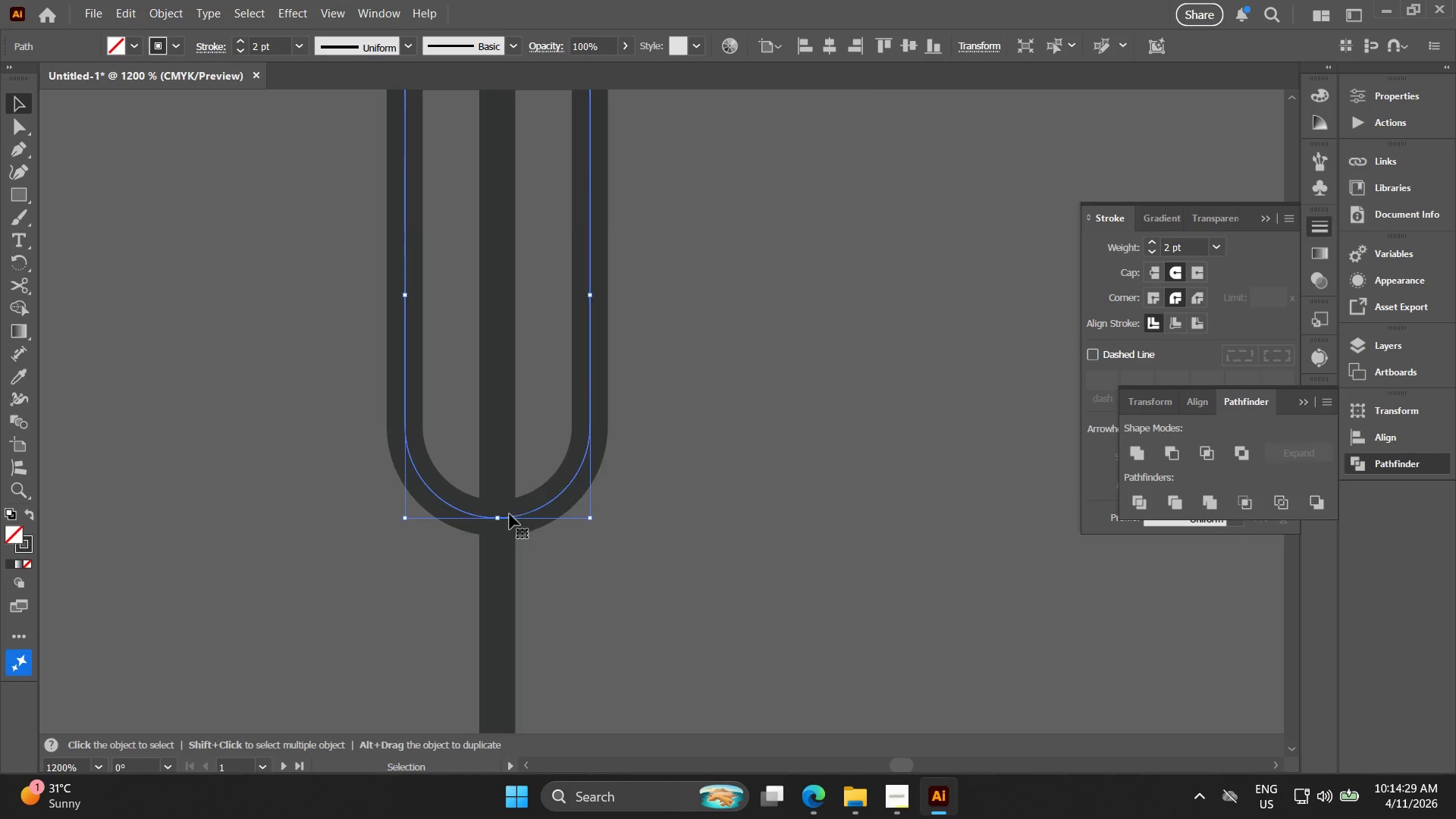 
key(Alt+AltLeft)
 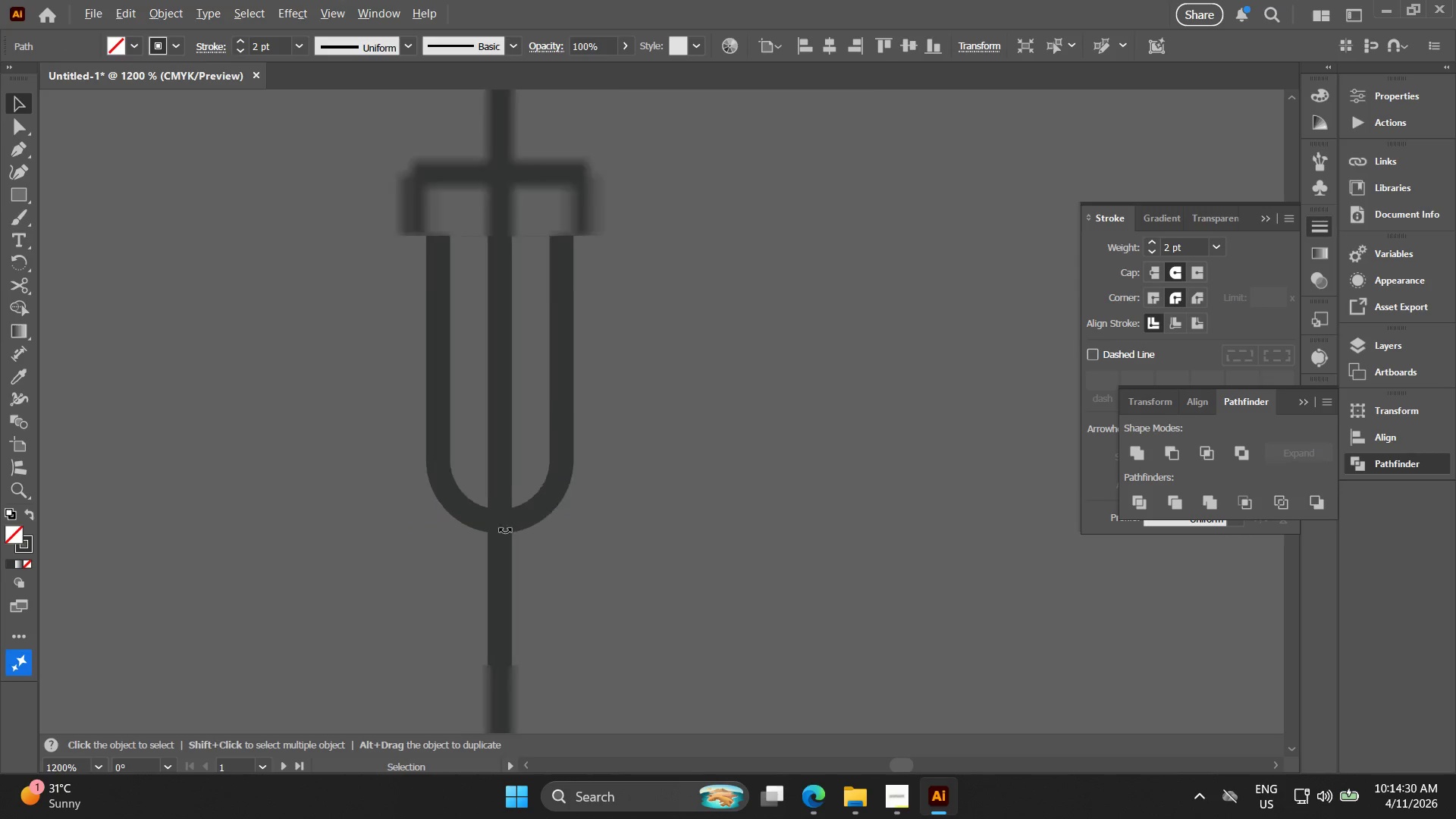 
hold_key(key=Space, duration=0.34)
 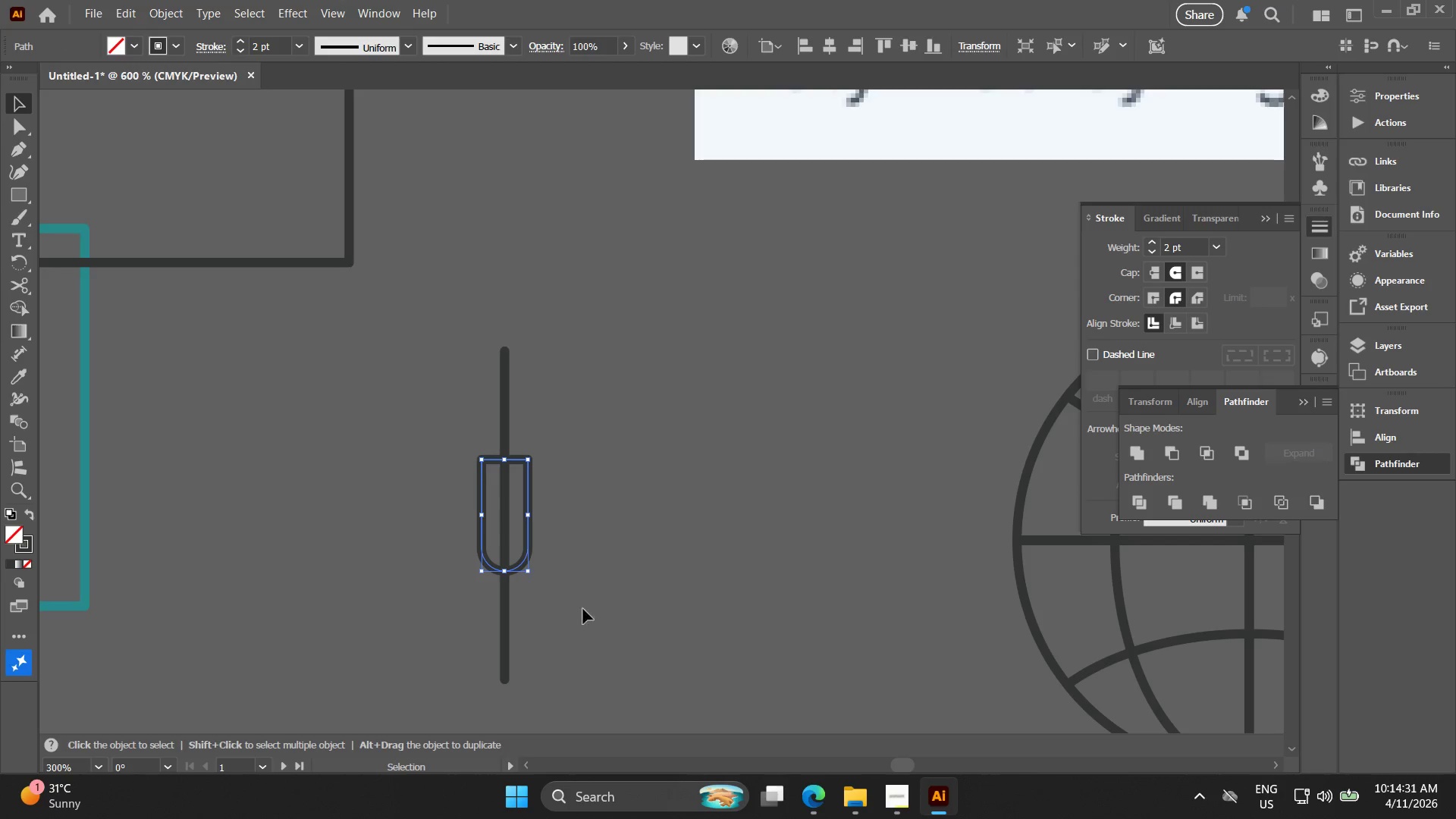 
left_click_drag(start_coordinate=[502, 533], to_coordinate=[496, 579])
 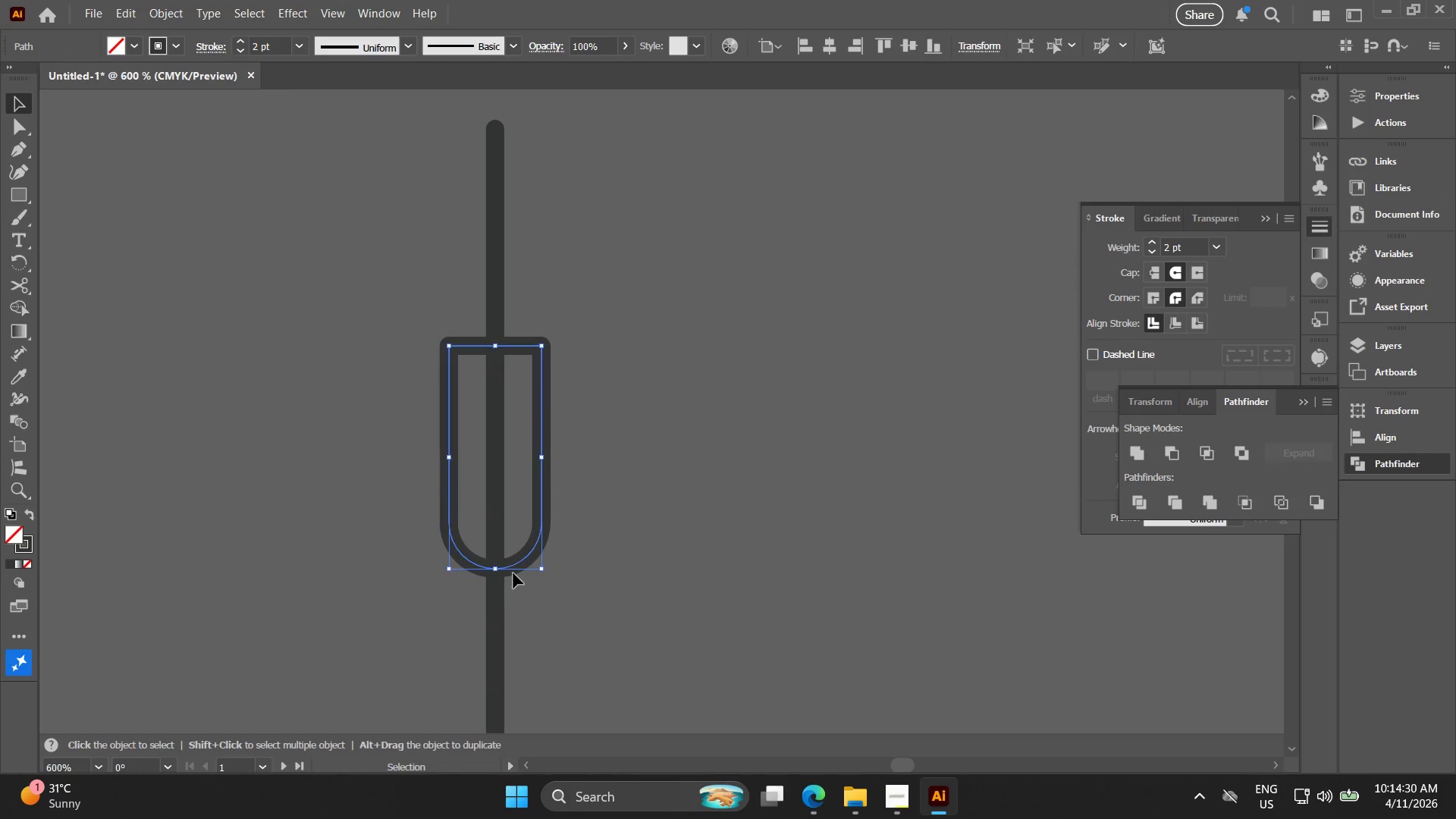 
scroll: coordinate [505, 529], scroll_direction: down, amount: 2.0
 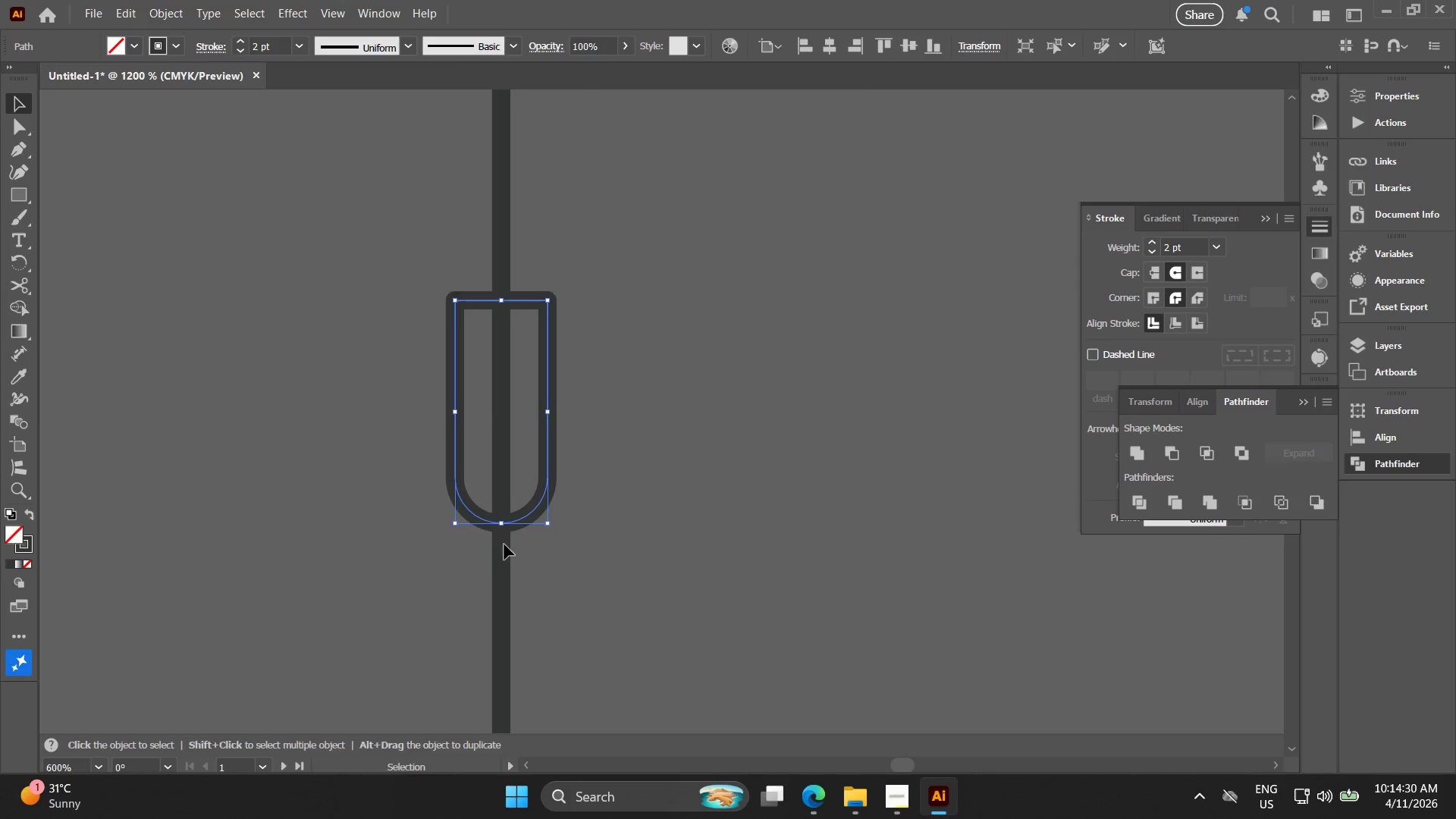 
key(Alt+AltLeft)
 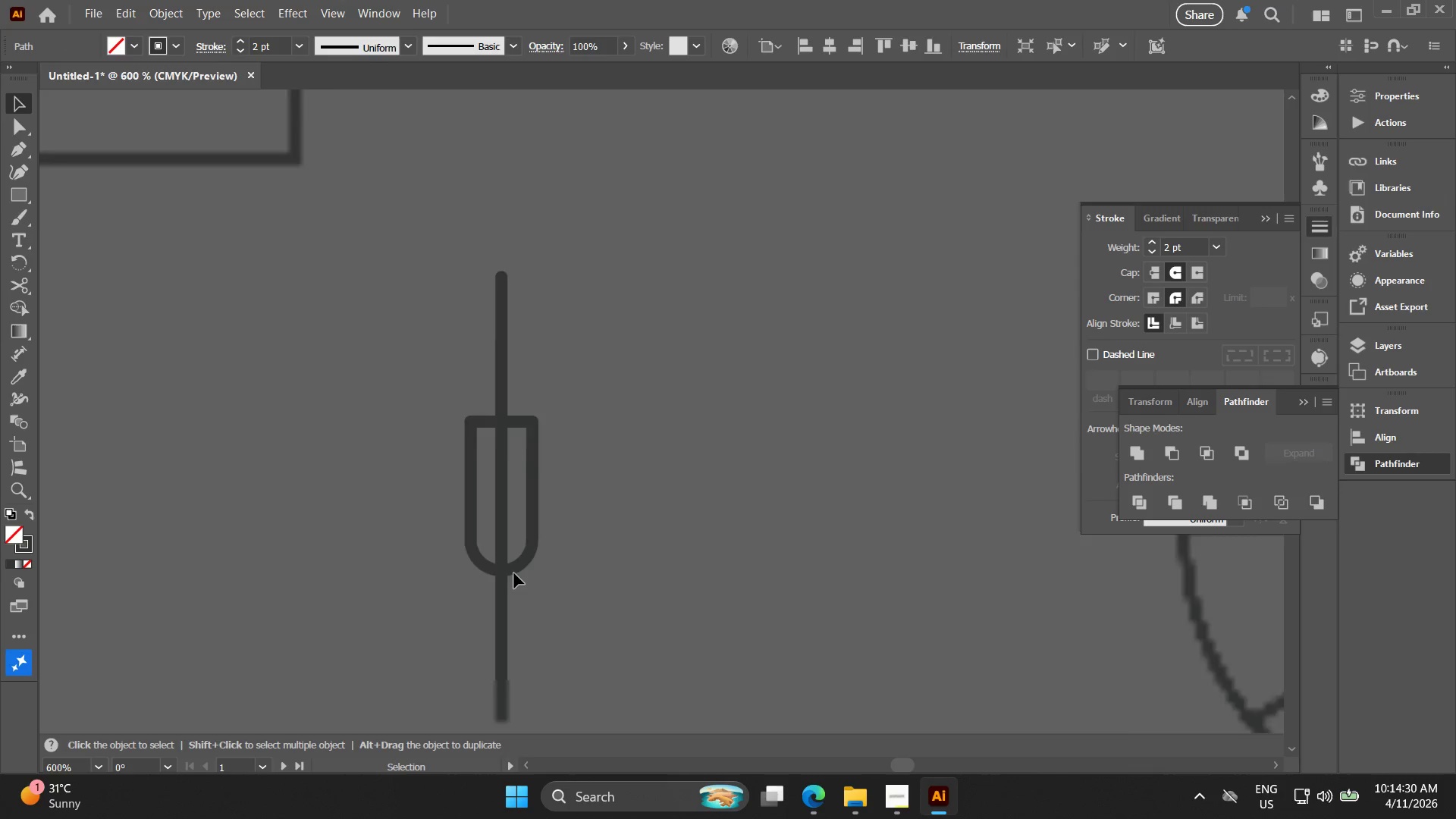 
left_click_drag(start_coordinate=[633, 642], to_coordinate=[431, 400])
 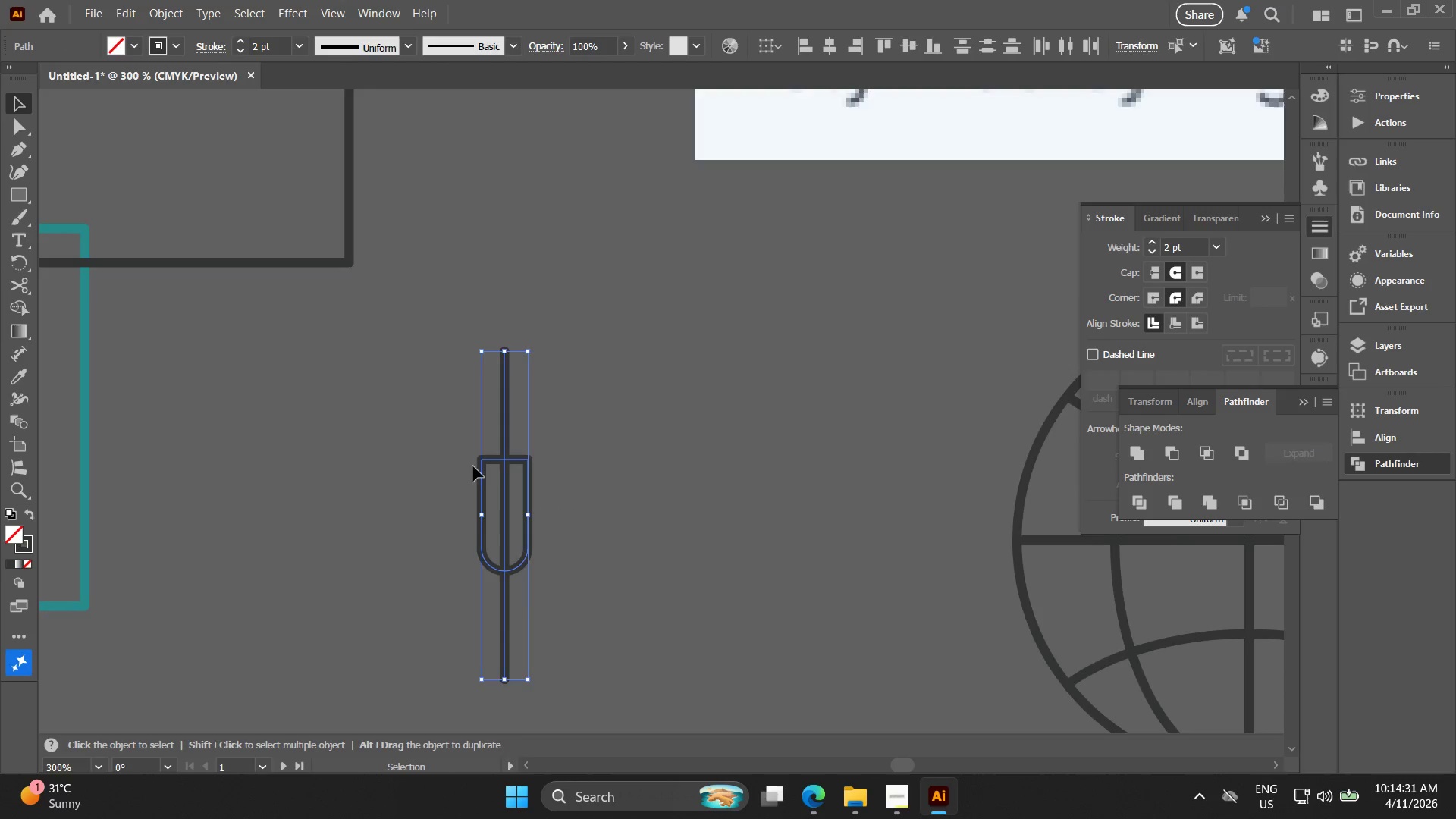 
scroll: coordinate [514, 573], scroll_direction: down, amount: 2.0
 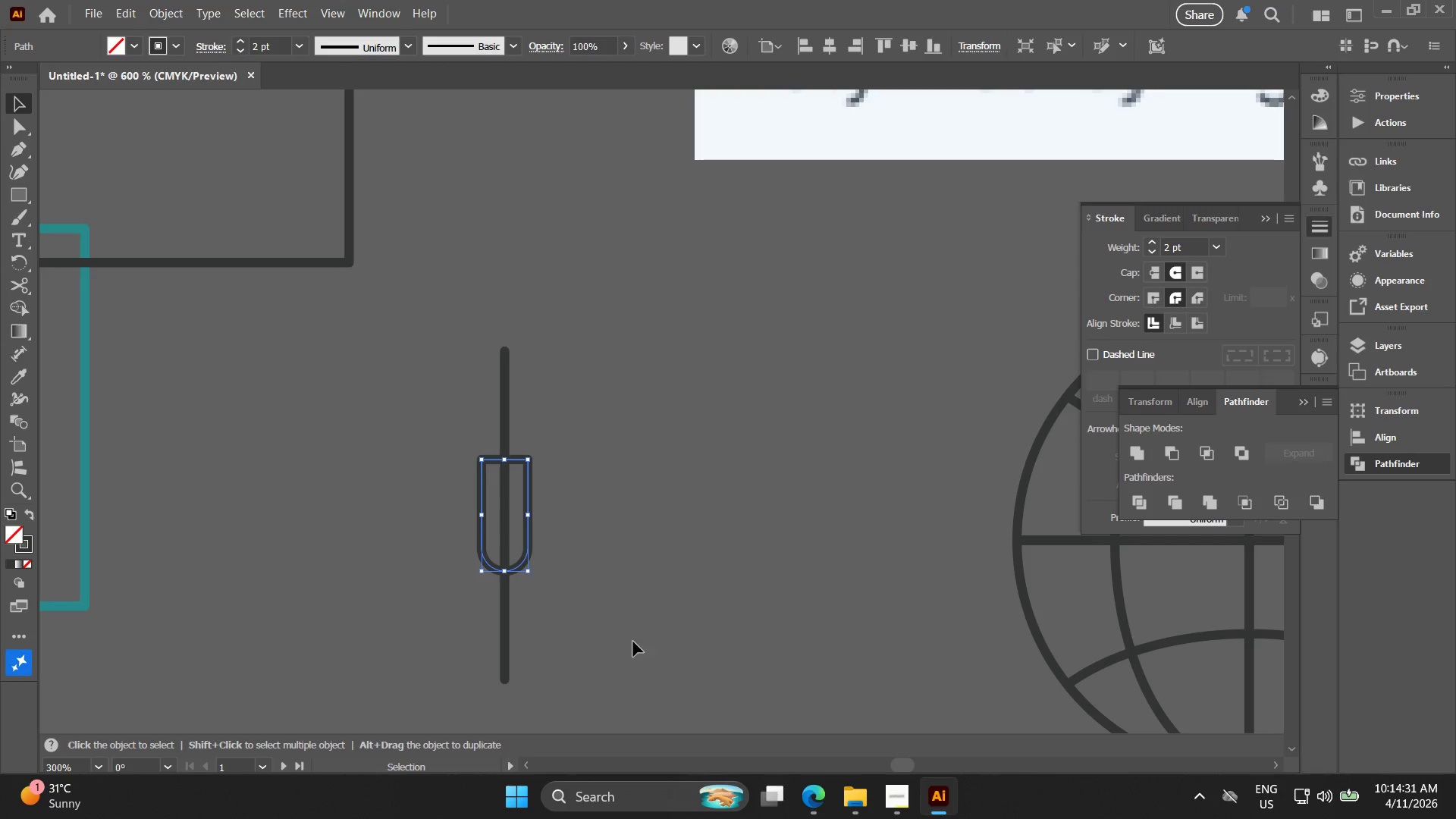 
key(Alt+AltLeft)
 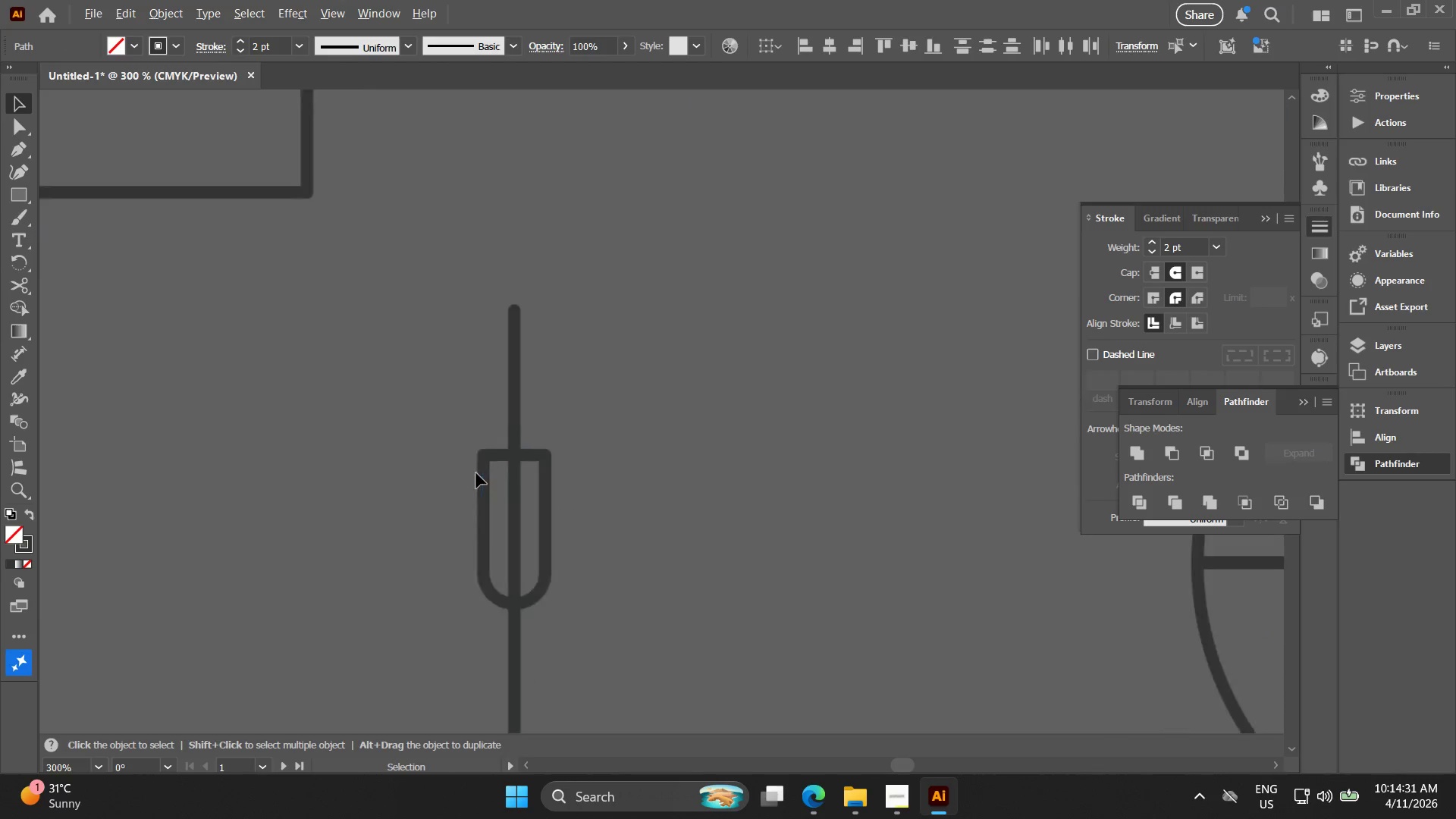 
hold_key(key=Space, duration=0.5)
 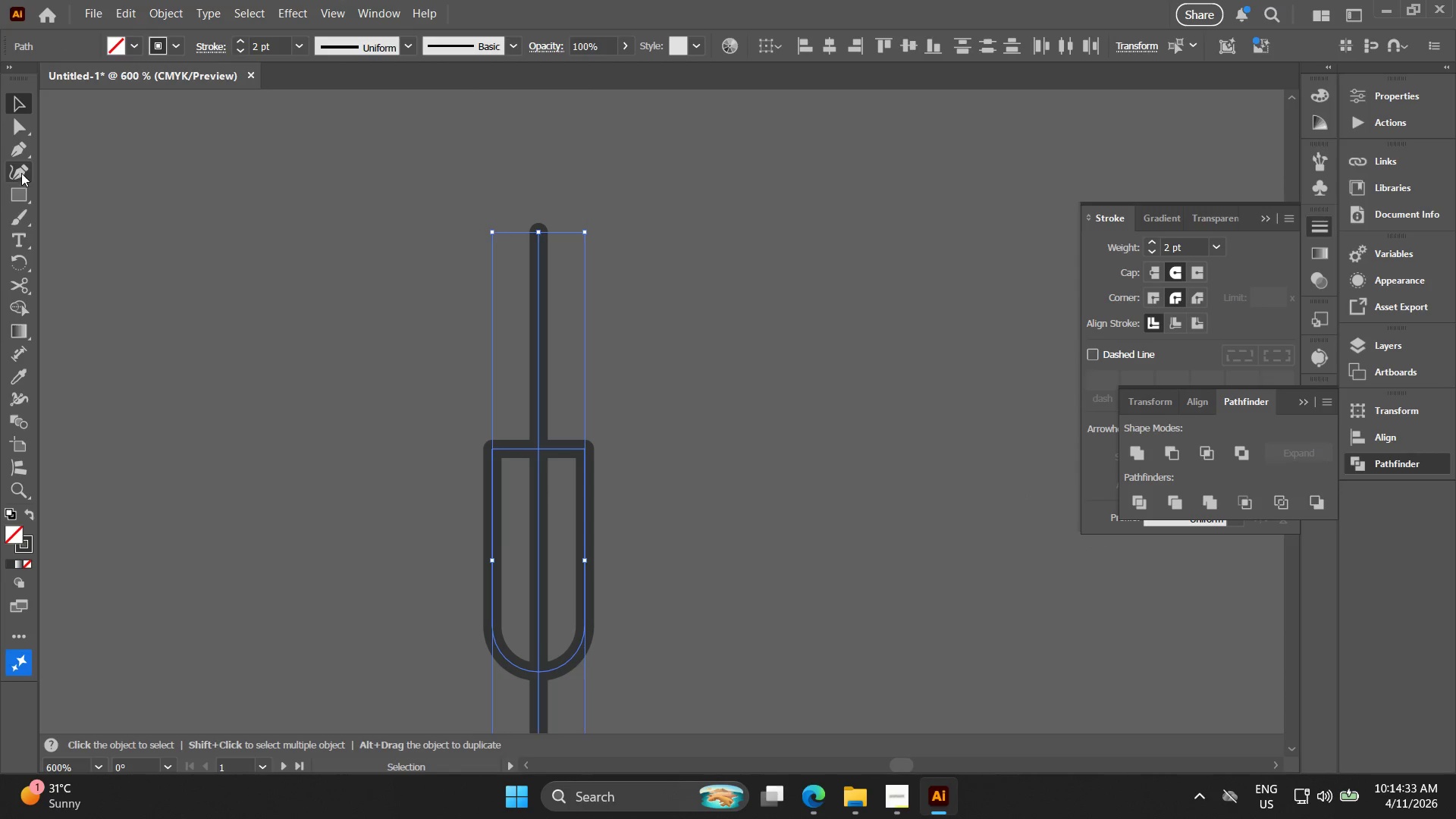 
left_click_drag(start_coordinate=[466, 460], to_coordinate=[472, 463])
 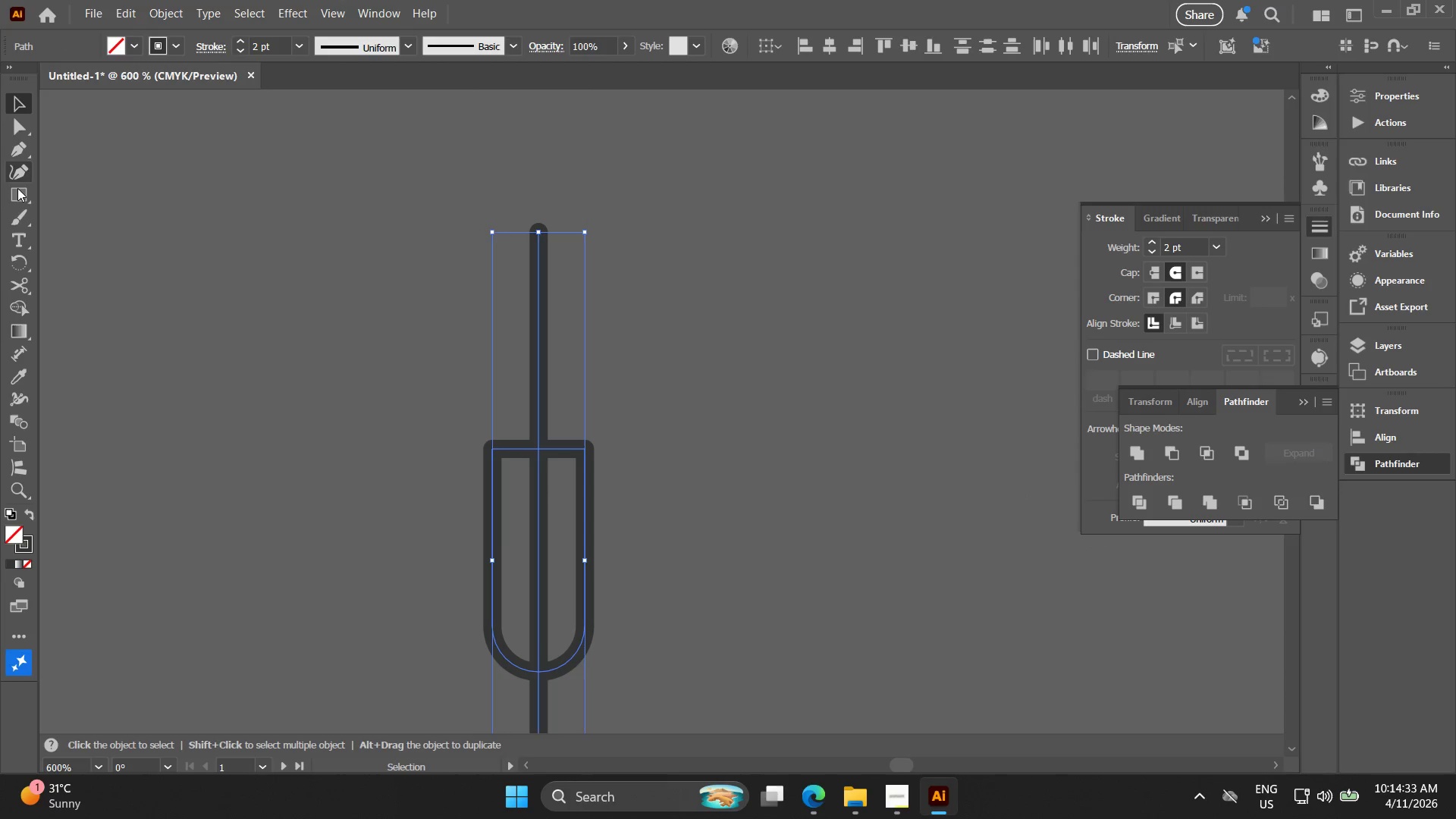 
scroll: coordinate [476, 473], scroll_direction: up, amount: 2.0
 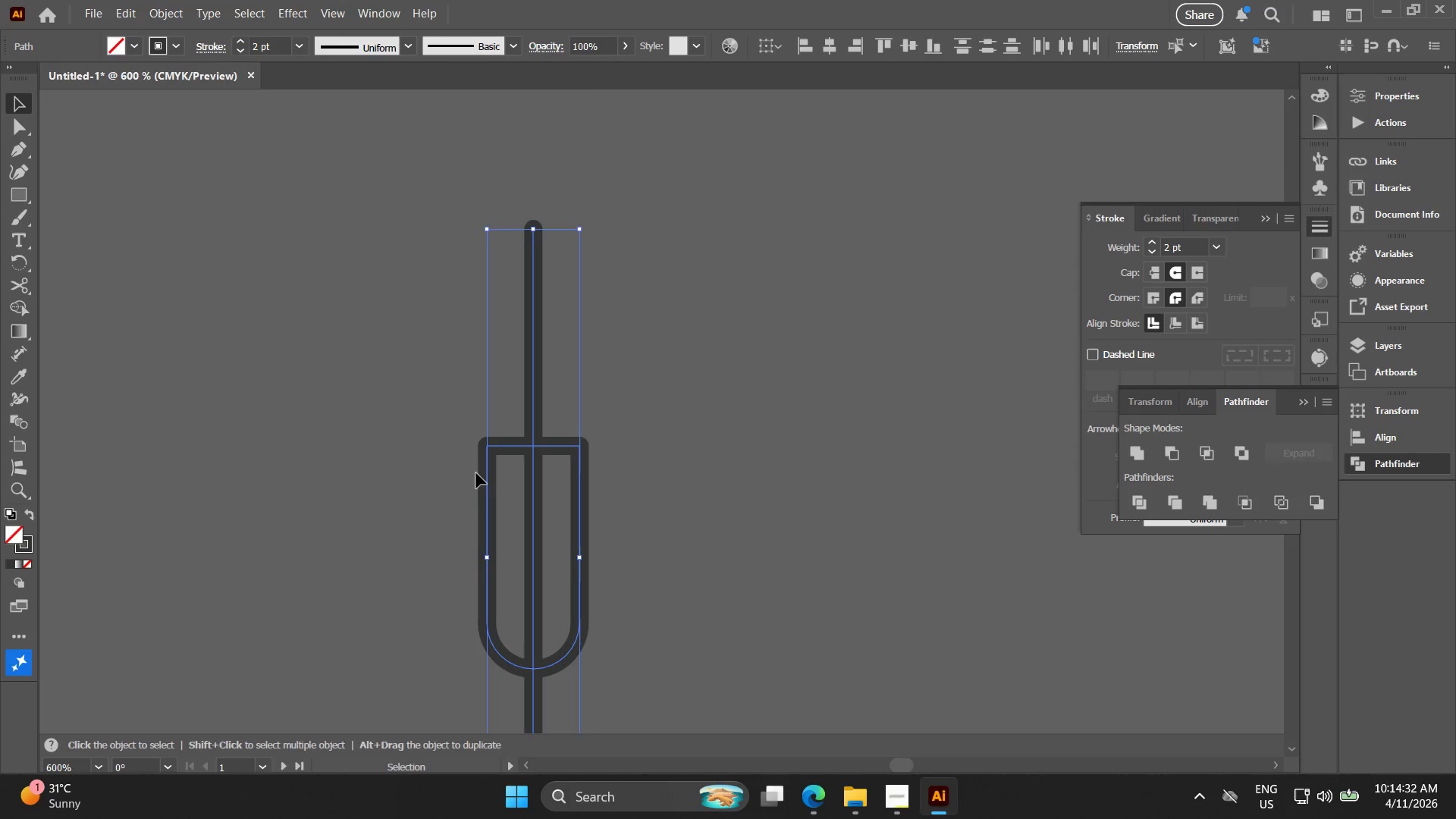 
left_click([17, 193])
 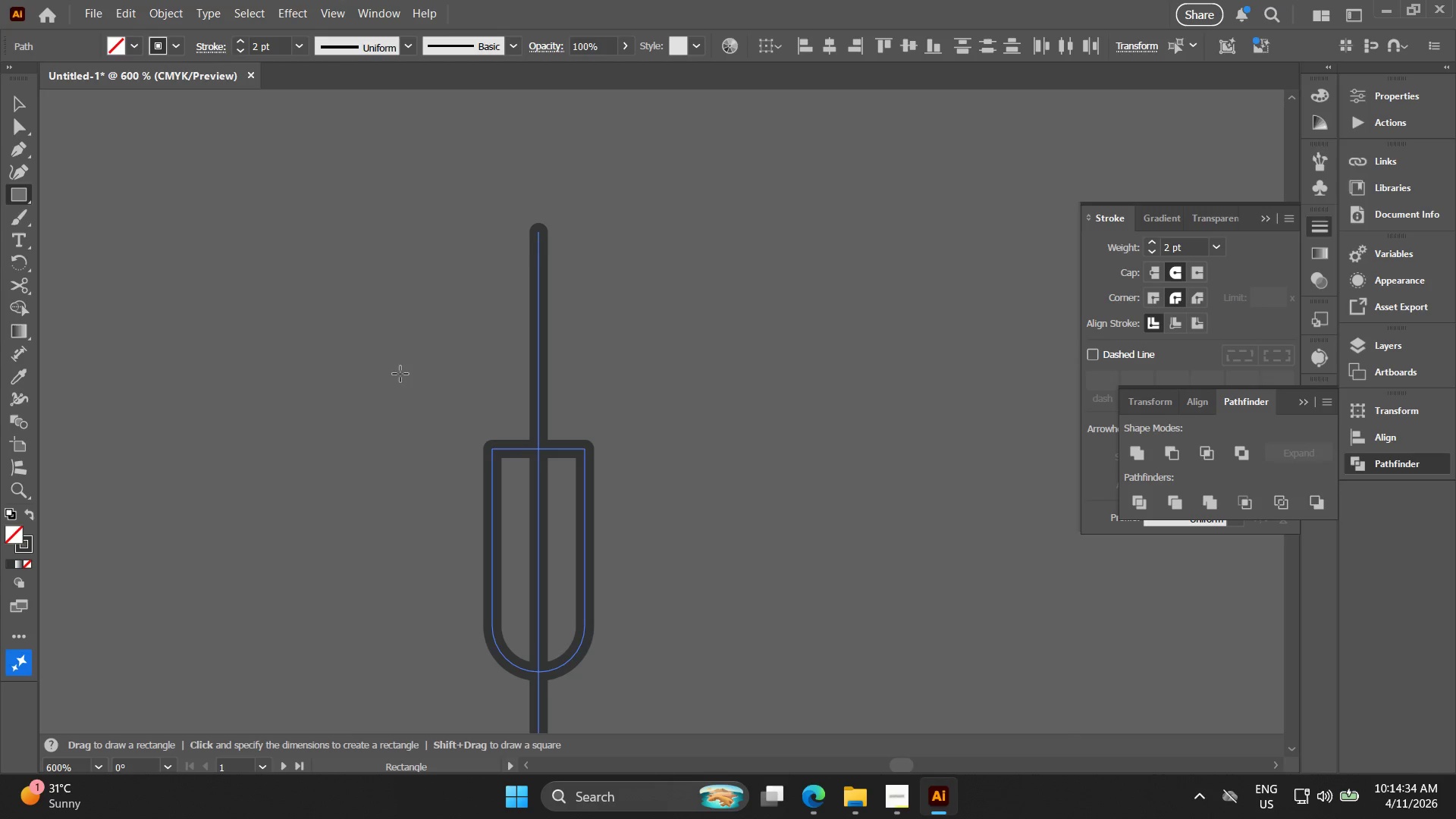 
left_click_drag(start_coordinate=[426, 385], to_coordinate=[663, 562])
 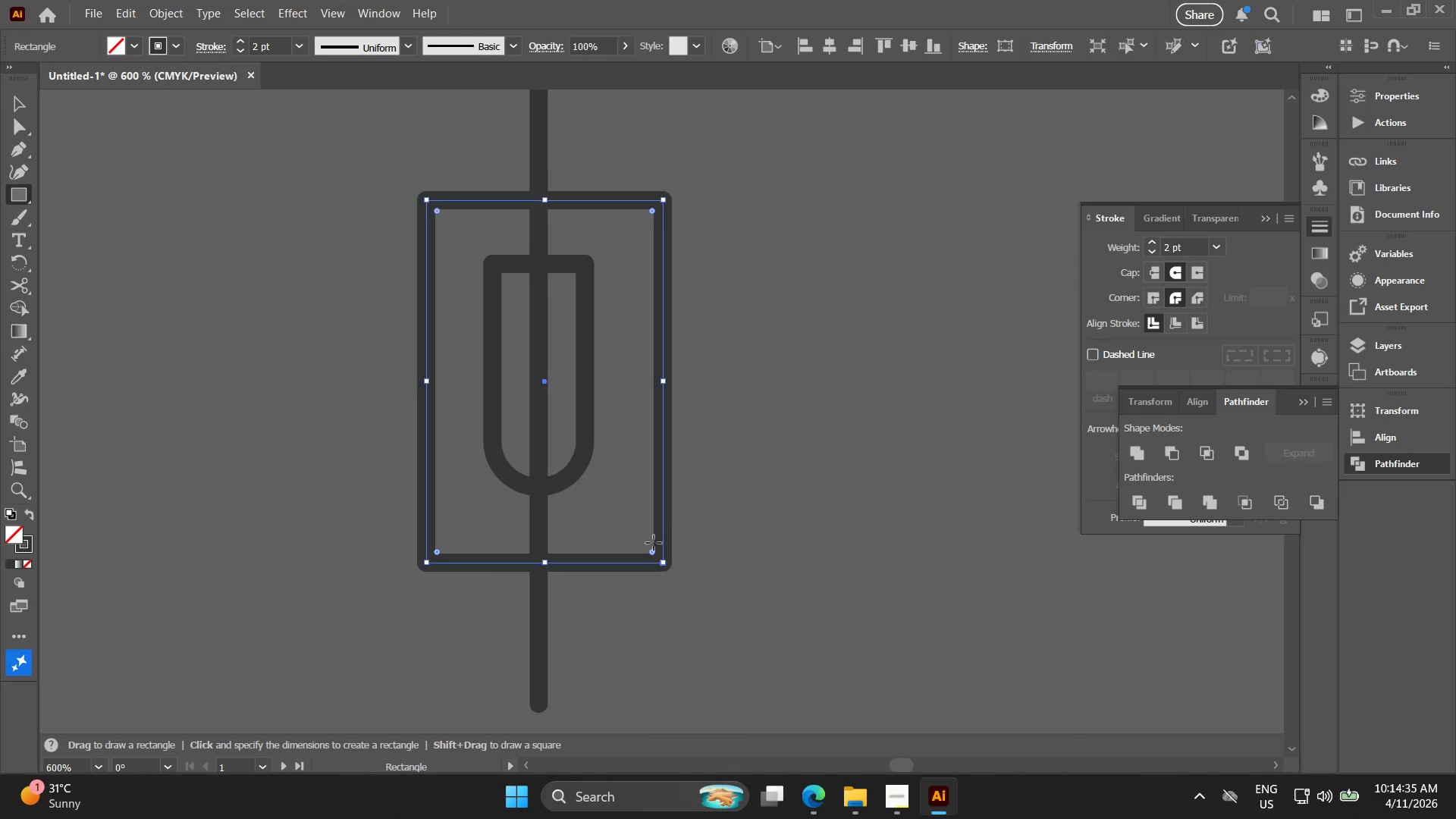 
key(V)
 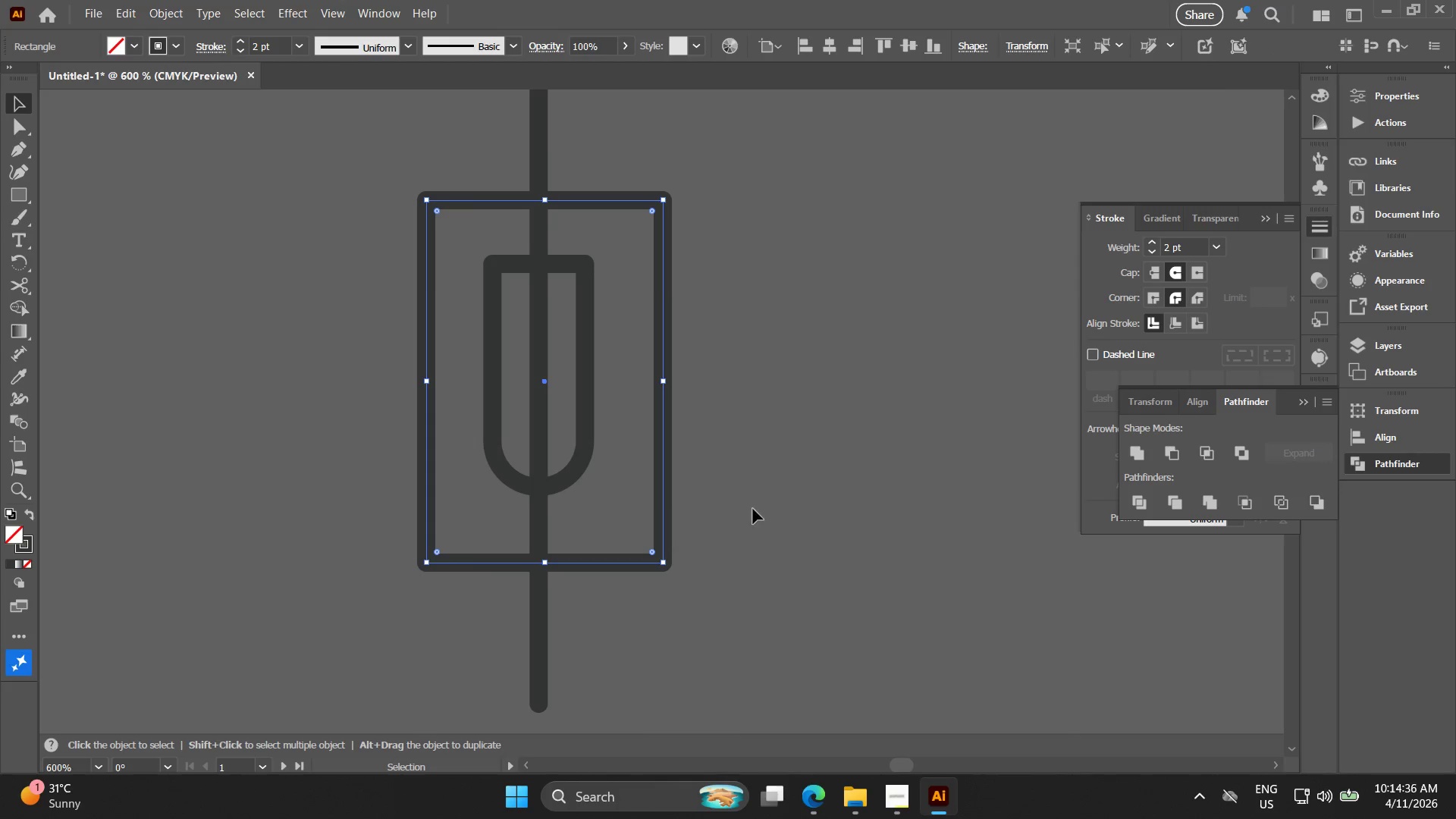 
left_click_drag(start_coordinate=[759, 522], to_coordinate=[385, 292])
 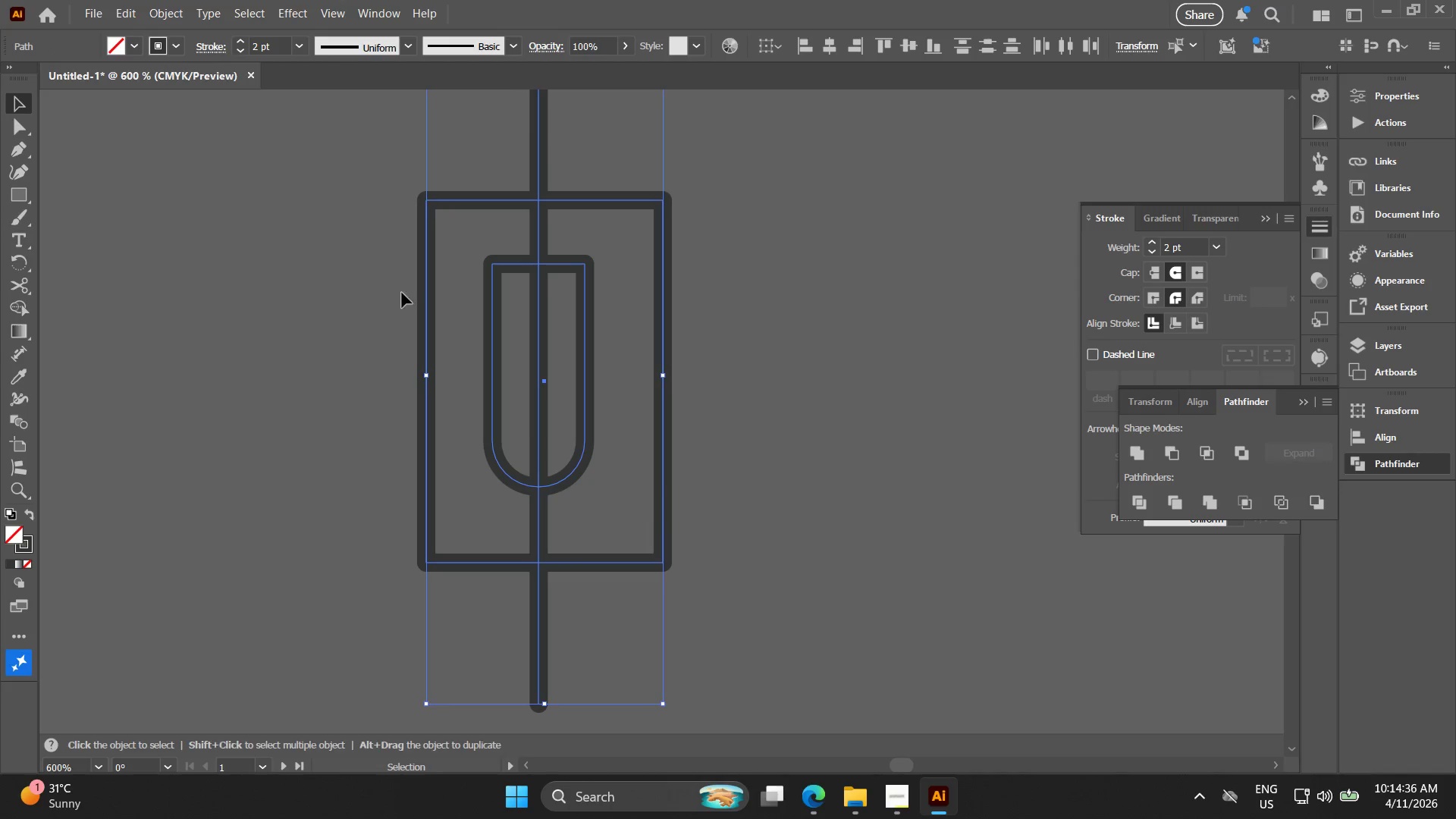 
key(Control+D)
 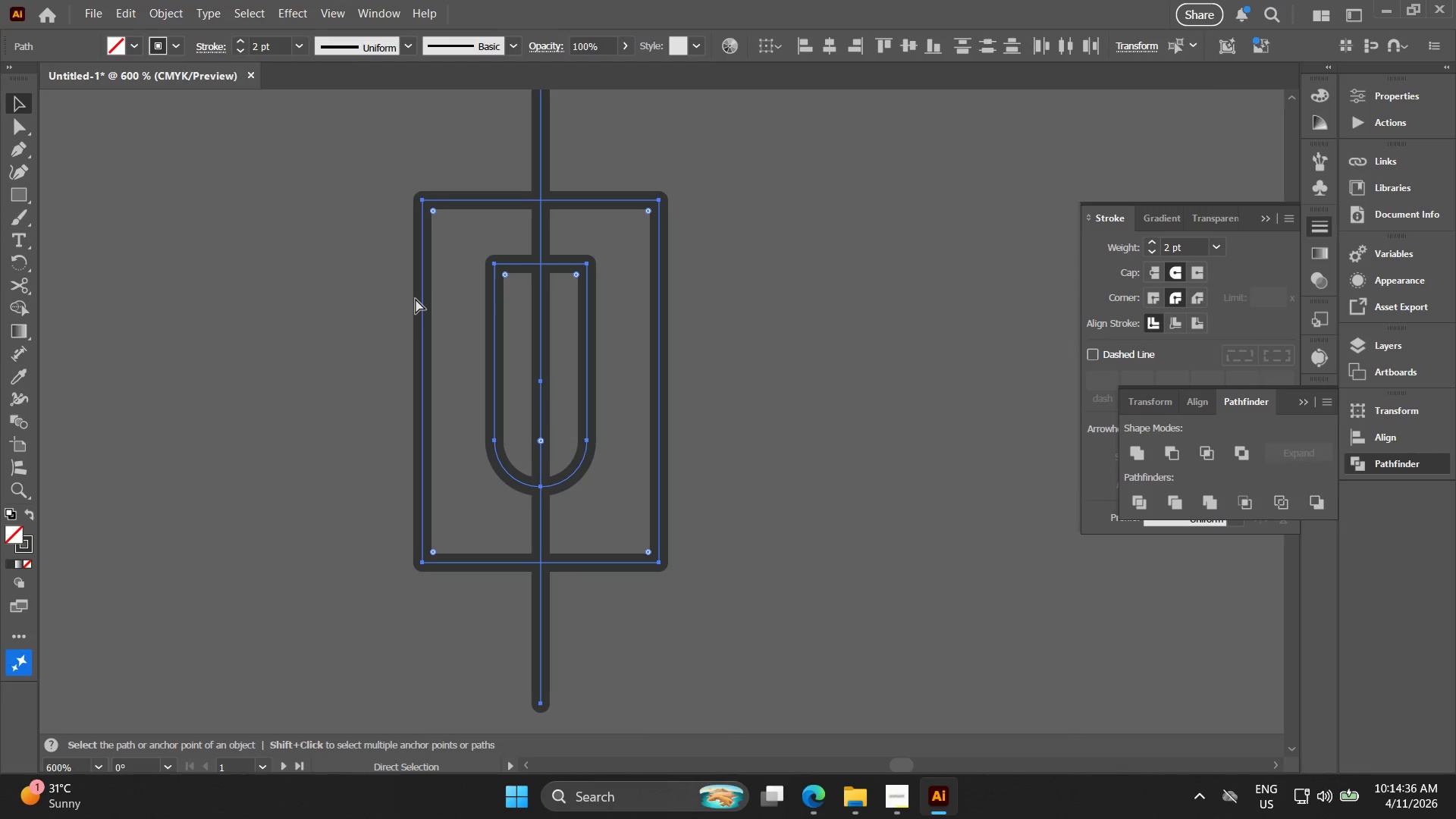 
key(Control+E)
 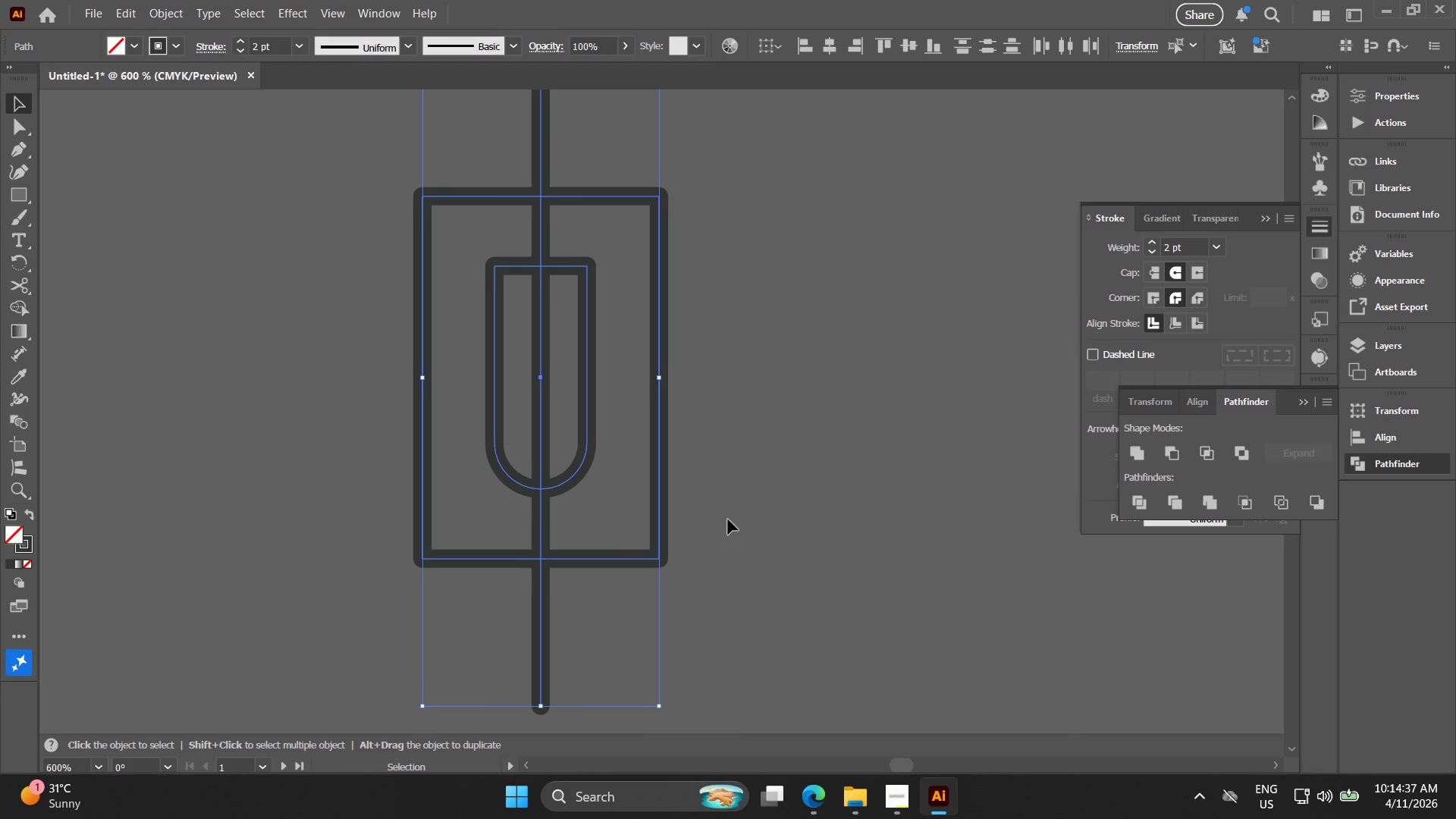 
left_click([816, 572])
 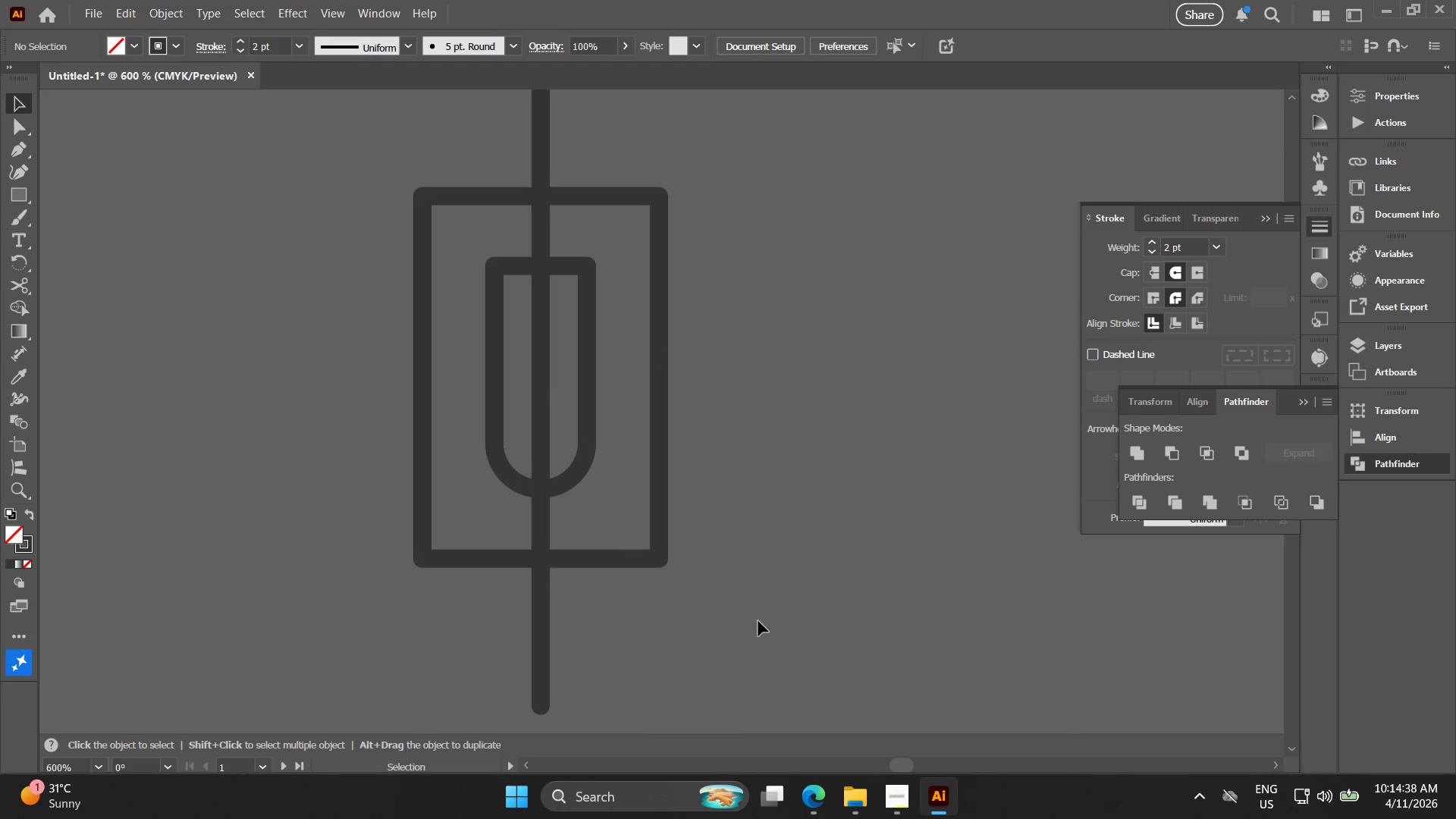 
left_click_drag(start_coordinate=[745, 624], to_coordinate=[438, 255])
 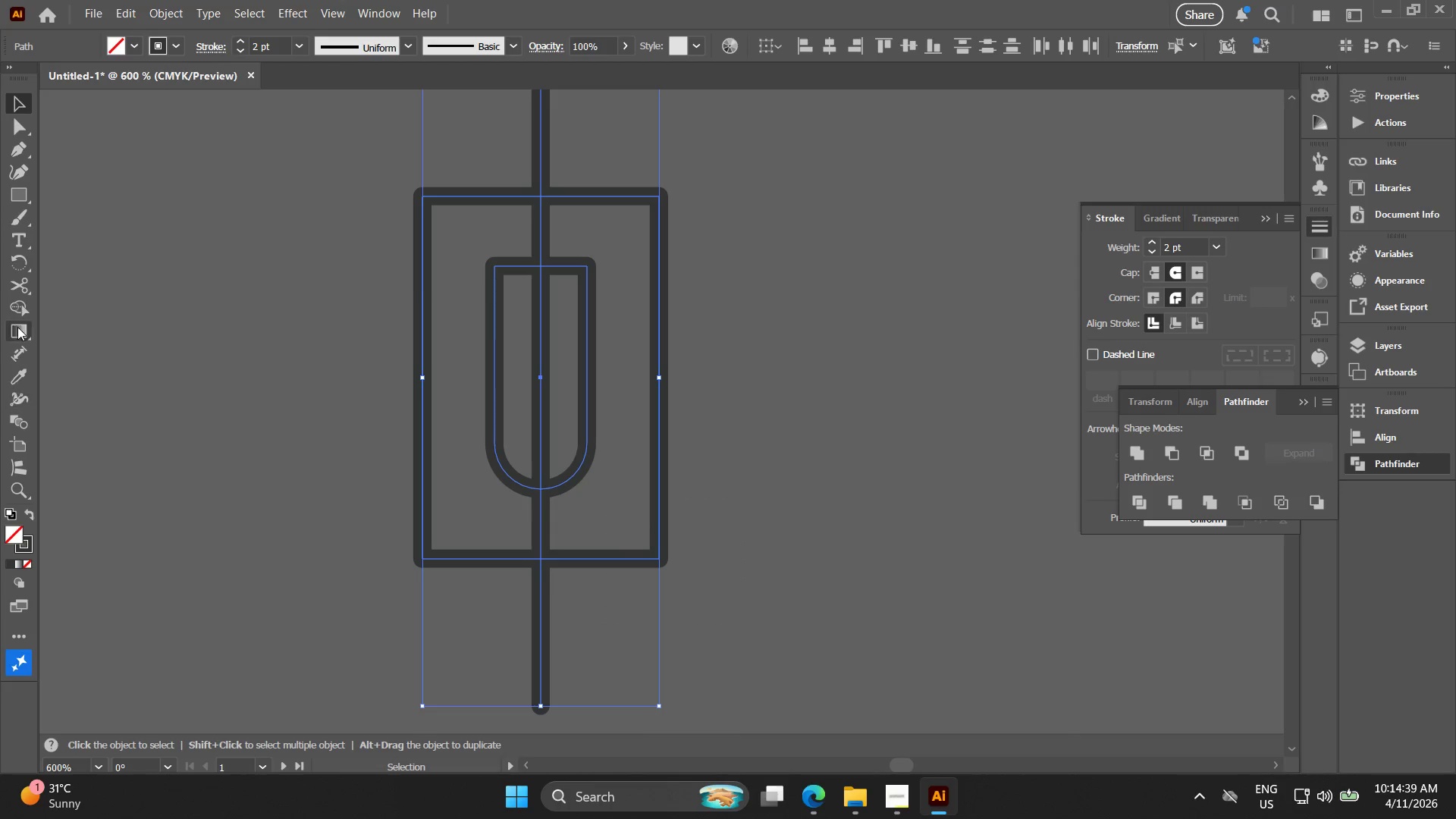 
hold_key(key=AltLeft, duration=1.51)
left_click_drag(start_coordinate=[413, 626], to_coordinate=[666, 672])
 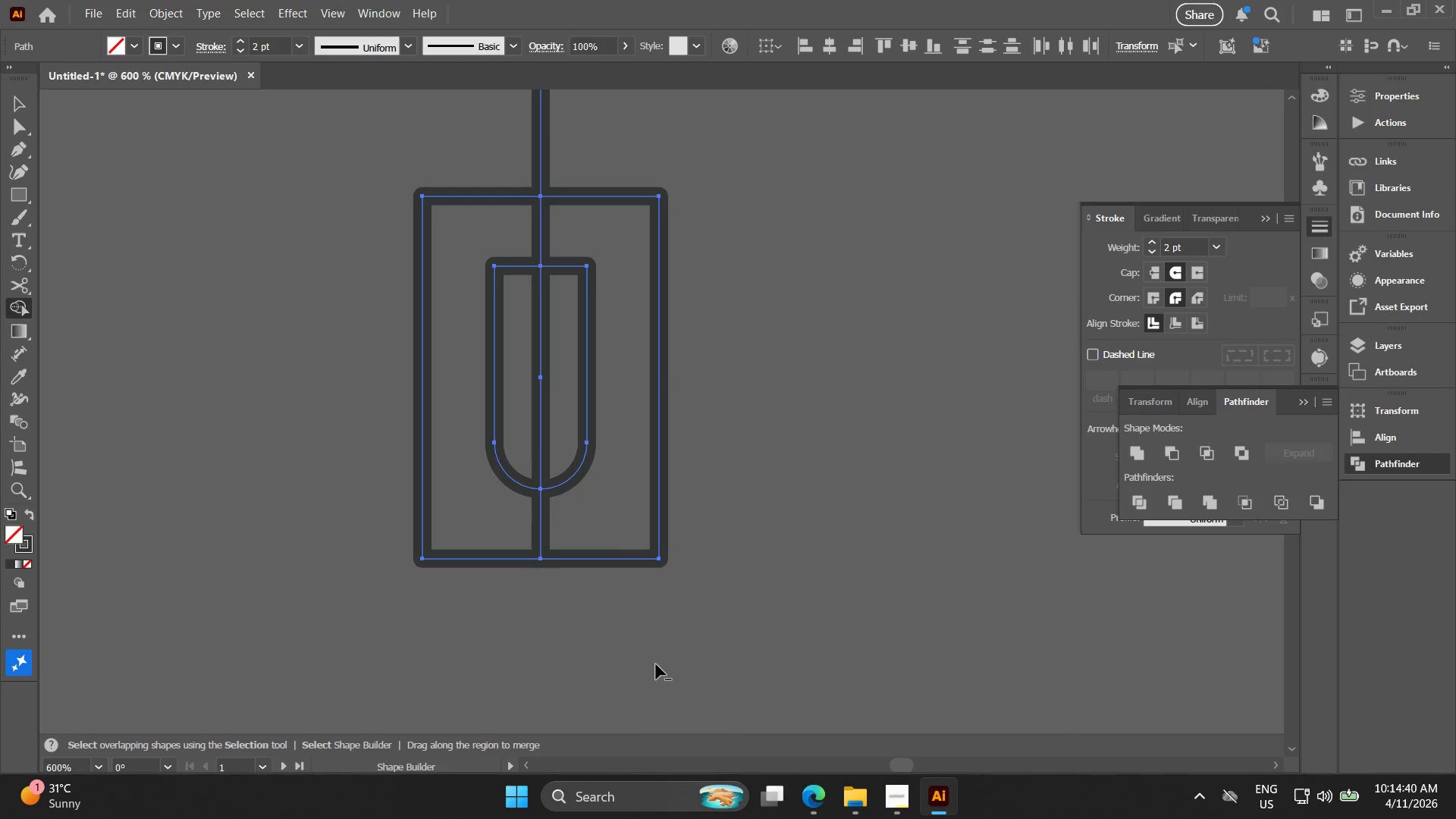 
hold_key(key=AltLeft, duration=1.14)
left_click_drag(start_coordinate=[601, 146], to_coordinate=[427, 111])
 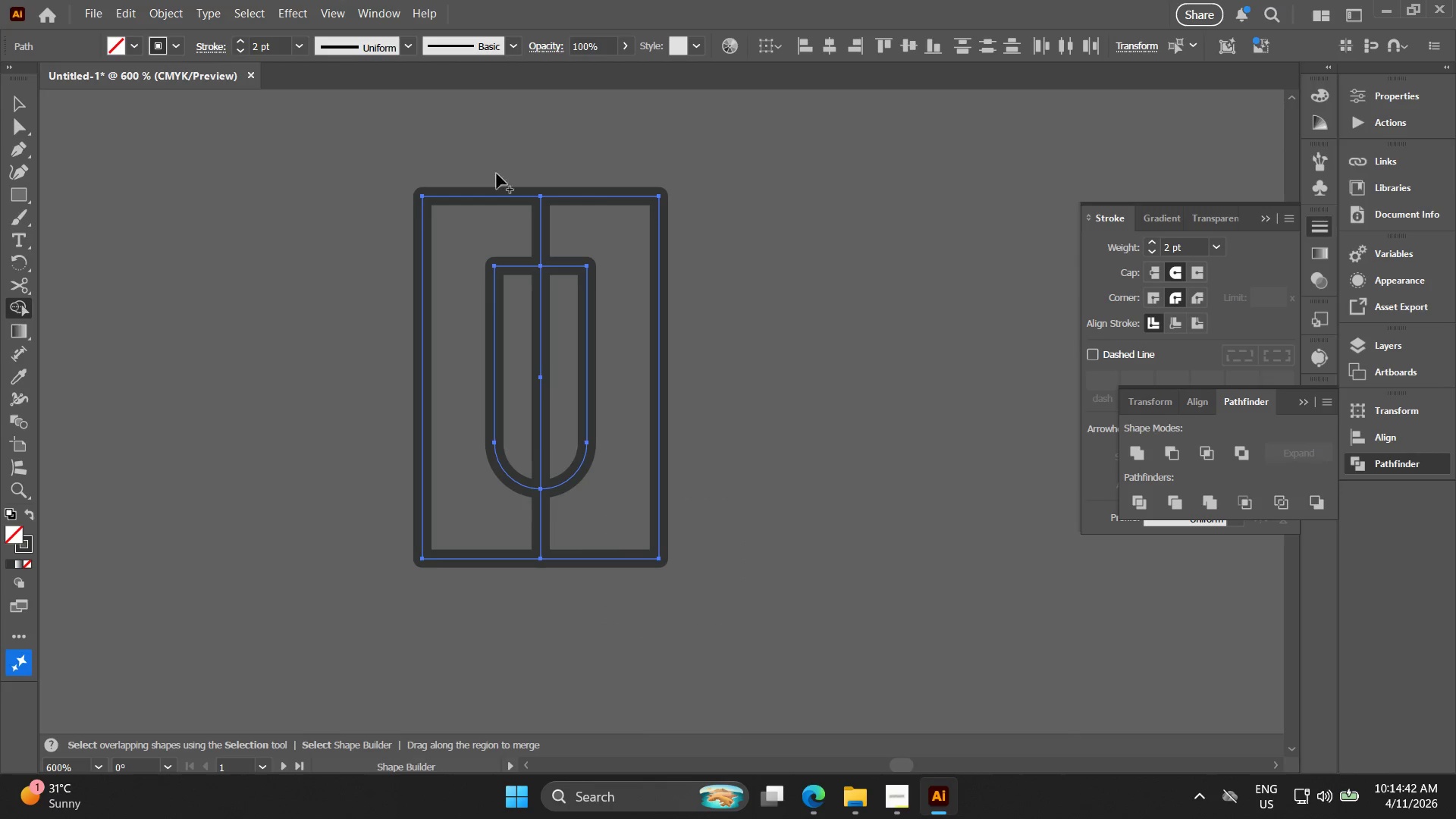 
key(V)
 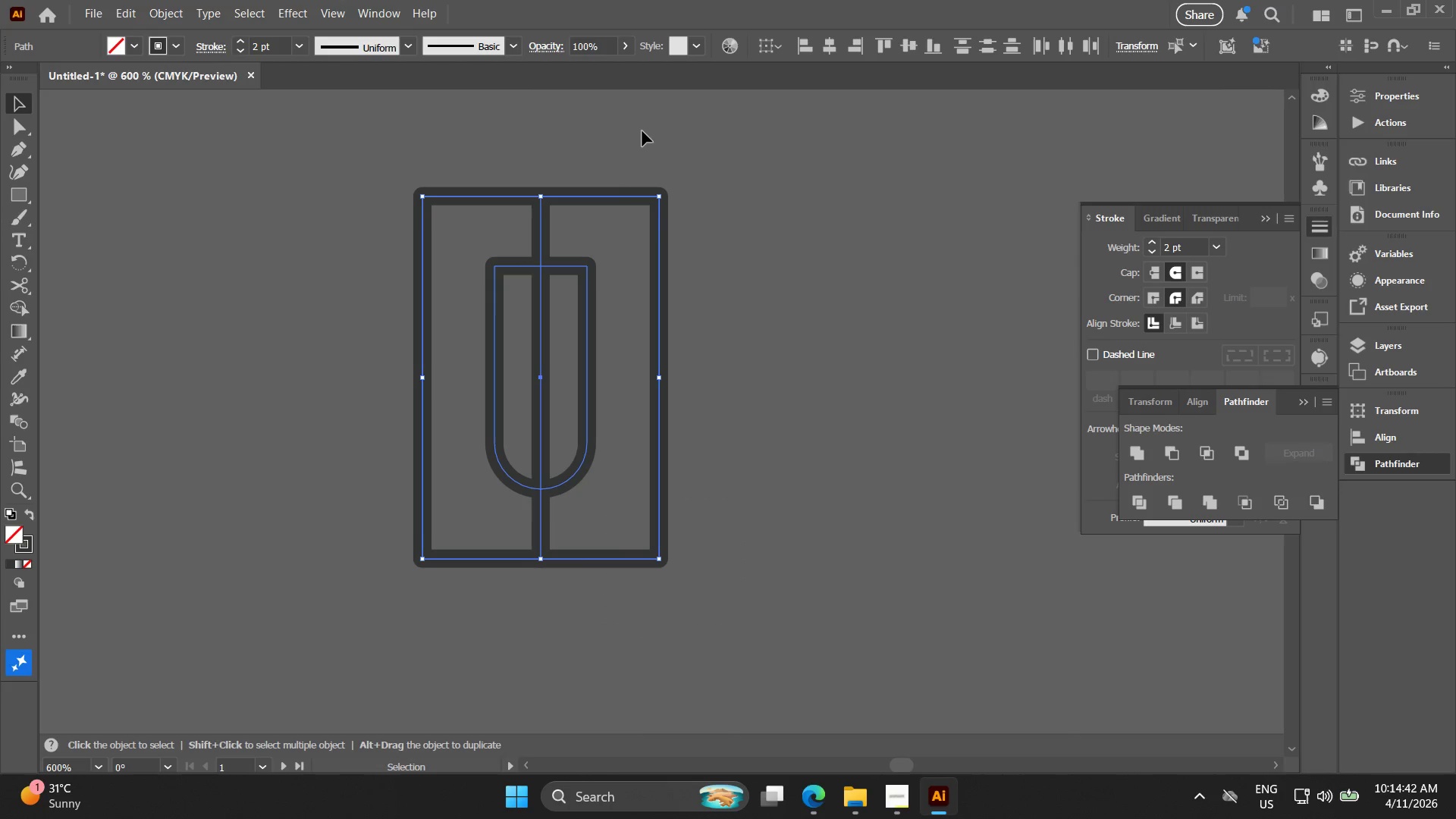 
left_click_drag(start_coordinate=[642, 131], to_coordinate=[627, 188])
 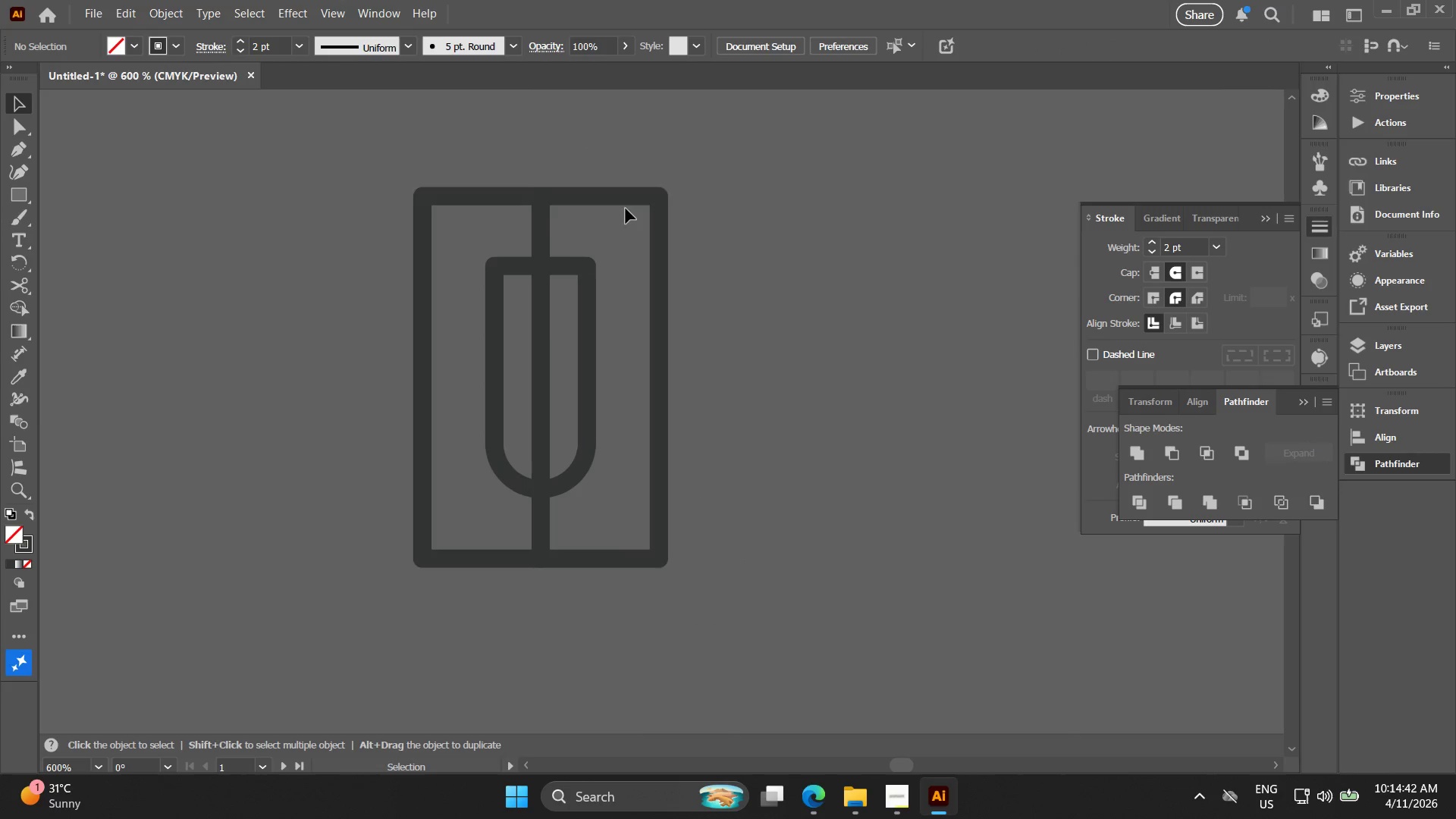 
left_click_drag(start_coordinate=[617, 196], to_coordinate=[710, 300])
 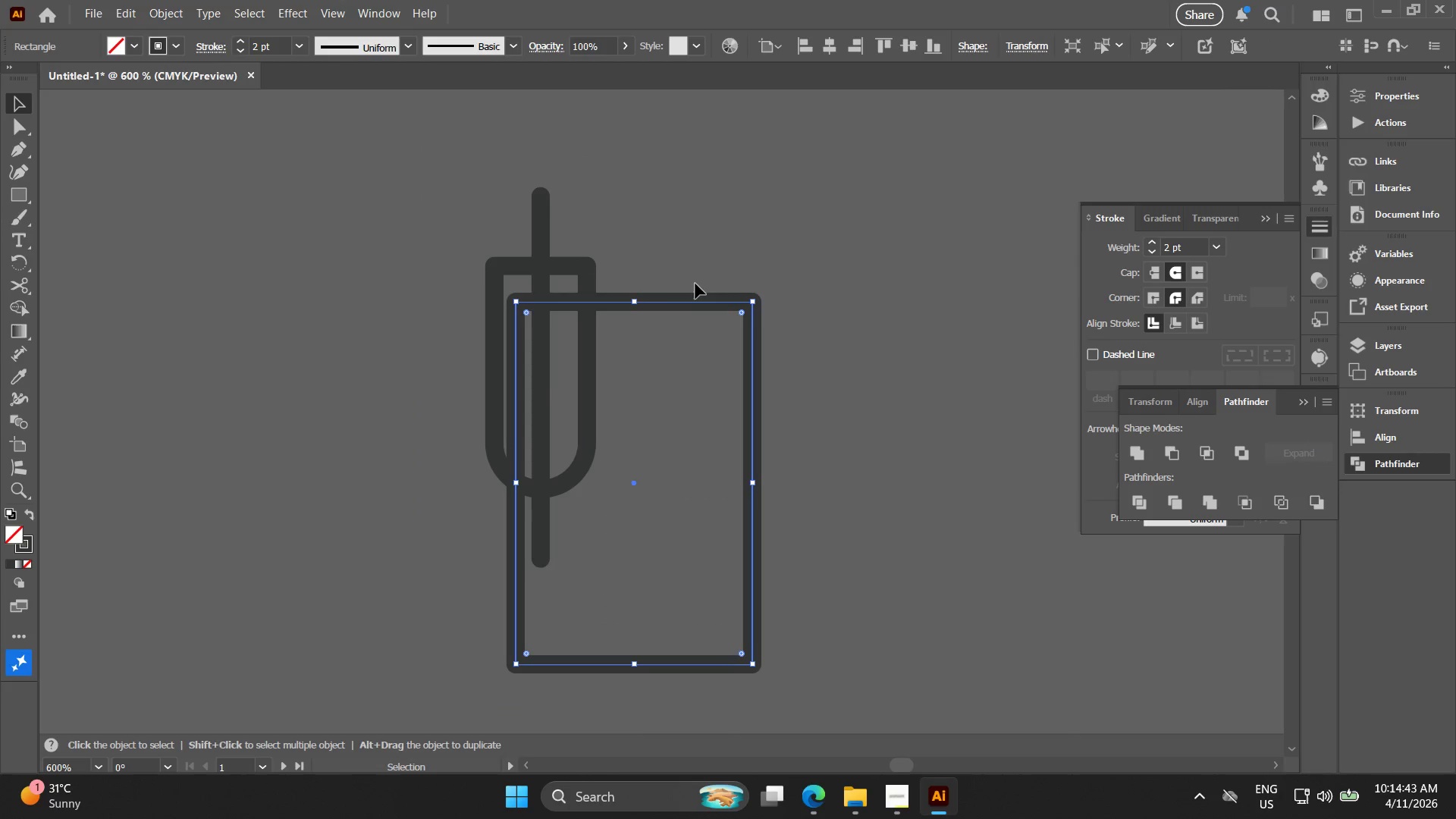 
key(Backspace)
 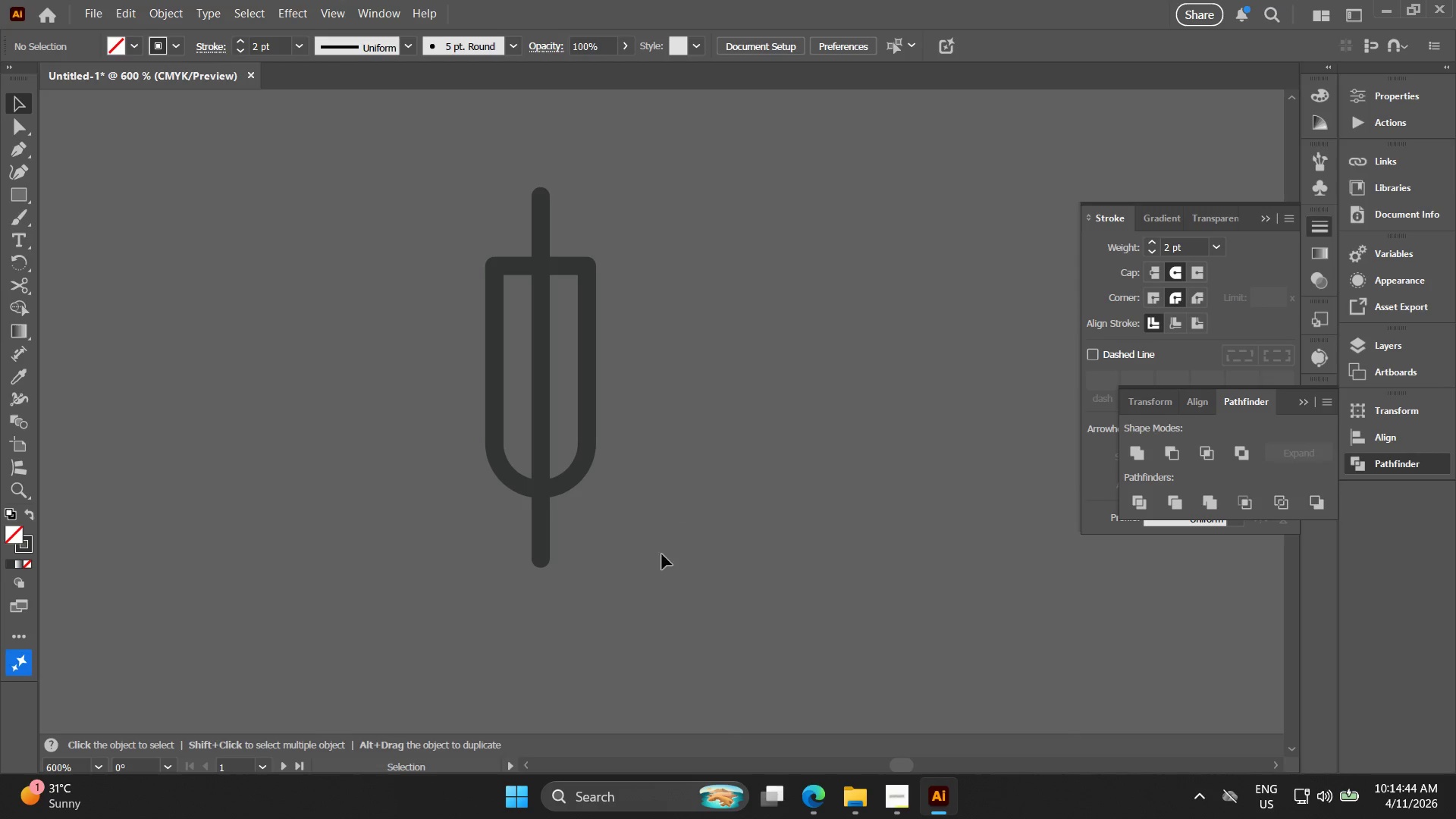 
left_click_drag(start_coordinate=[658, 557], to_coordinate=[354, 270])
 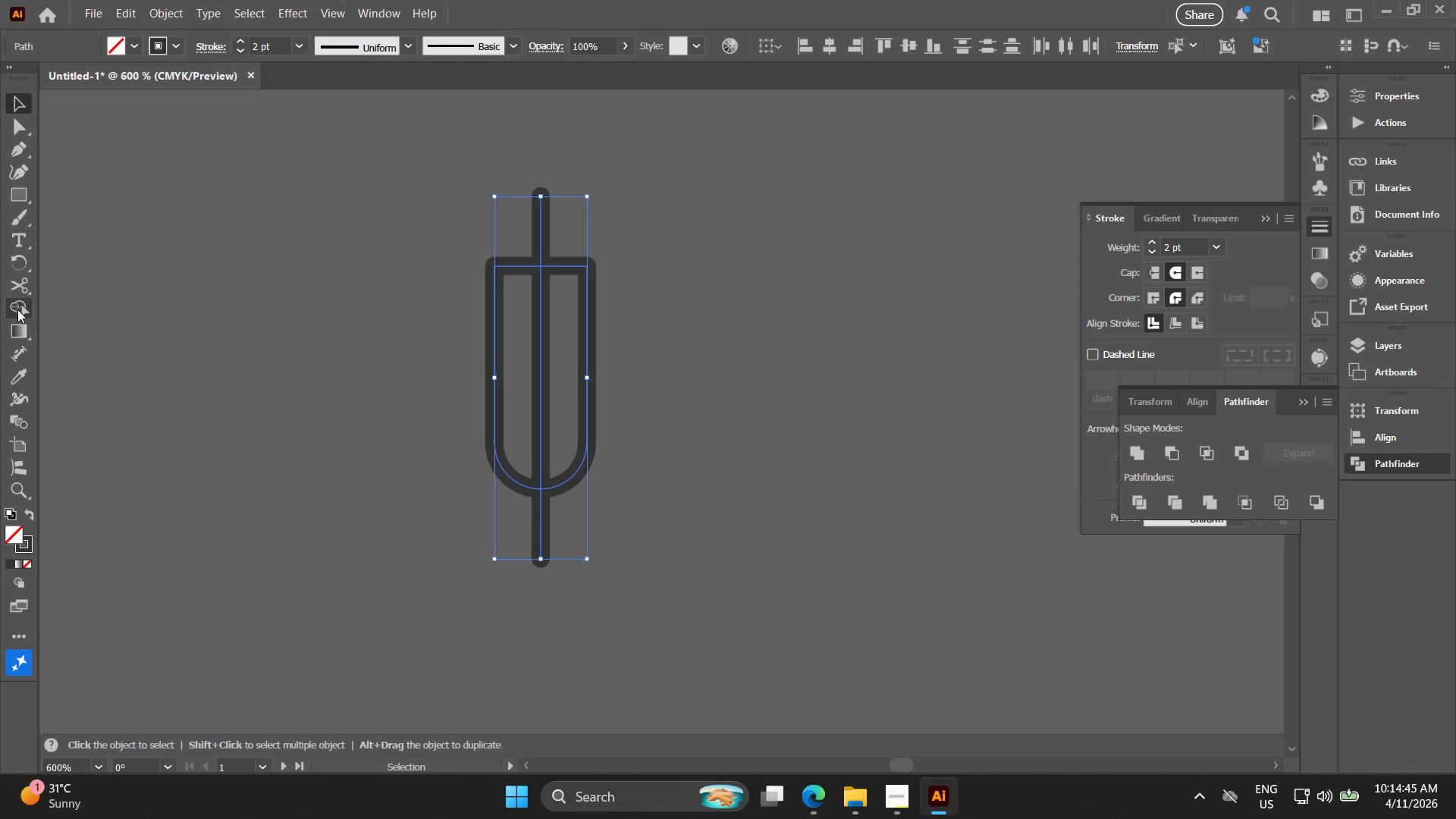 
hold_key(key=AltLeft, duration=1.3)
scroll: coordinate [504, 362], scroll_direction: up, amount: 1.0
 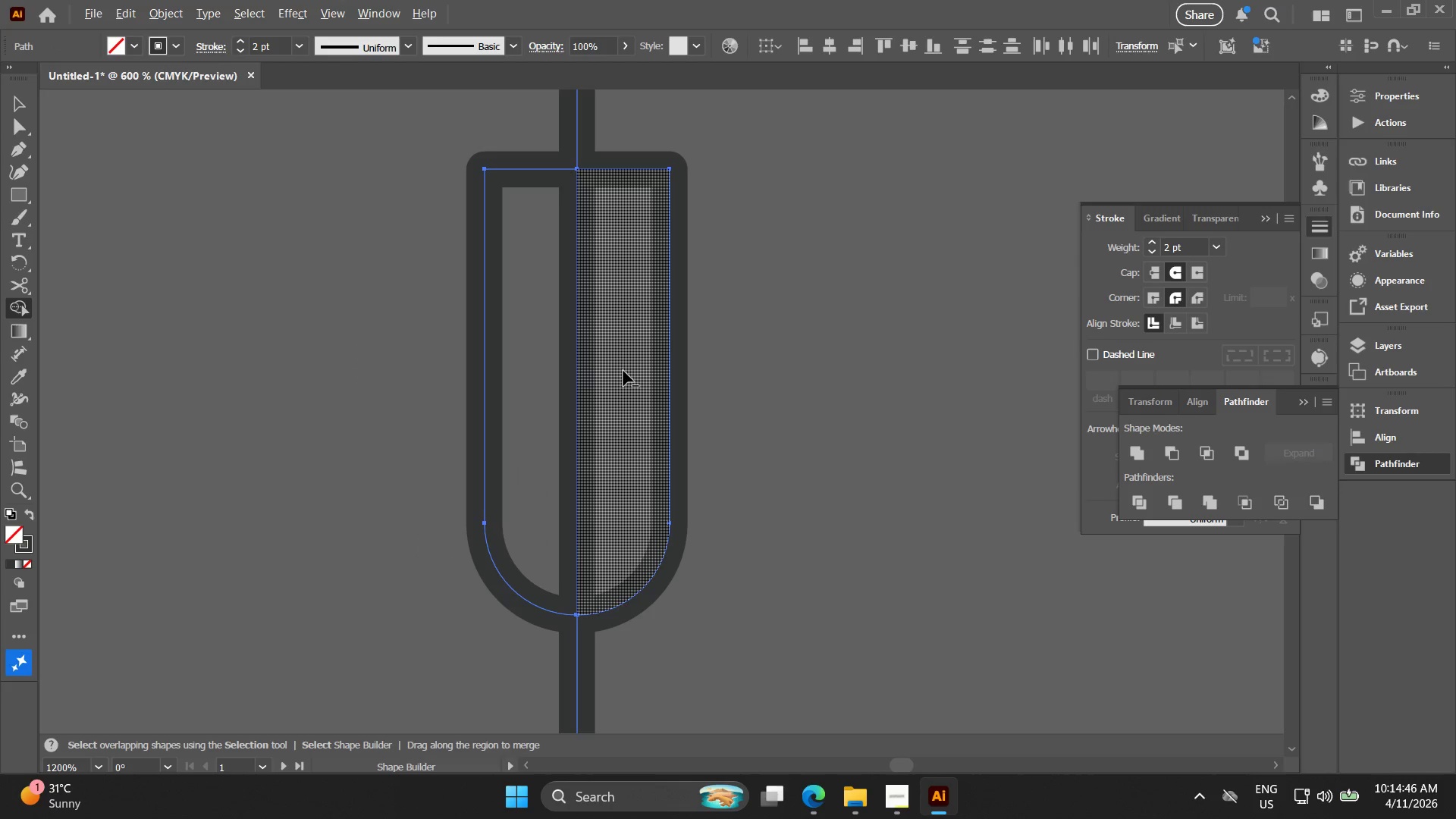 
left_click_drag(start_coordinate=[620, 371], to_coordinate=[553, 358])
 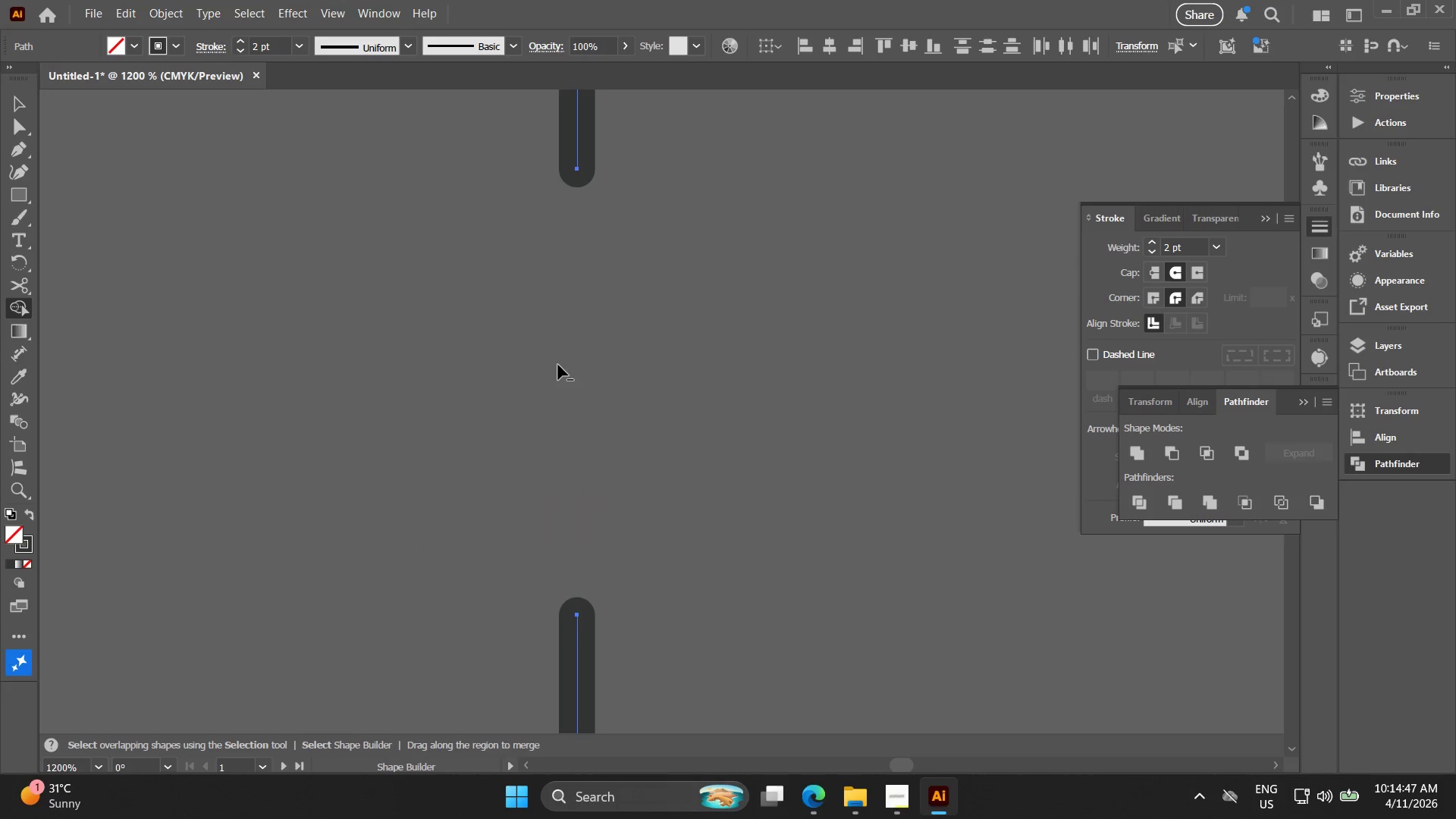 
key(Control+ControlLeft)
 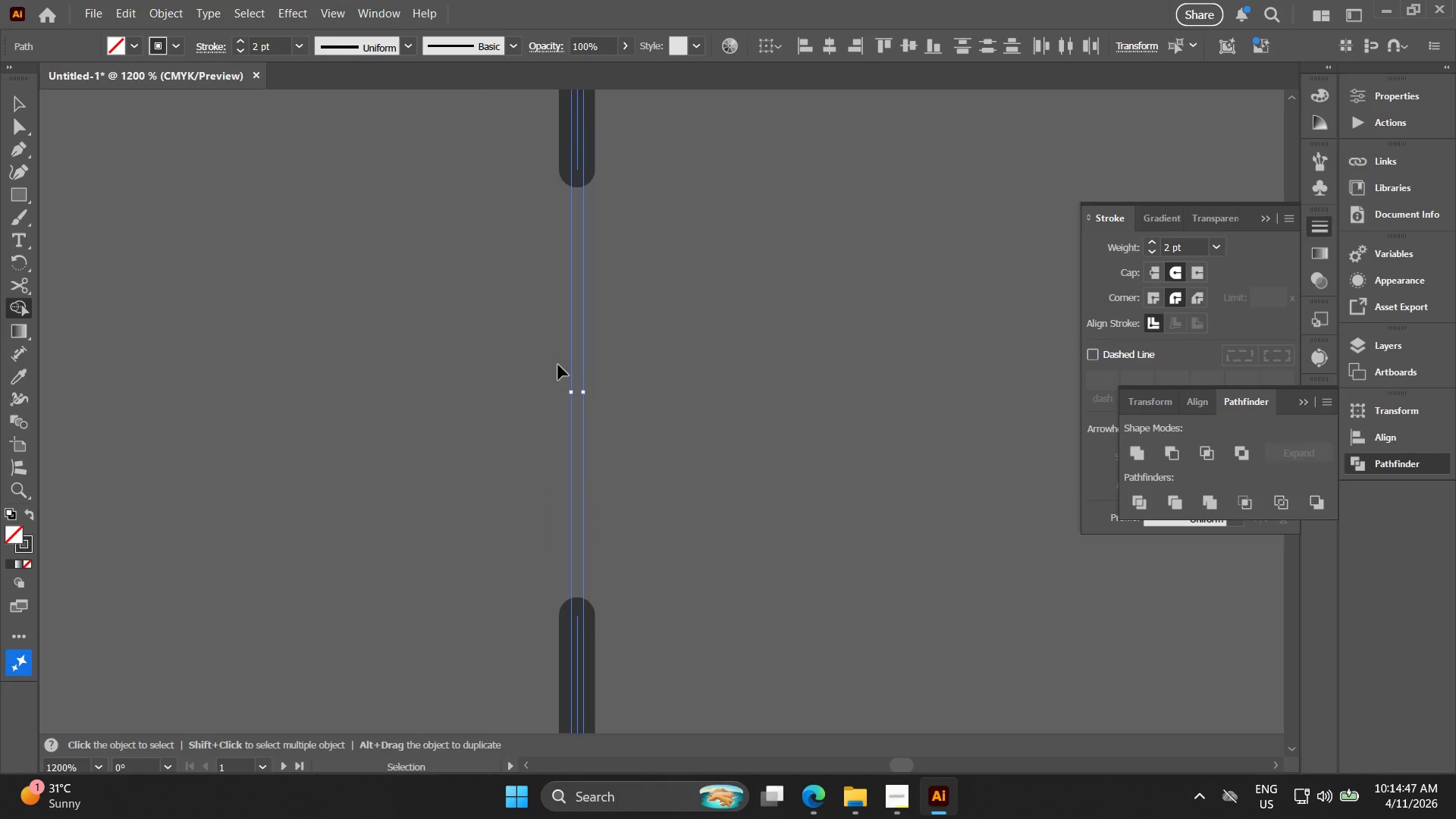 
key(Control+Z)
 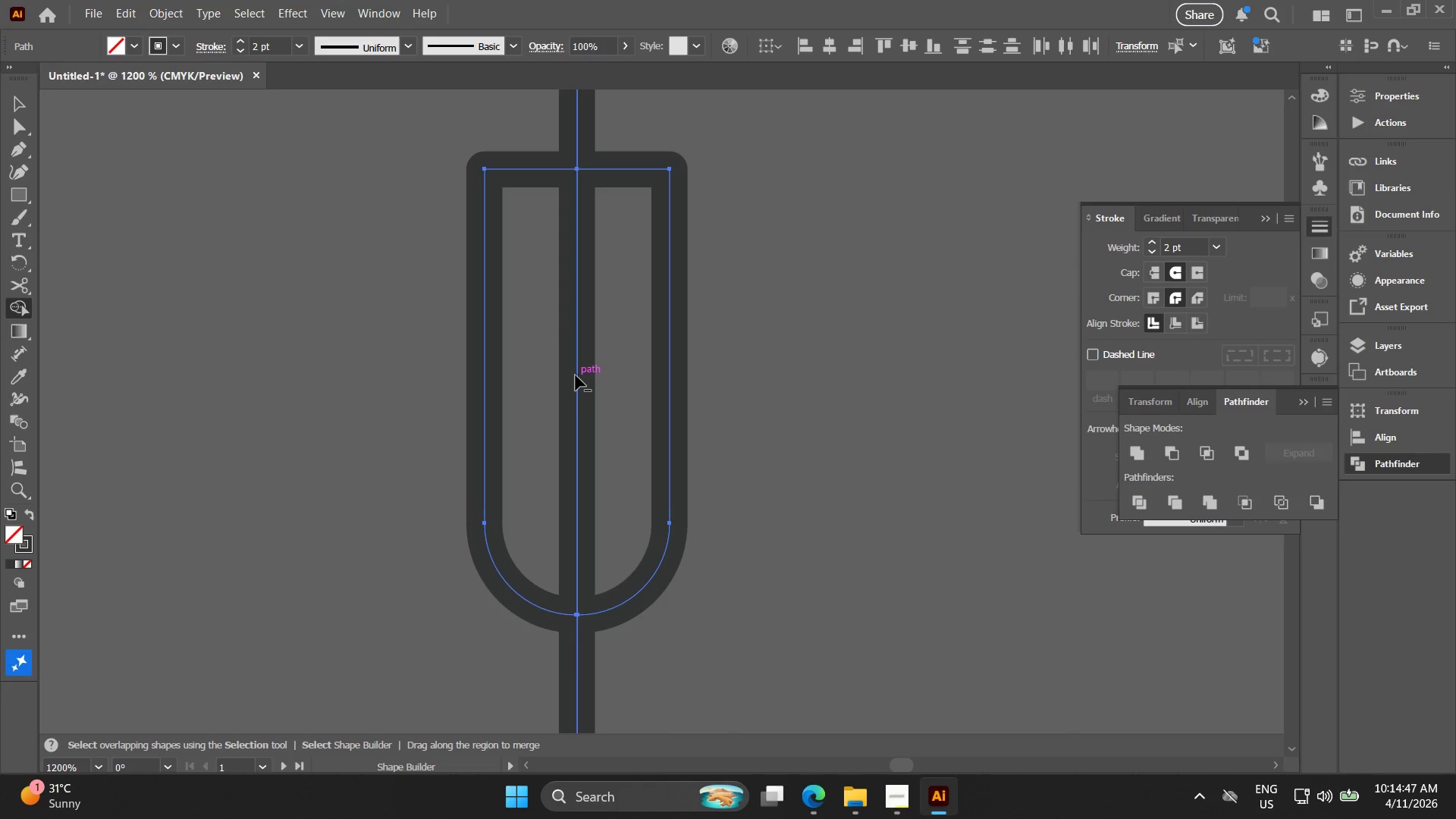 
hold_key(key=AltLeft, duration=1.51)
left_click([579, 372])
 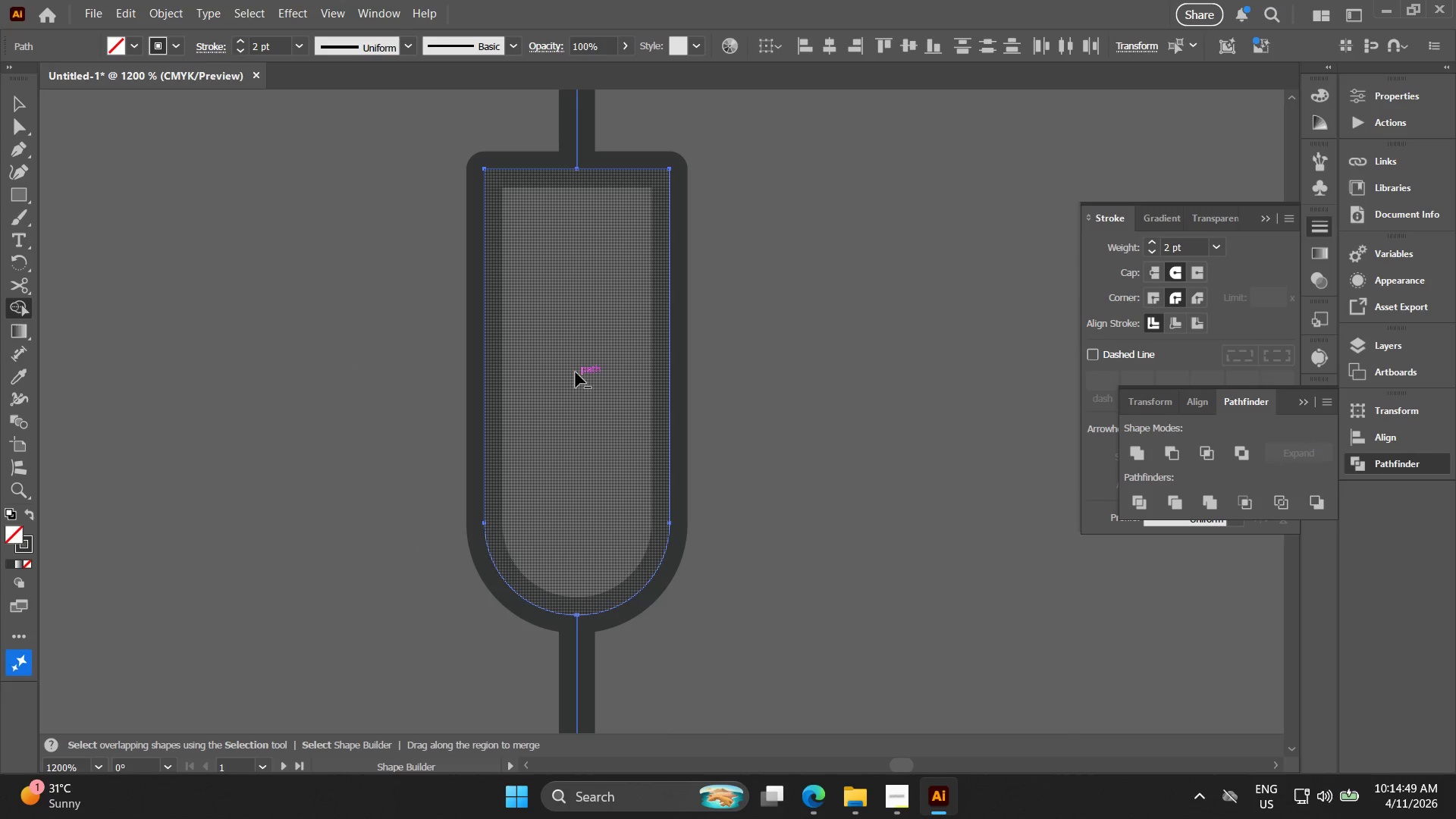 
key(Alt+AltLeft)
 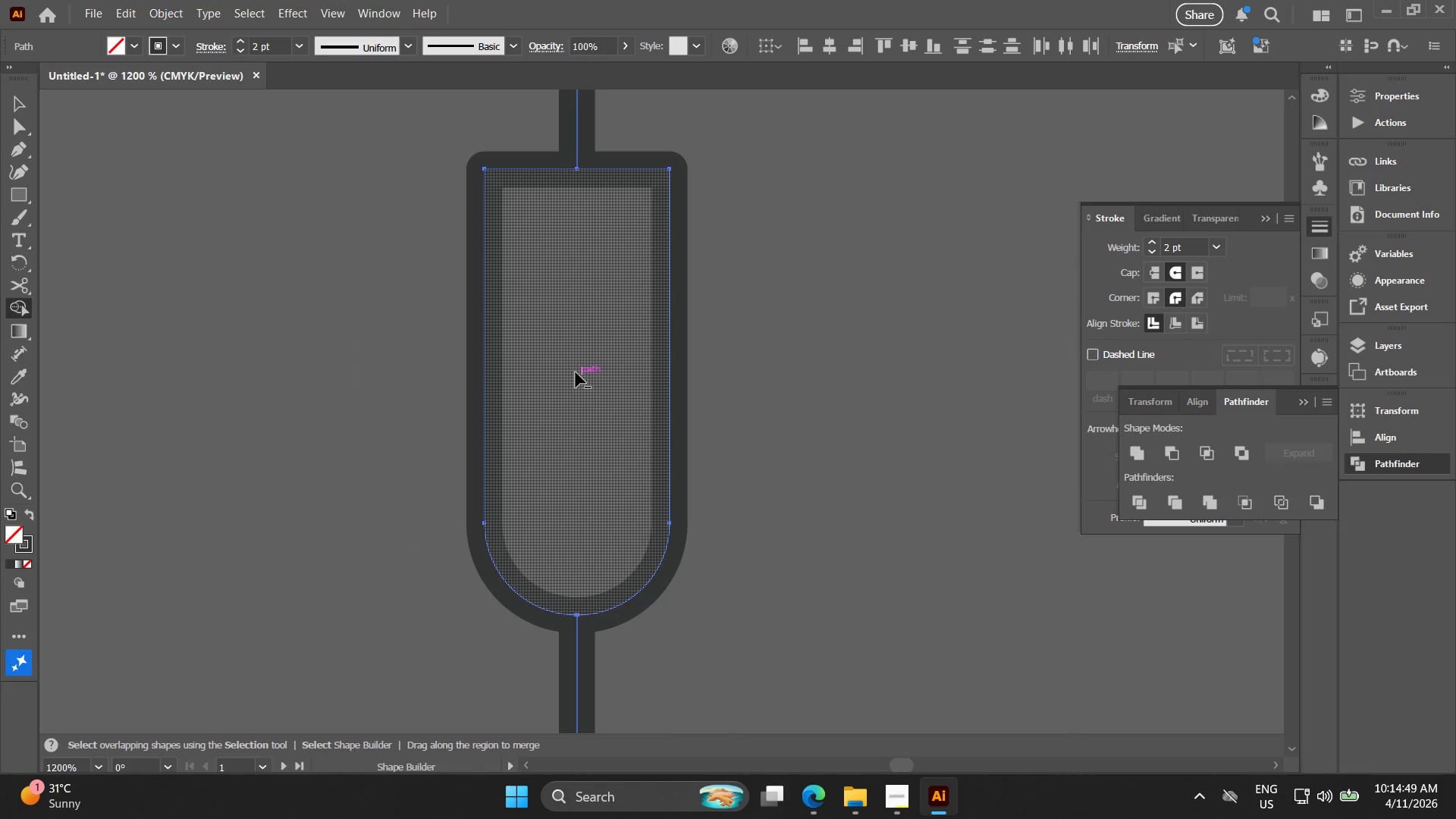 
key(Alt+AltLeft)
 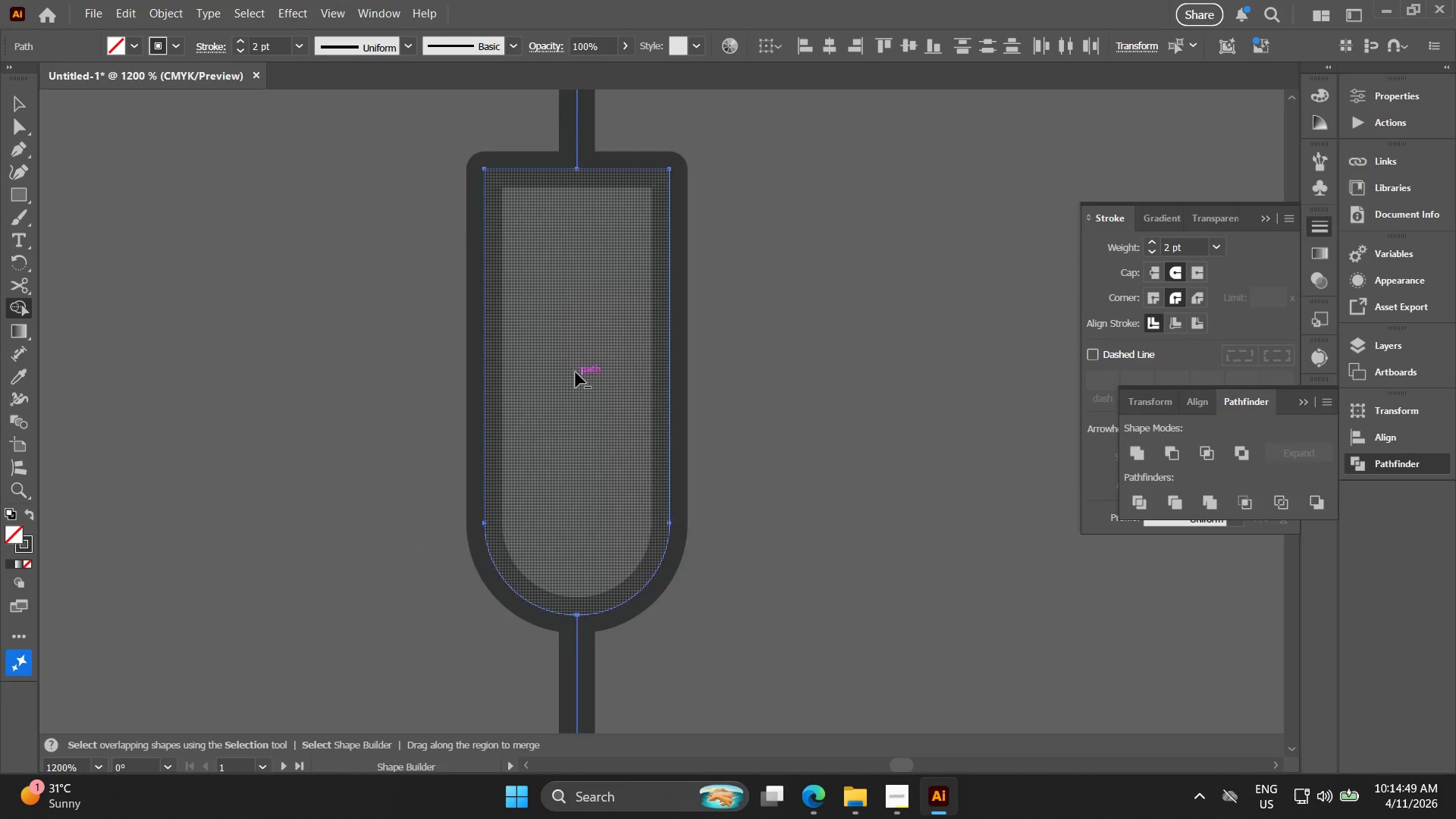 
key(Alt+AltLeft)
 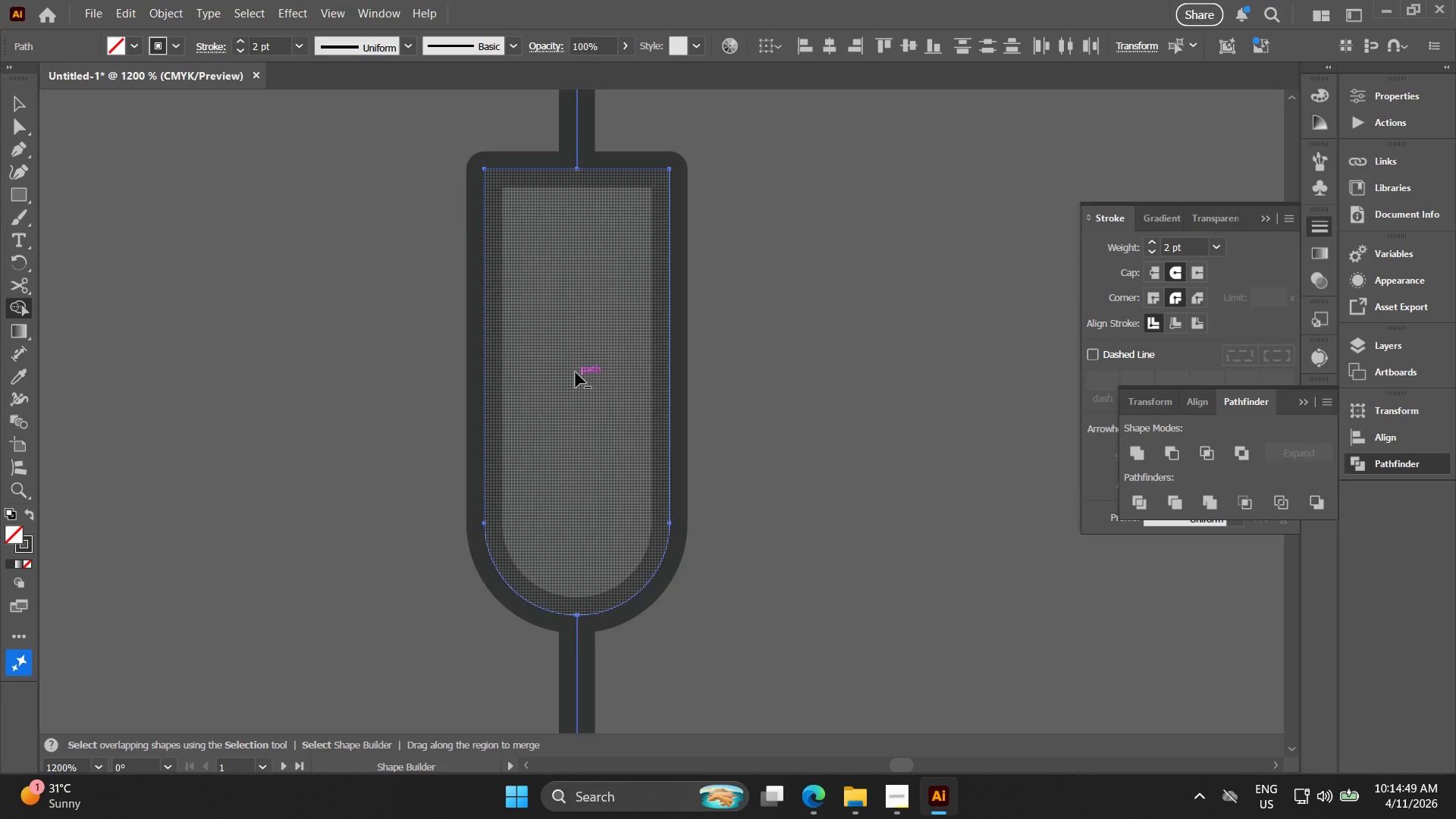 
key(Alt+AltLeft)
 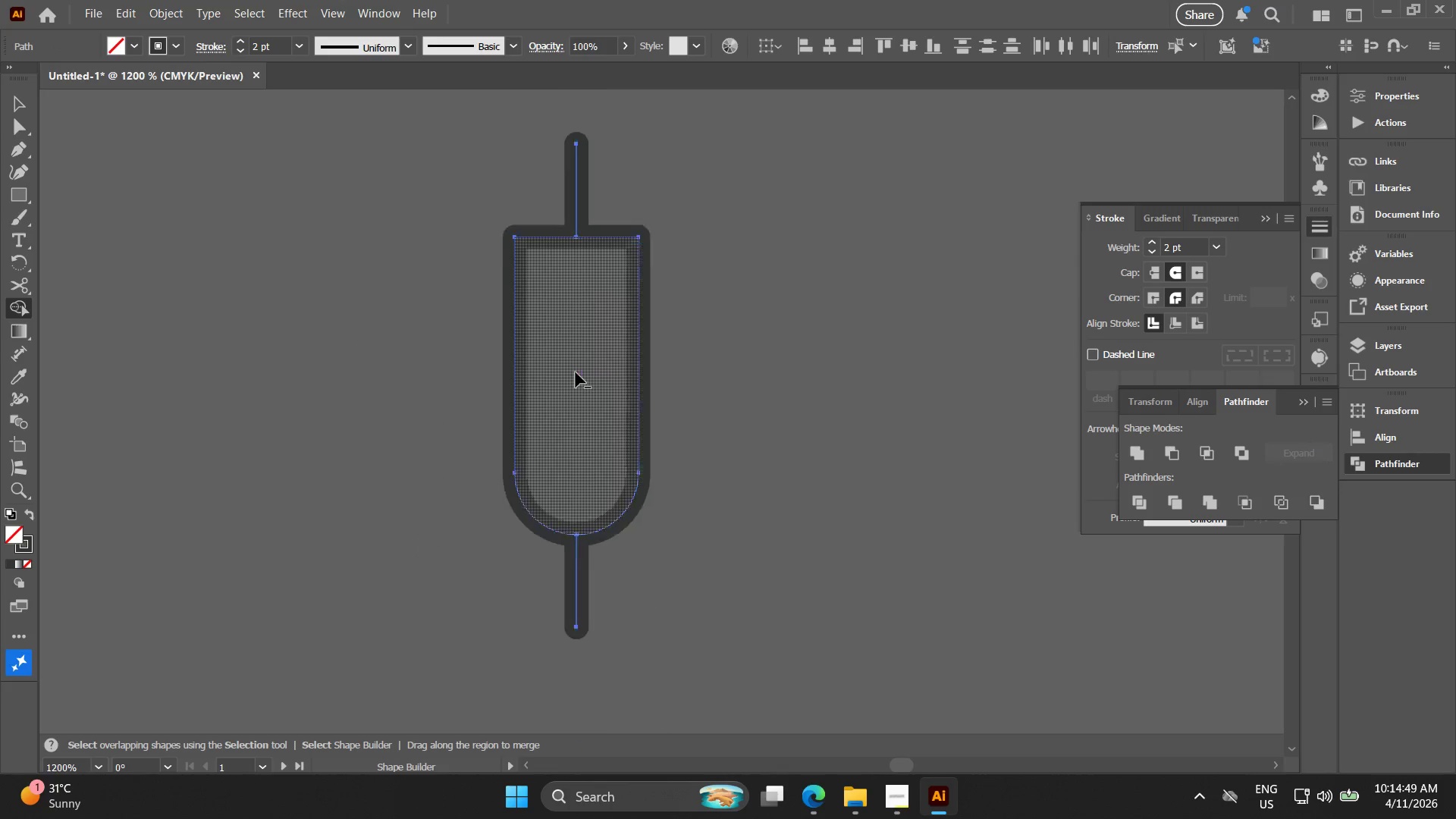 
key(Alt+AltLeft)
 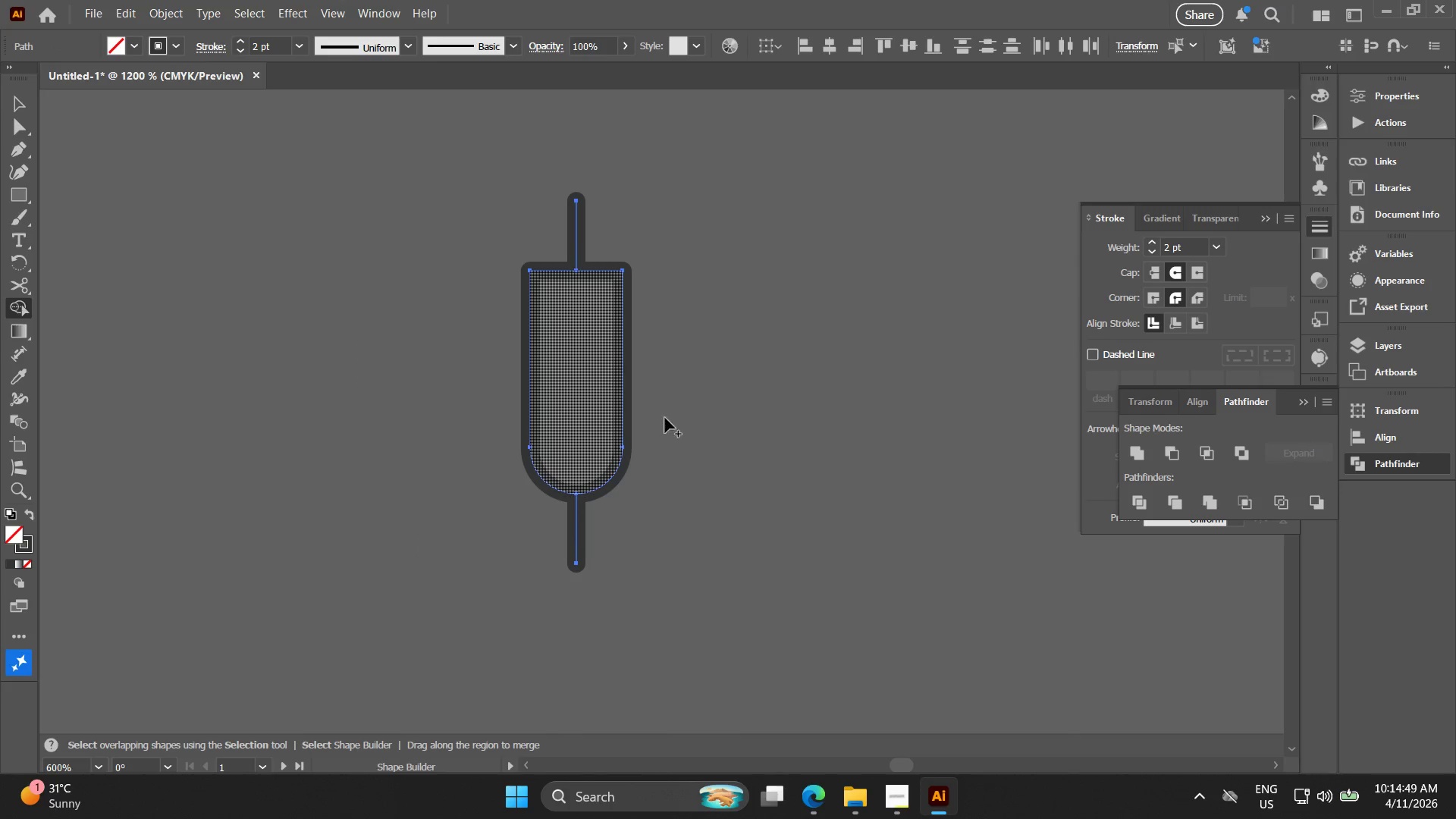 
key(V)
 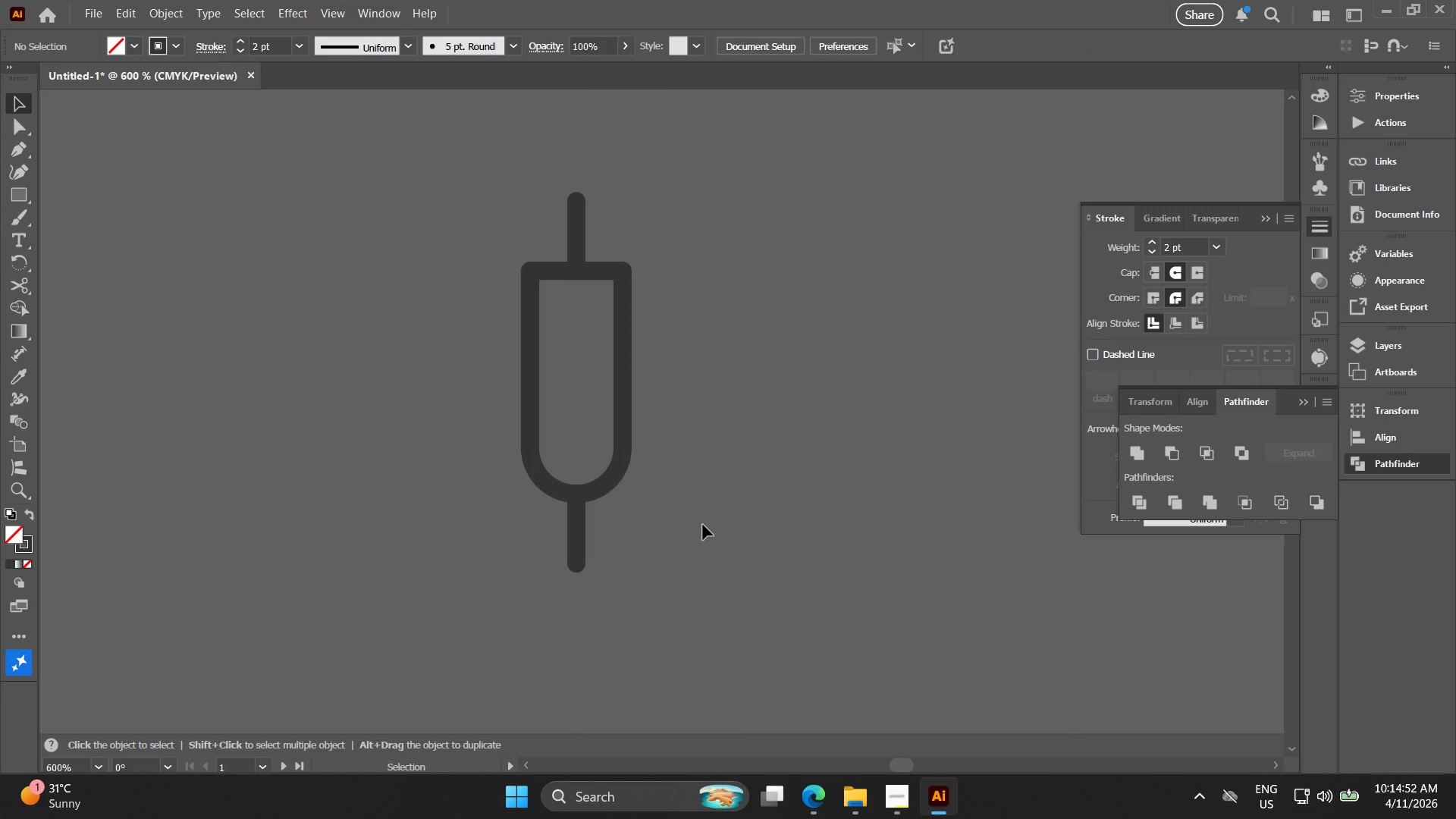 
scroll: coordinate [576, 372], scroll_direction: down, amount: 2.0
 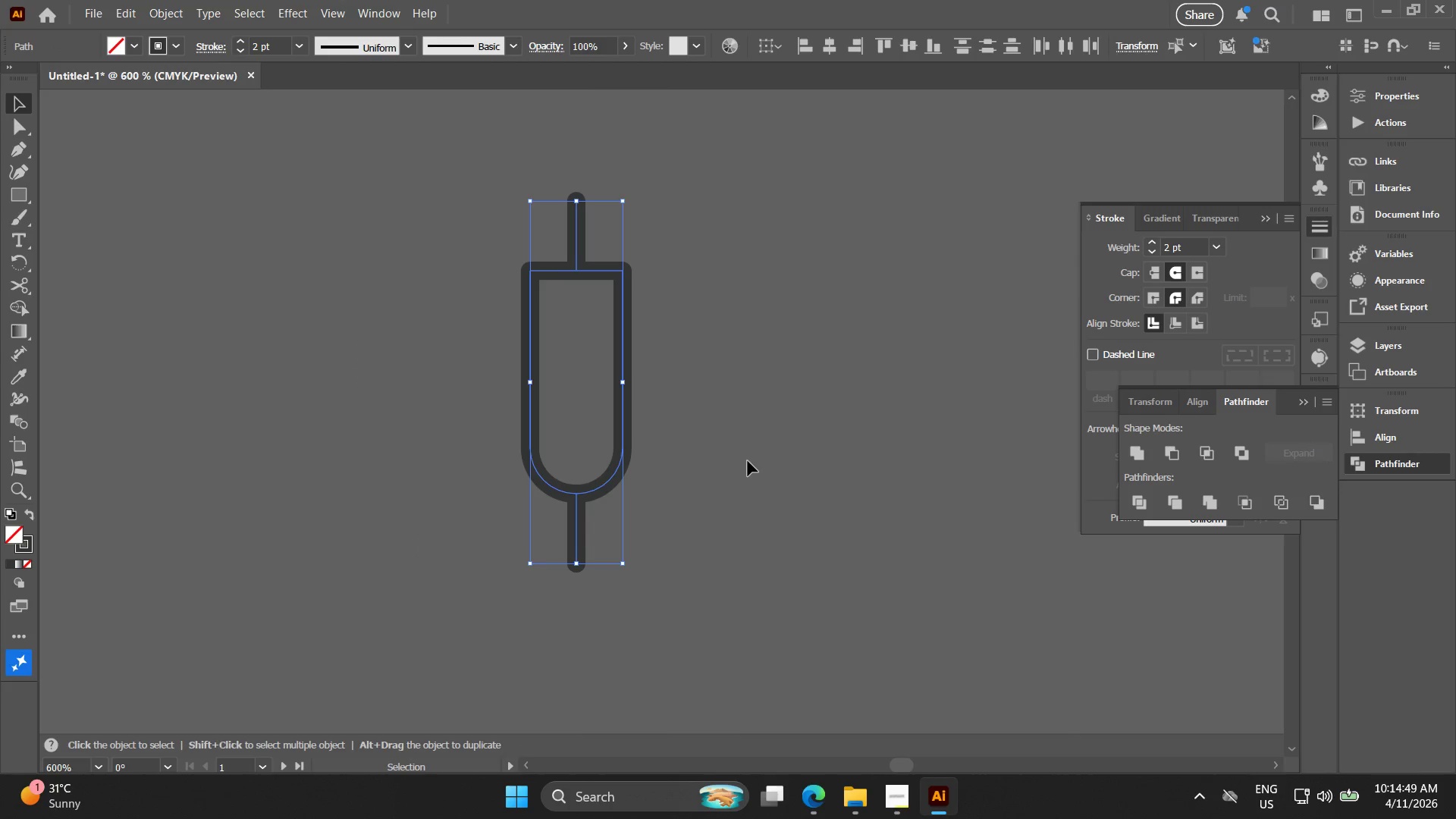 
wait(7.88)
 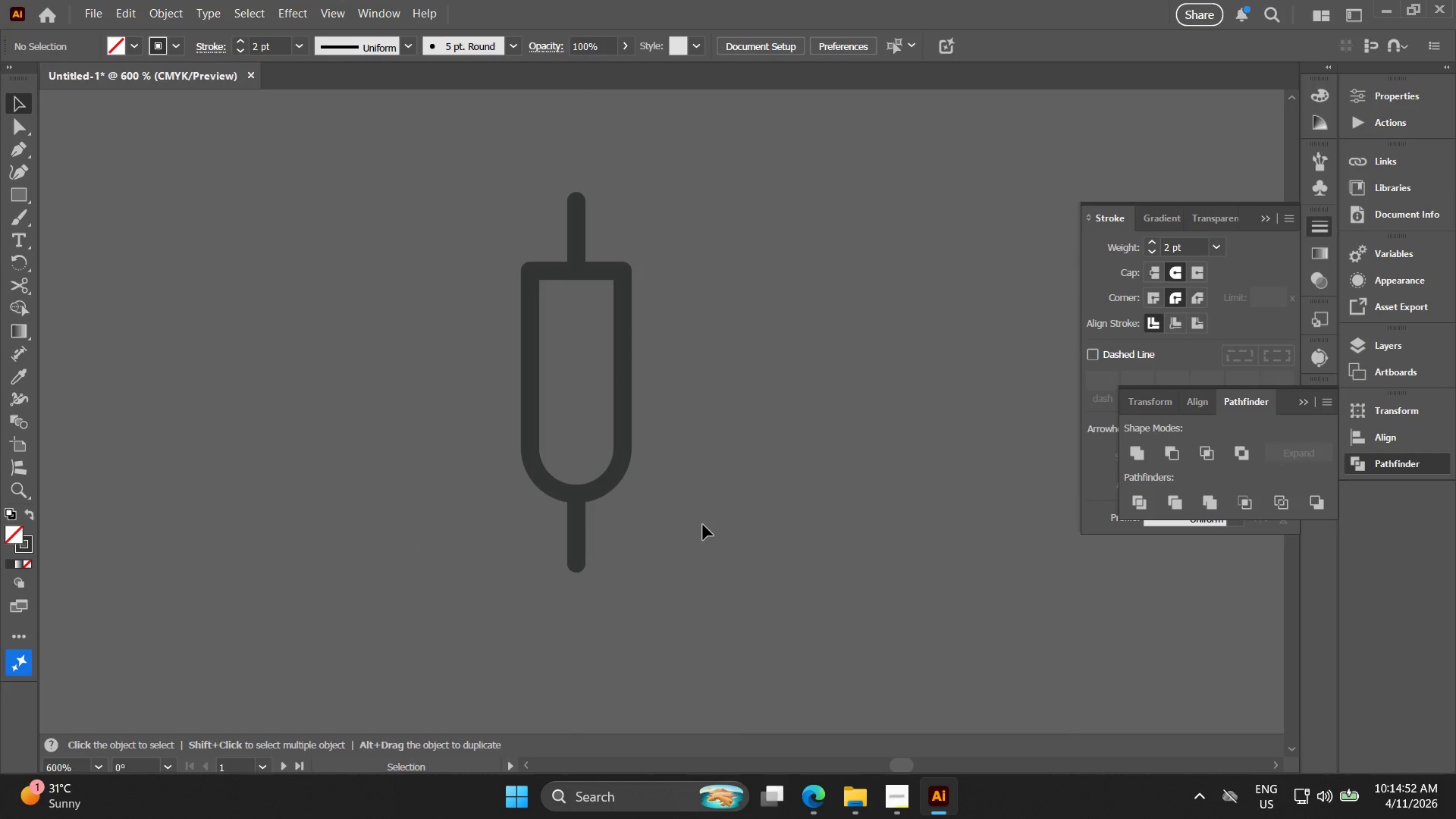 
left_click_drag(start_coordinate=[644, 581], to_coordinate=[543, 532])
 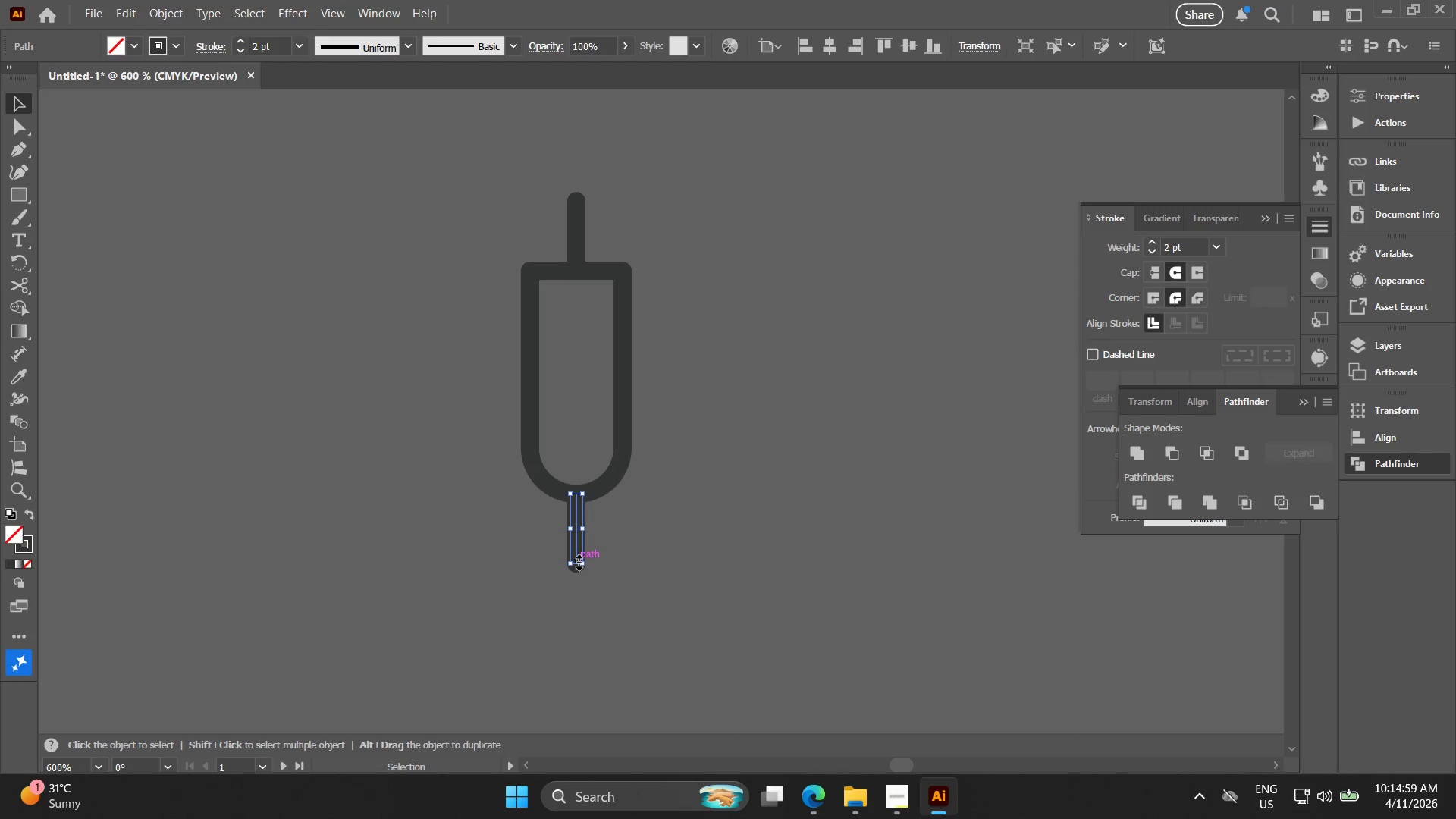 
left_click_drag(start_coordinate=[576, 561], to_coordinate=[576, 614])
 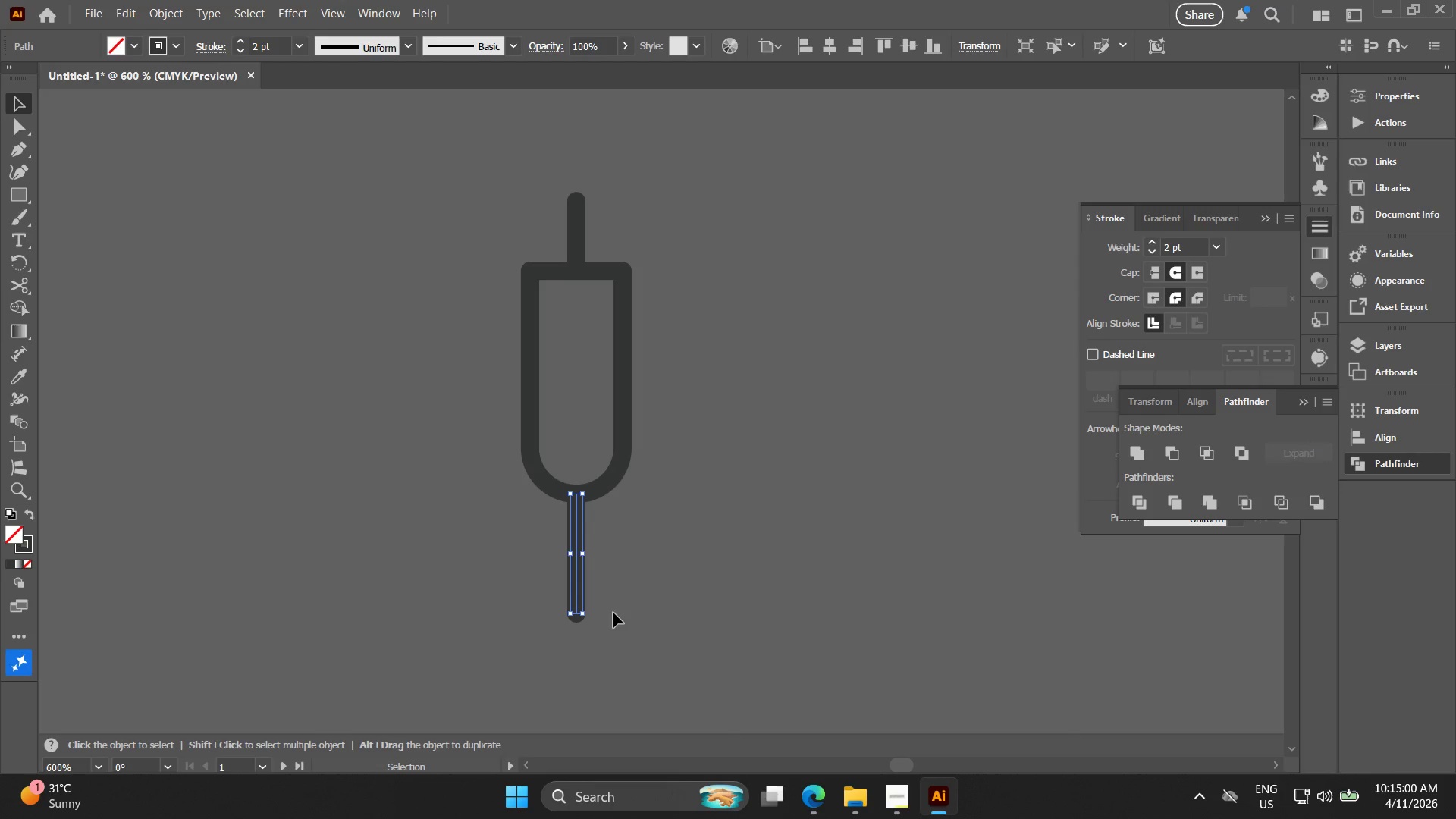 
key(V)
 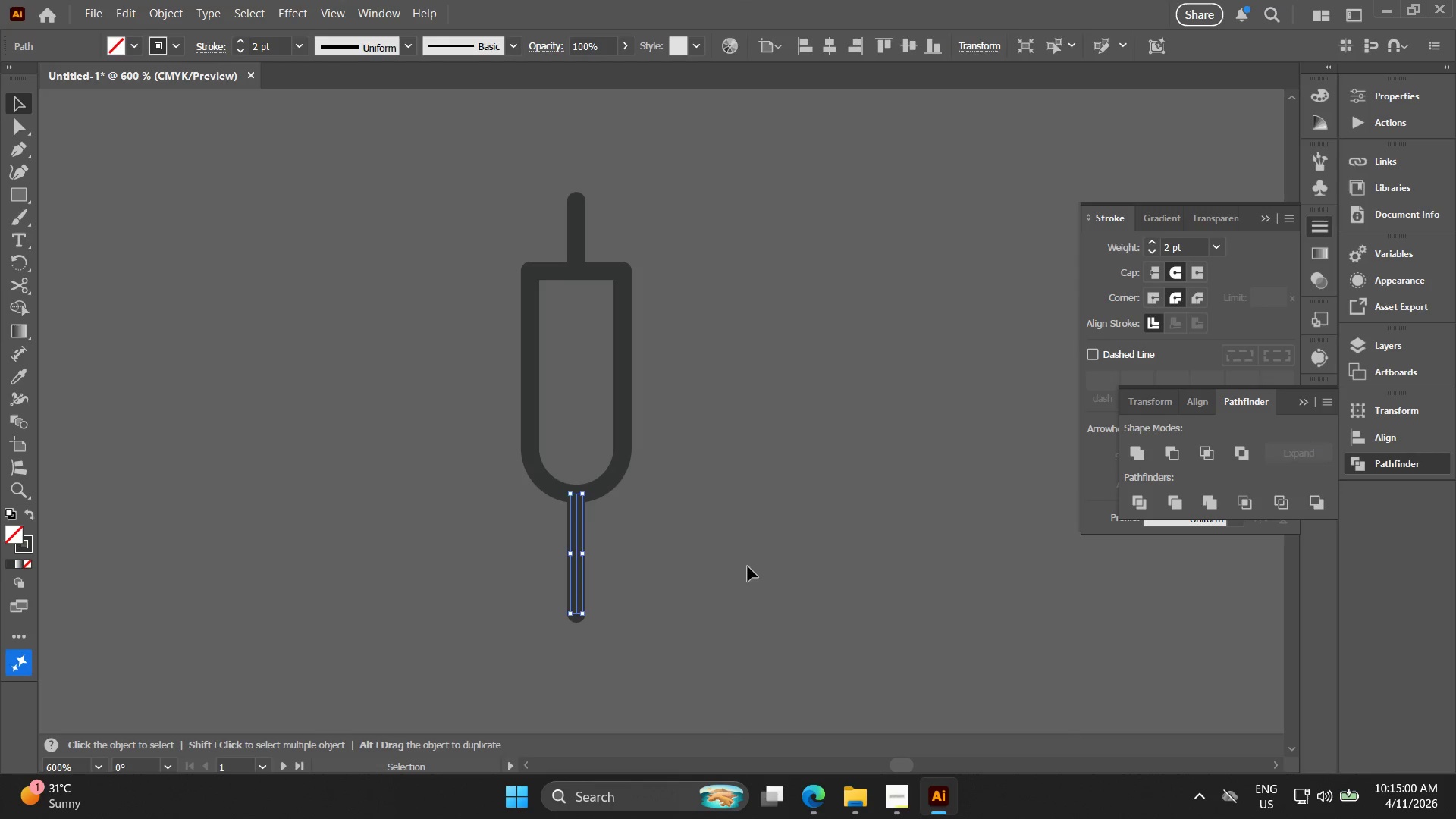 
left_click([748, 566])
 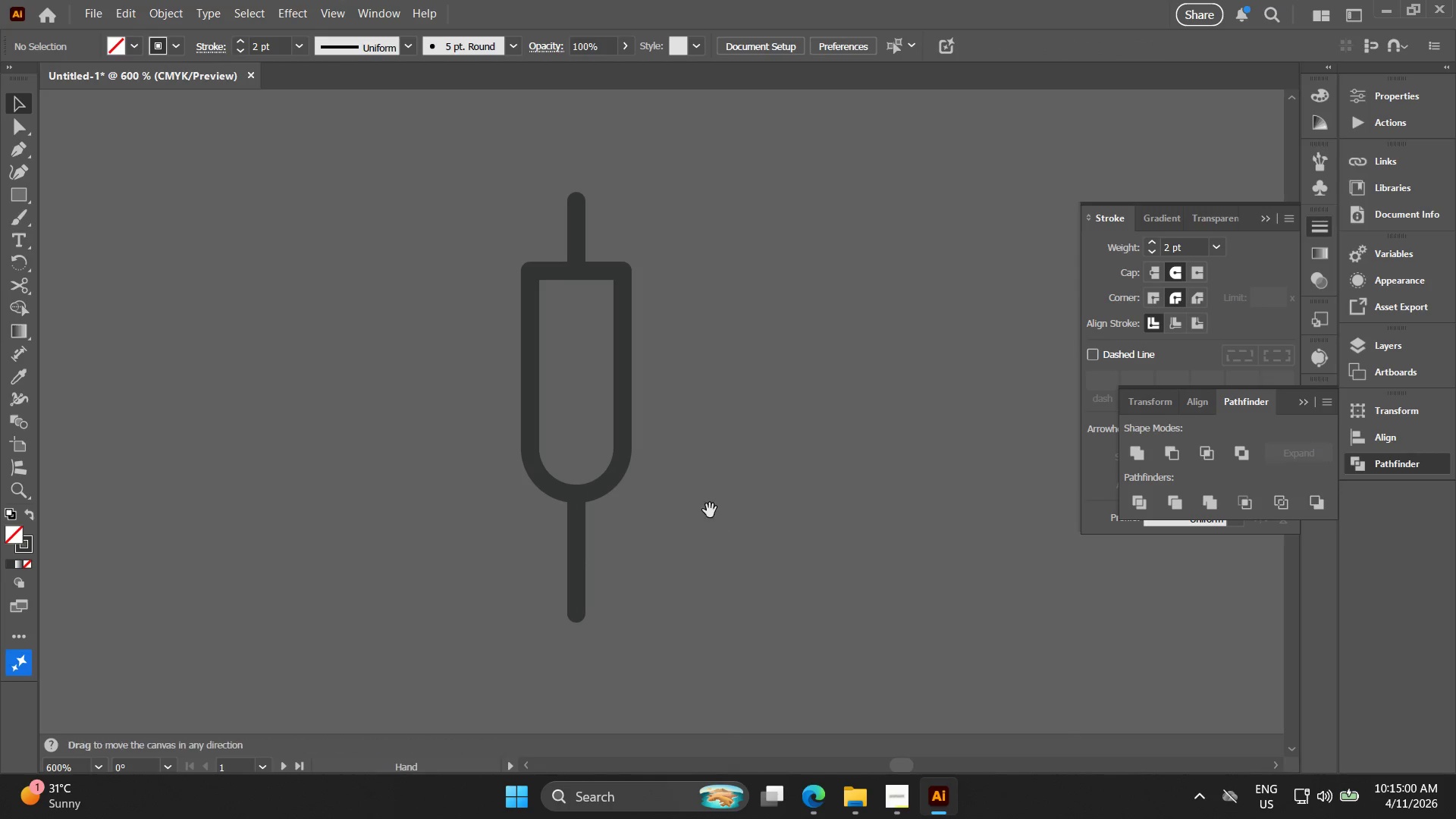 
hold_key(key=Space, duration=0.44)
 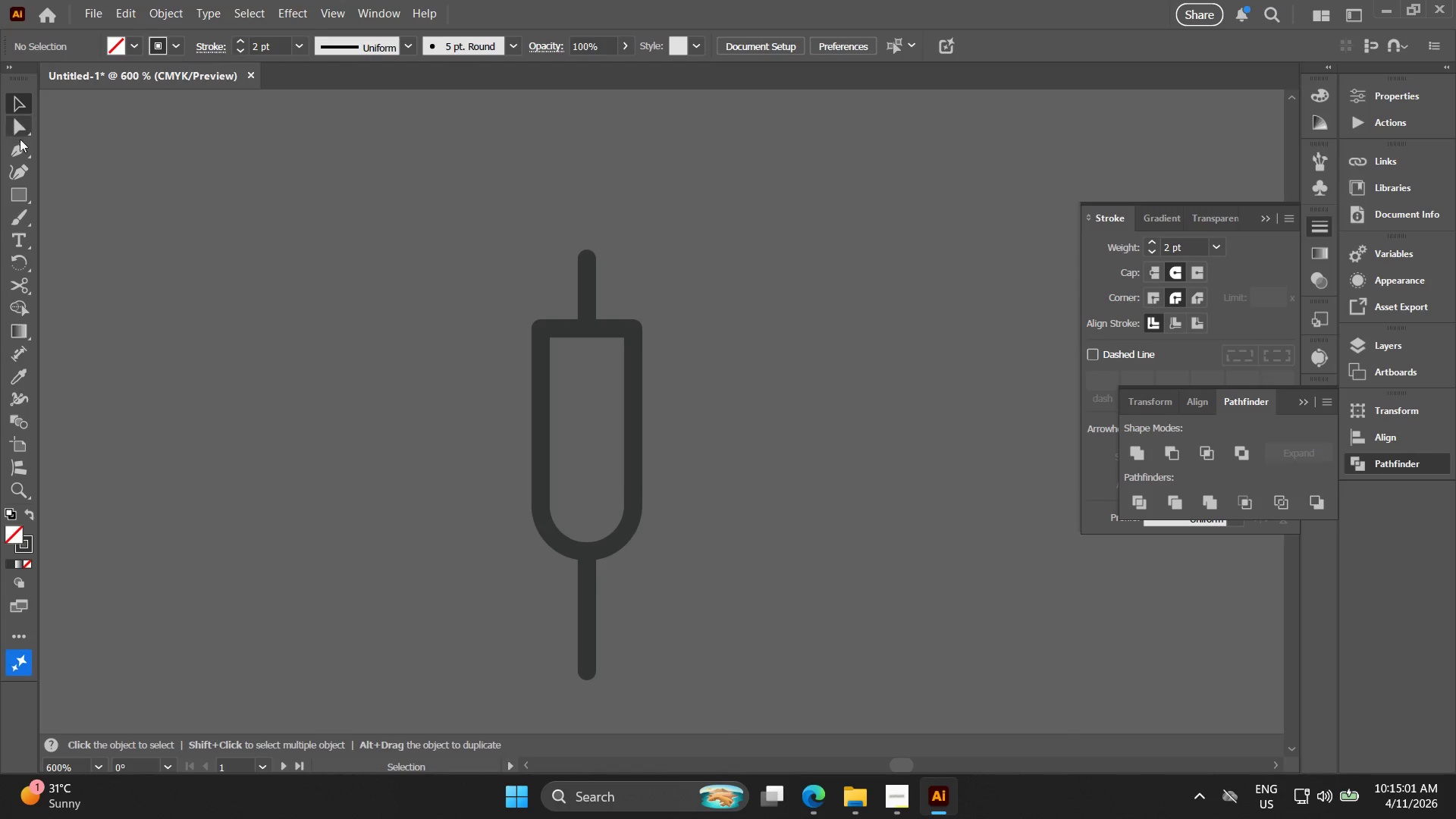 
left_click_drag(start_coordinate=[697, 491], to_coordinate=[708, 550])
 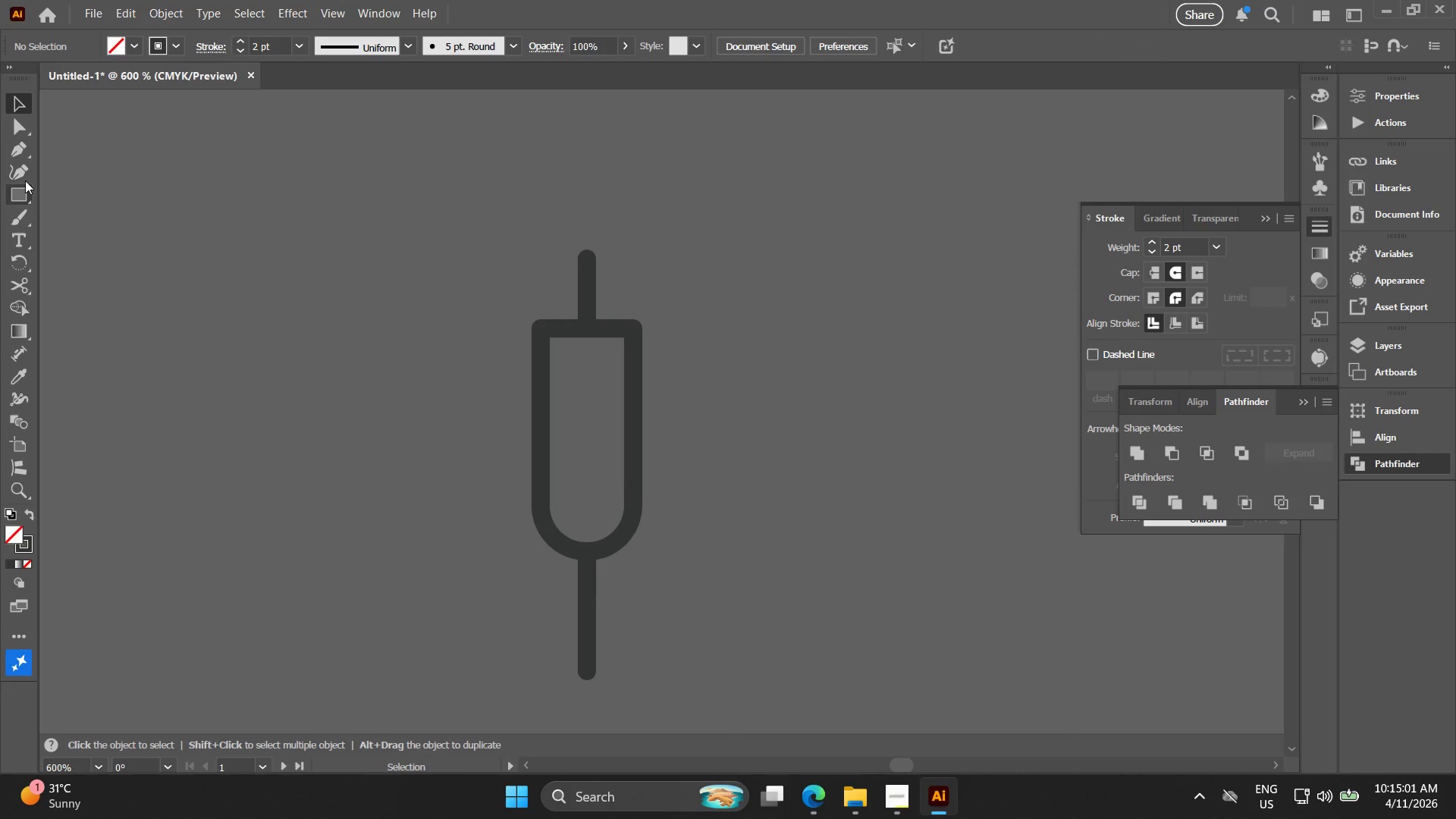 
left_click([23, 148])
 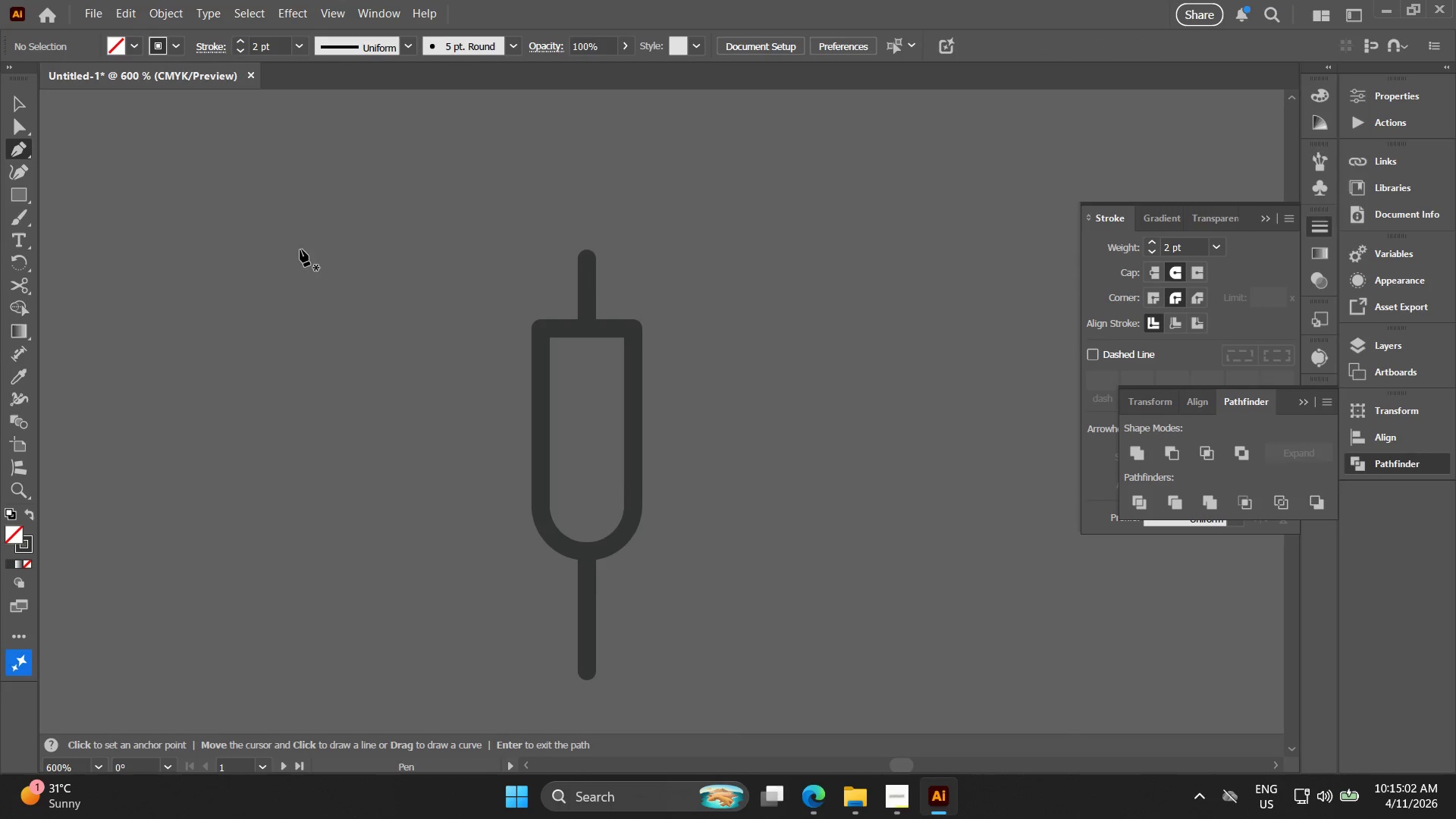 
key(Alt+AltLeft)
 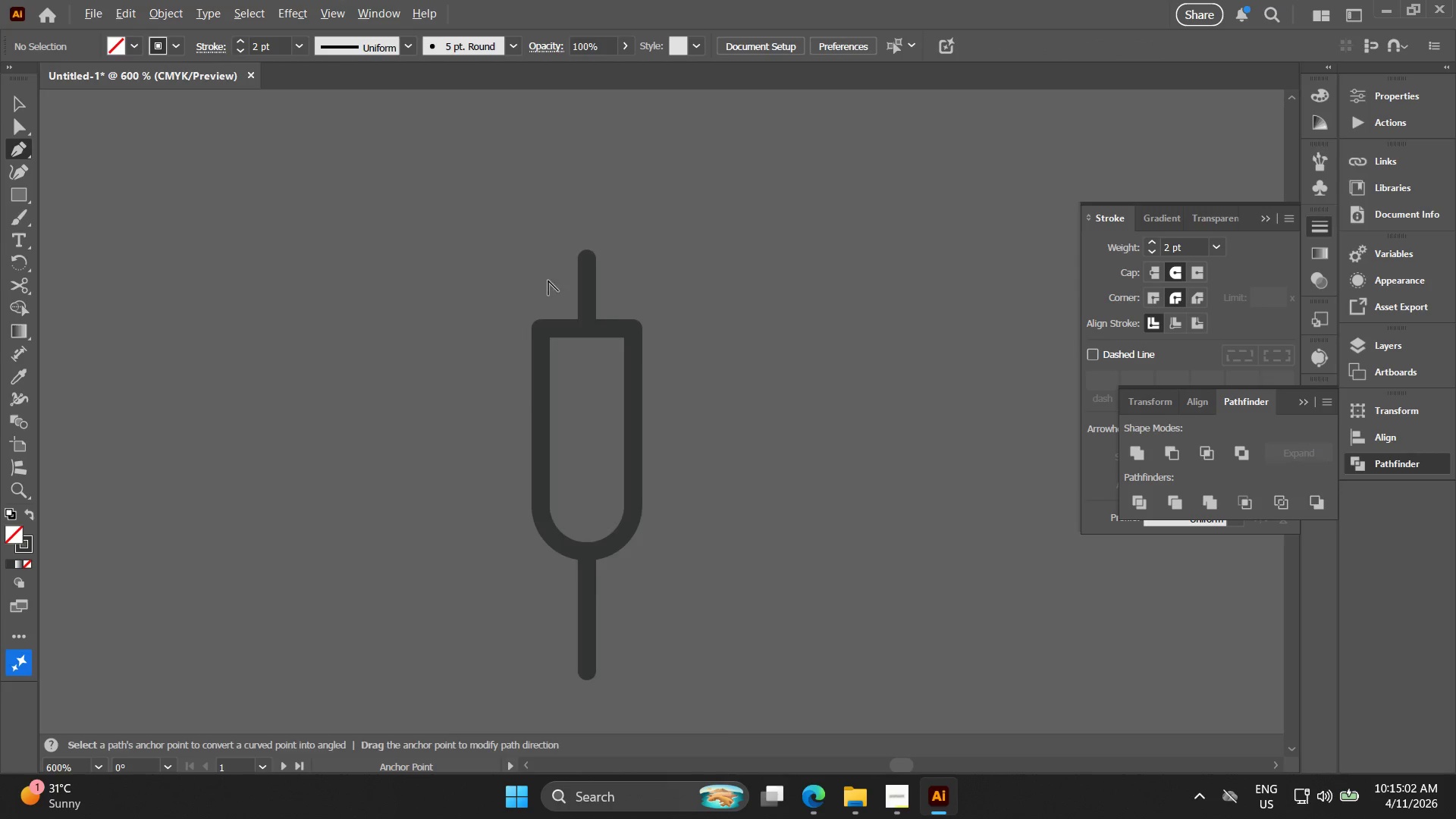 
hold_key(key=Space, duration=0.5)
 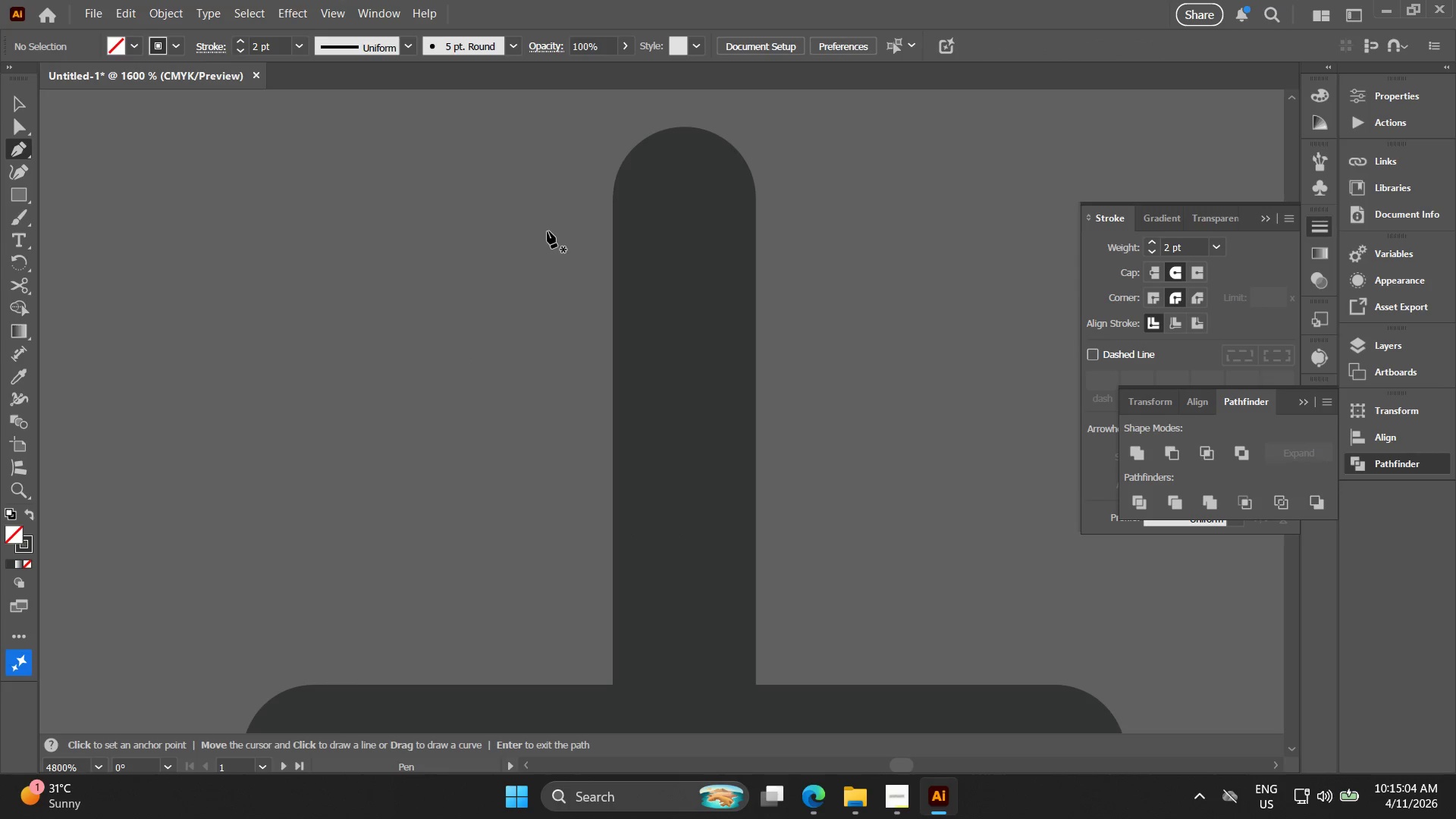 
left_click_drag(start_coordinate=[535, 299], to_coordinate=[467, 370])
 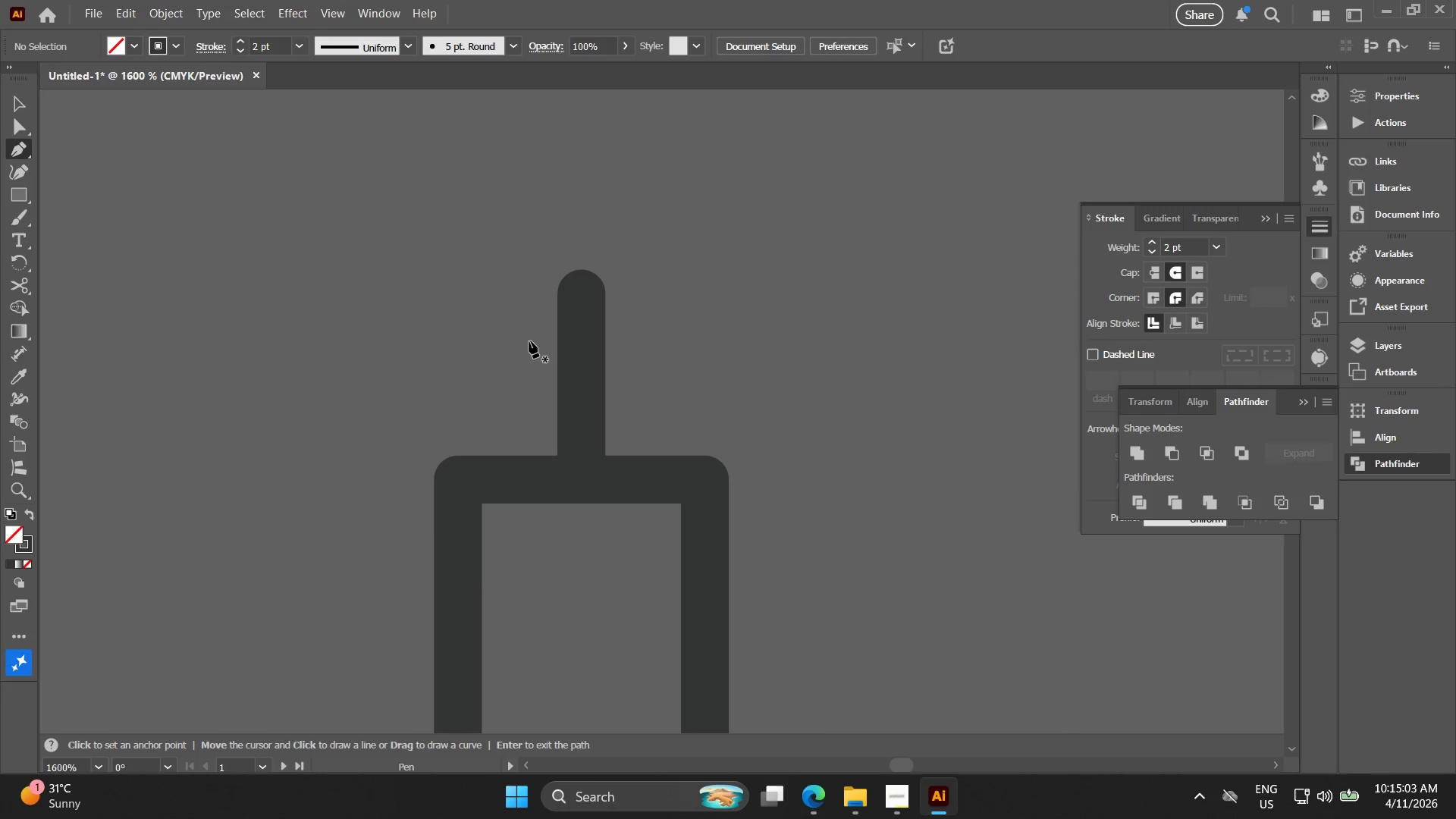 
scroll: coordinate [548, 281], scroll_direction: up, amount: 3.0
 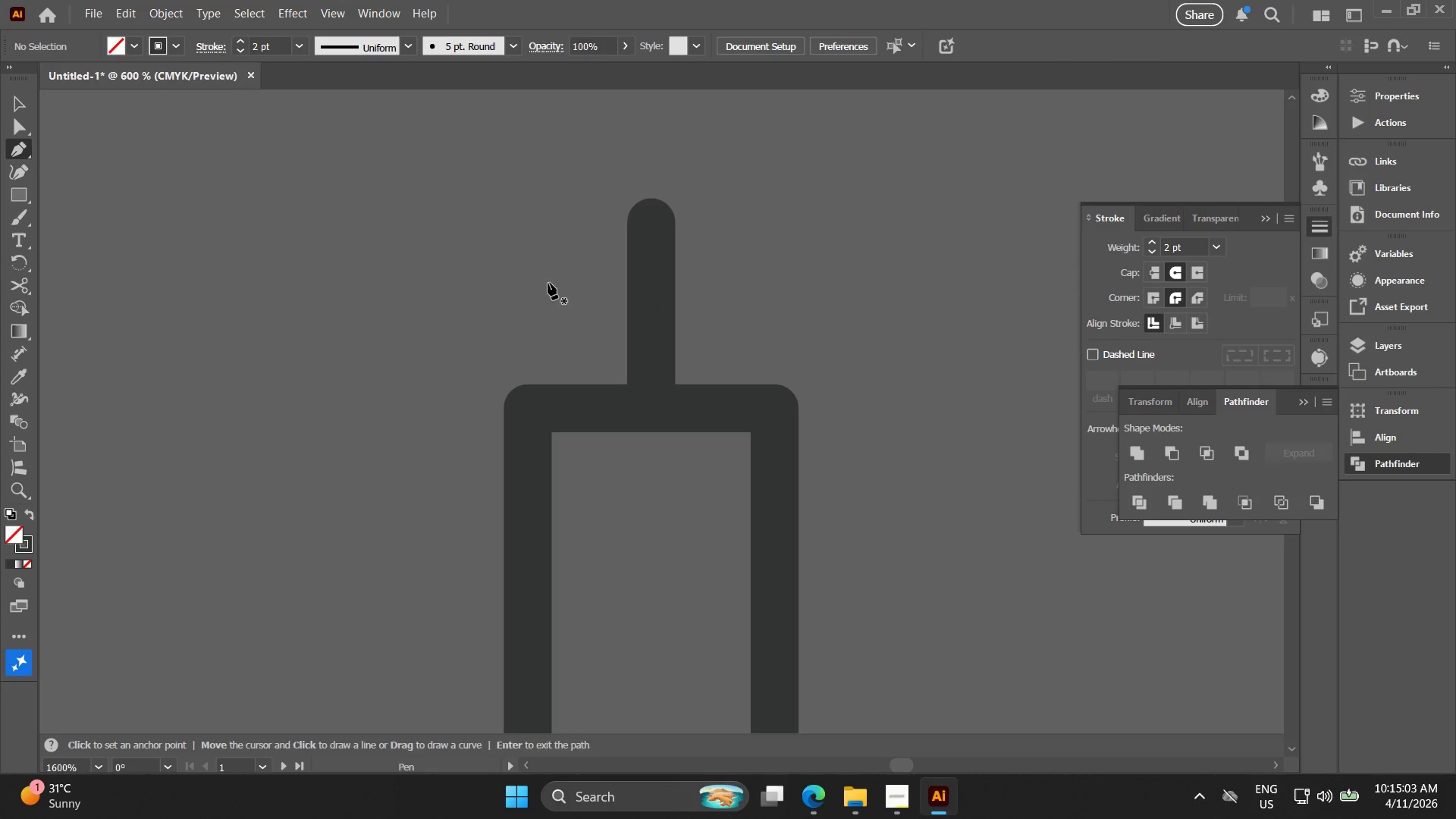 
key(Alt+AltLeft)
 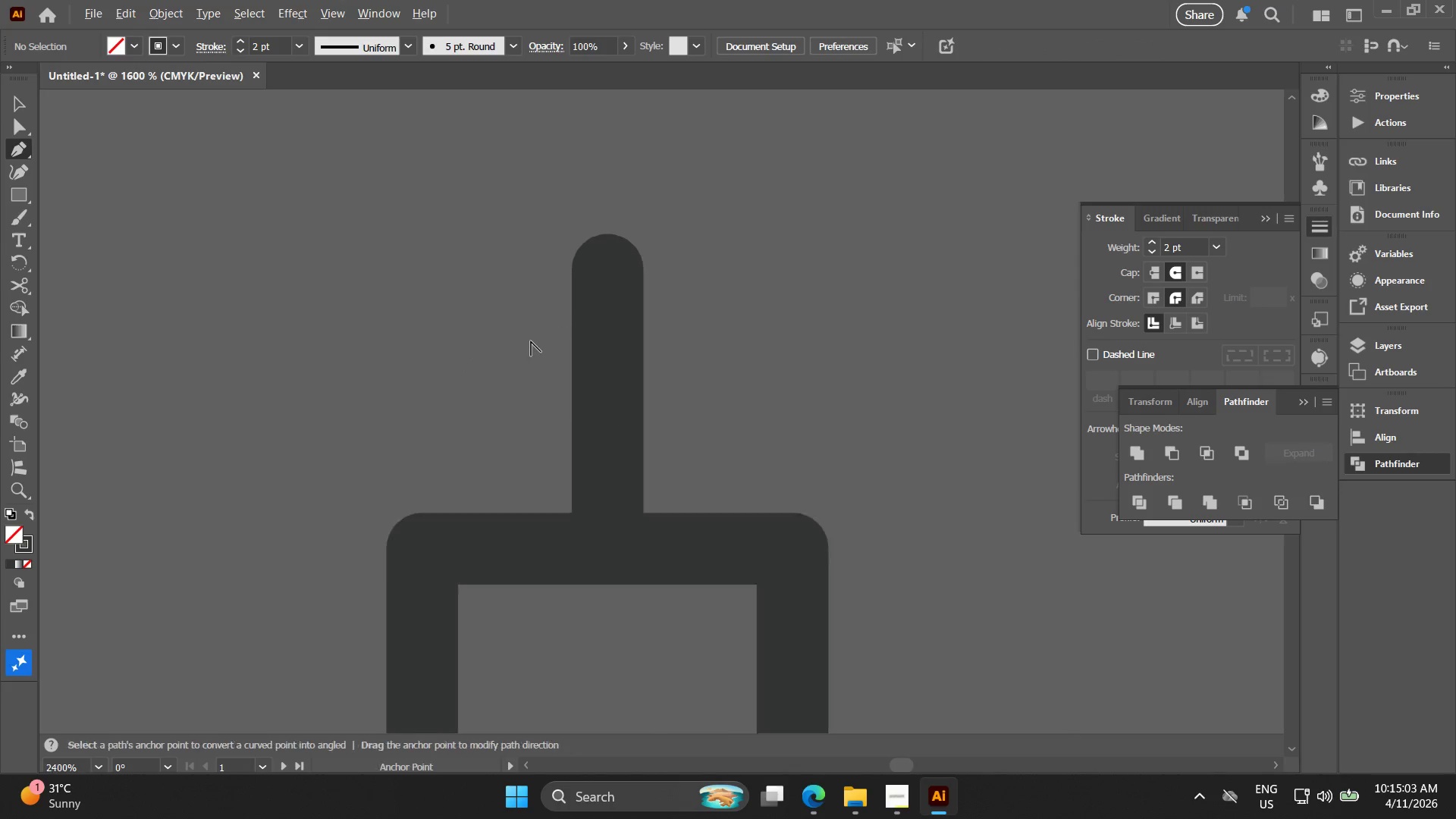 
scroll: coordinate [531, 341], scroll_direction: up, amount: 3.0
 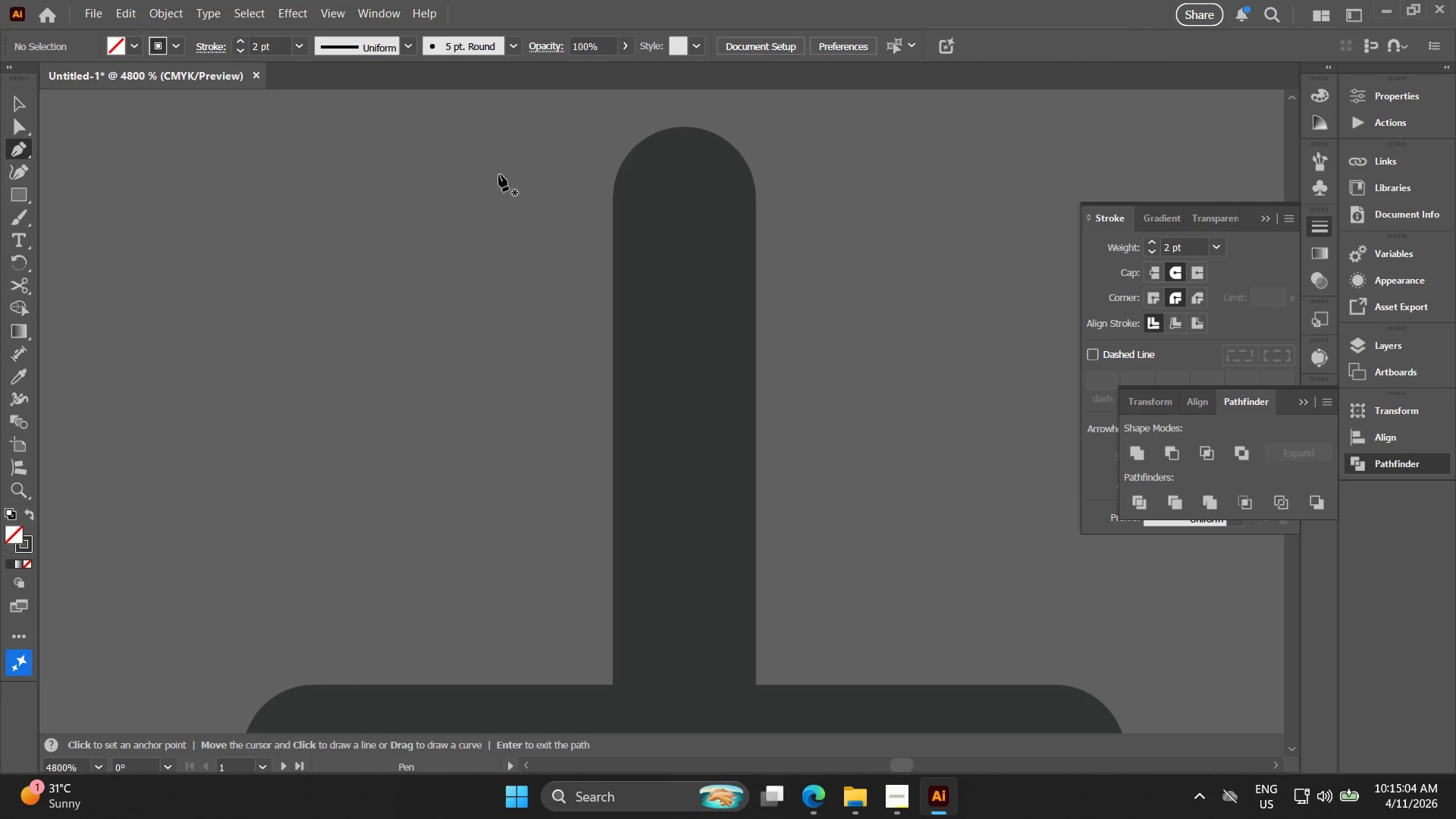 
hold_key(key=ShiftLeft, duration=1.44)
left_click_drag(start_coordinate=[420, 149], to_coordinate=[425, 151])
 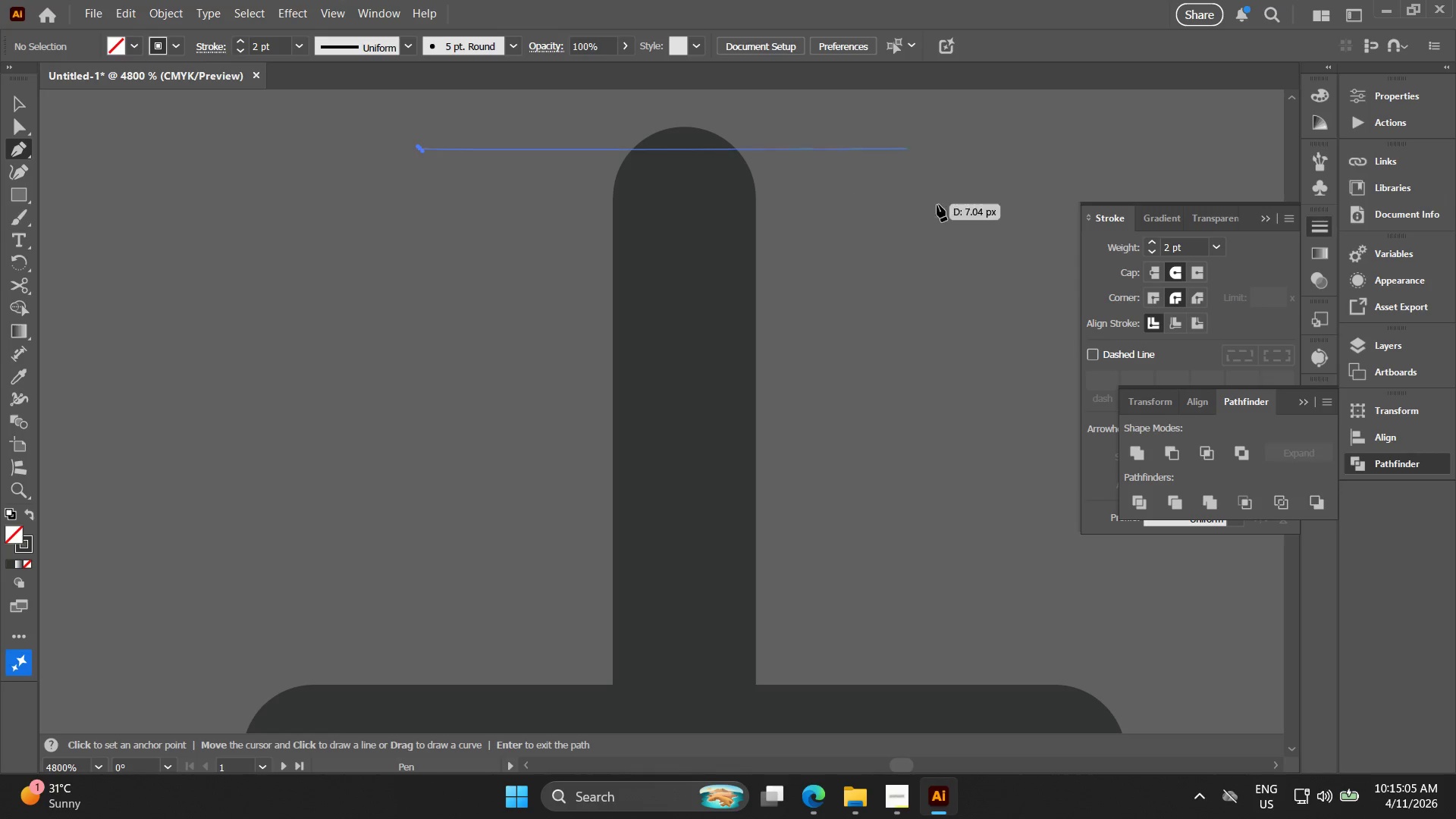 
left_click([948, 205])
 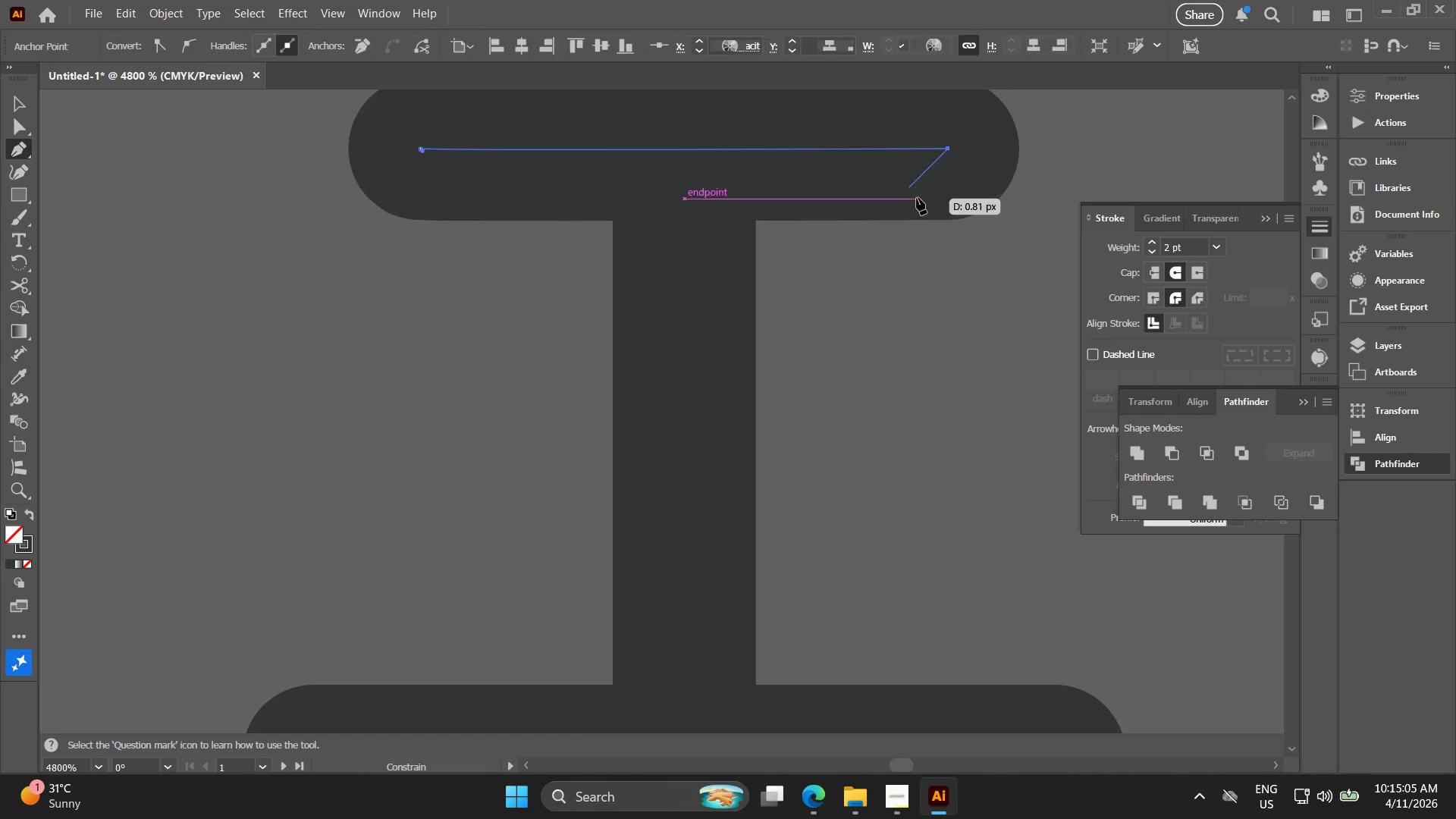 
key(Alt+AltLeft)
 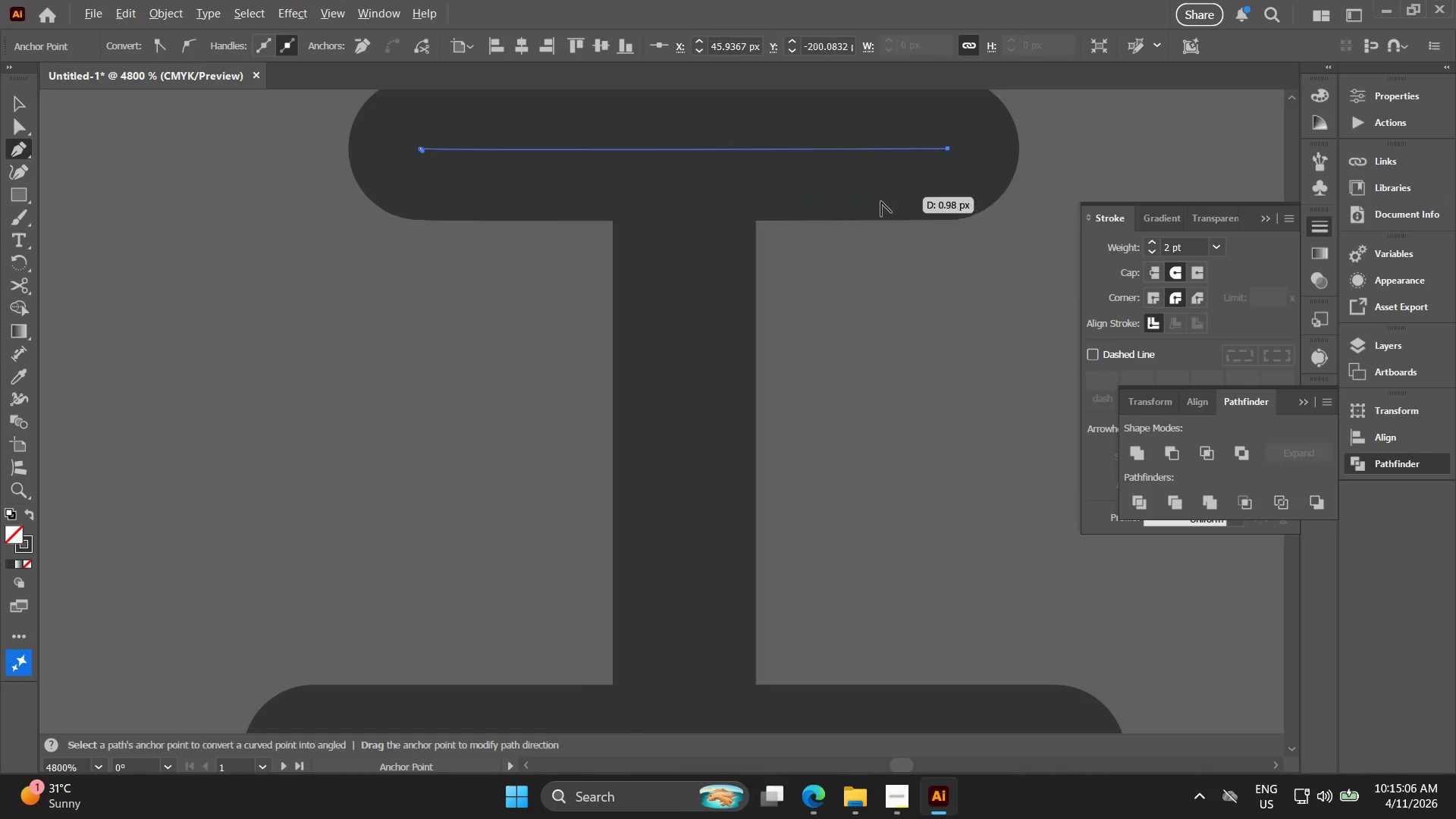 
key(Space)
 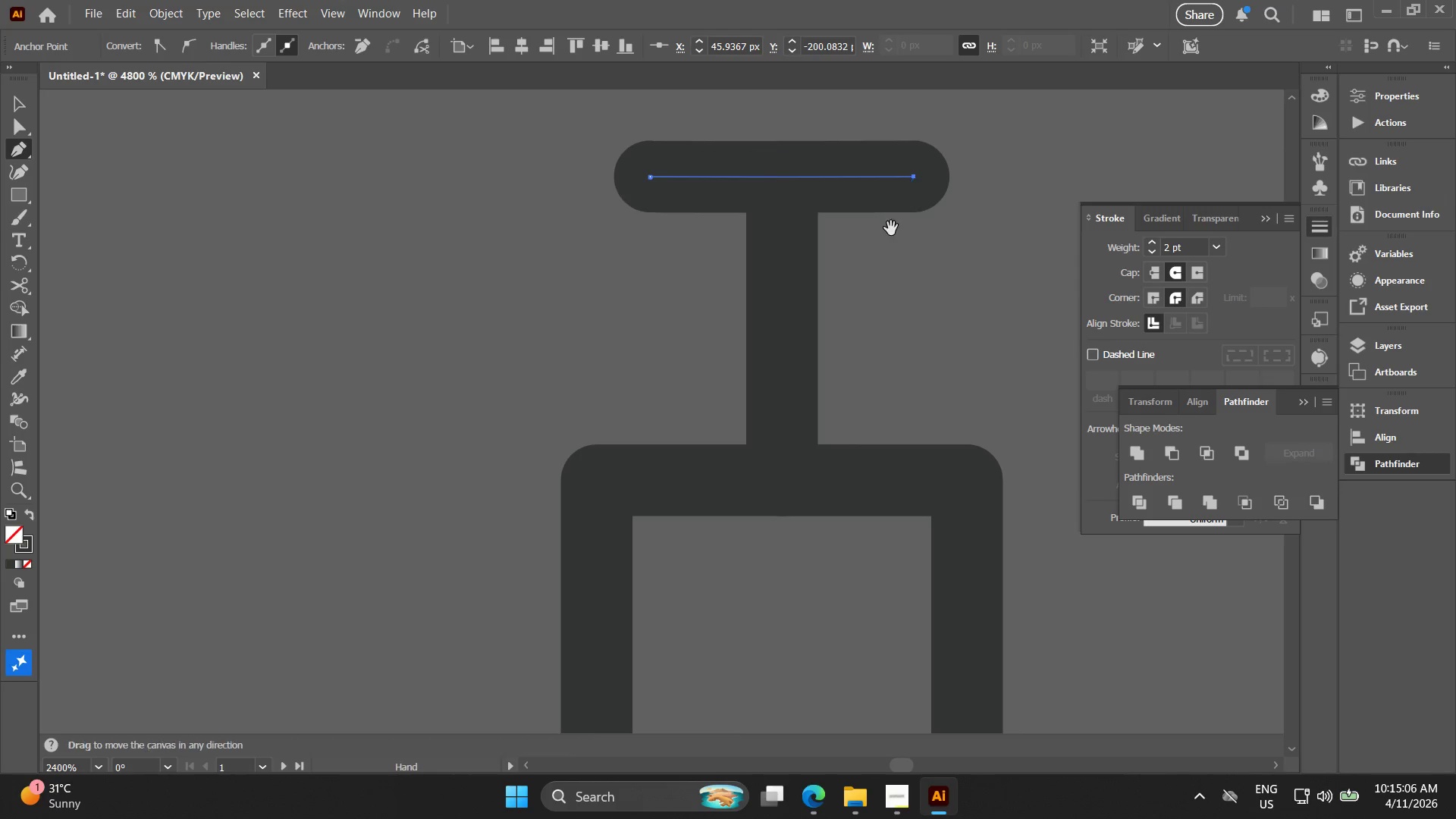 
left_click_drag(start_coordinate=[847, 234], to_coordinate=[723, 225])
 